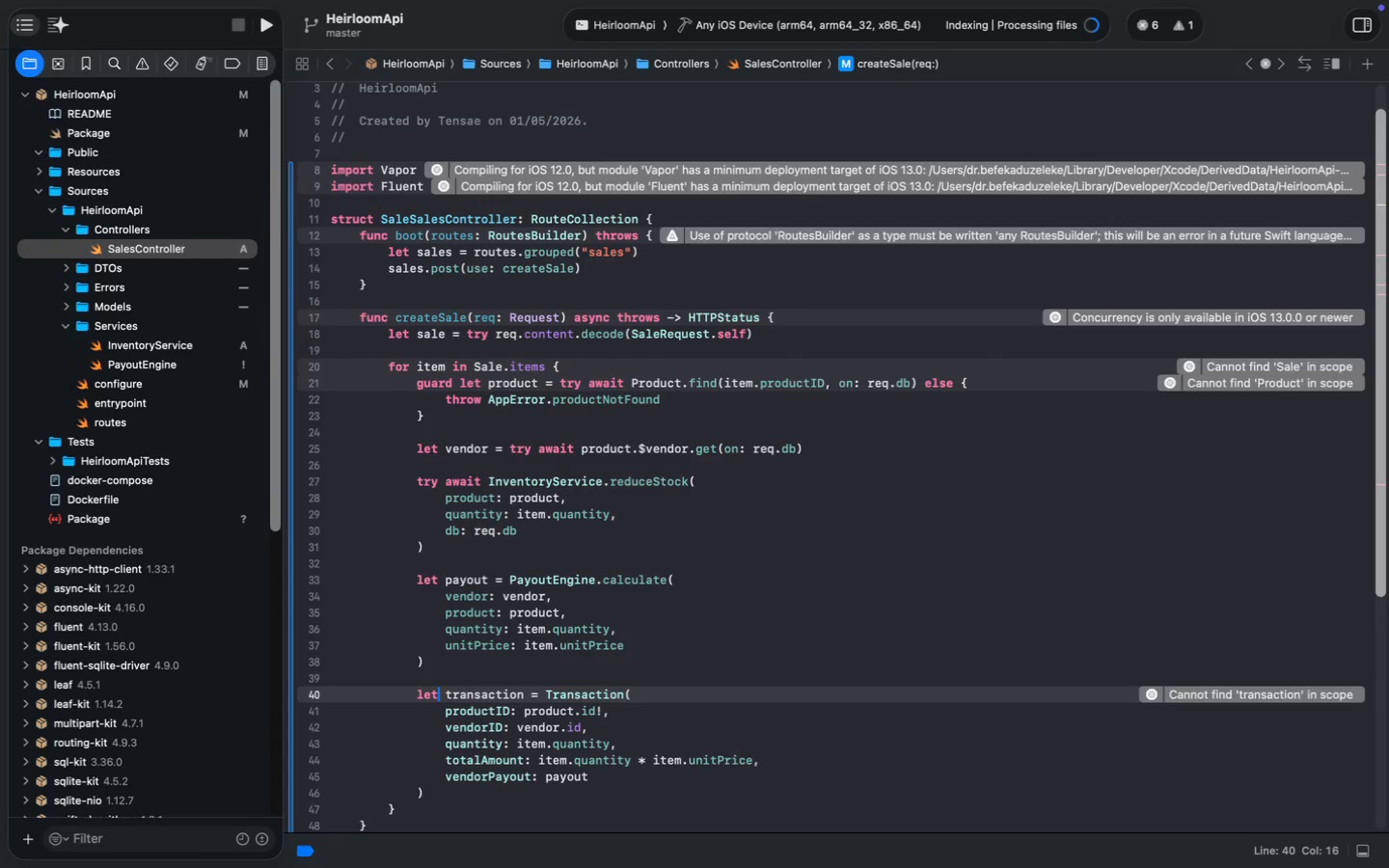 
key(Meta+S)
 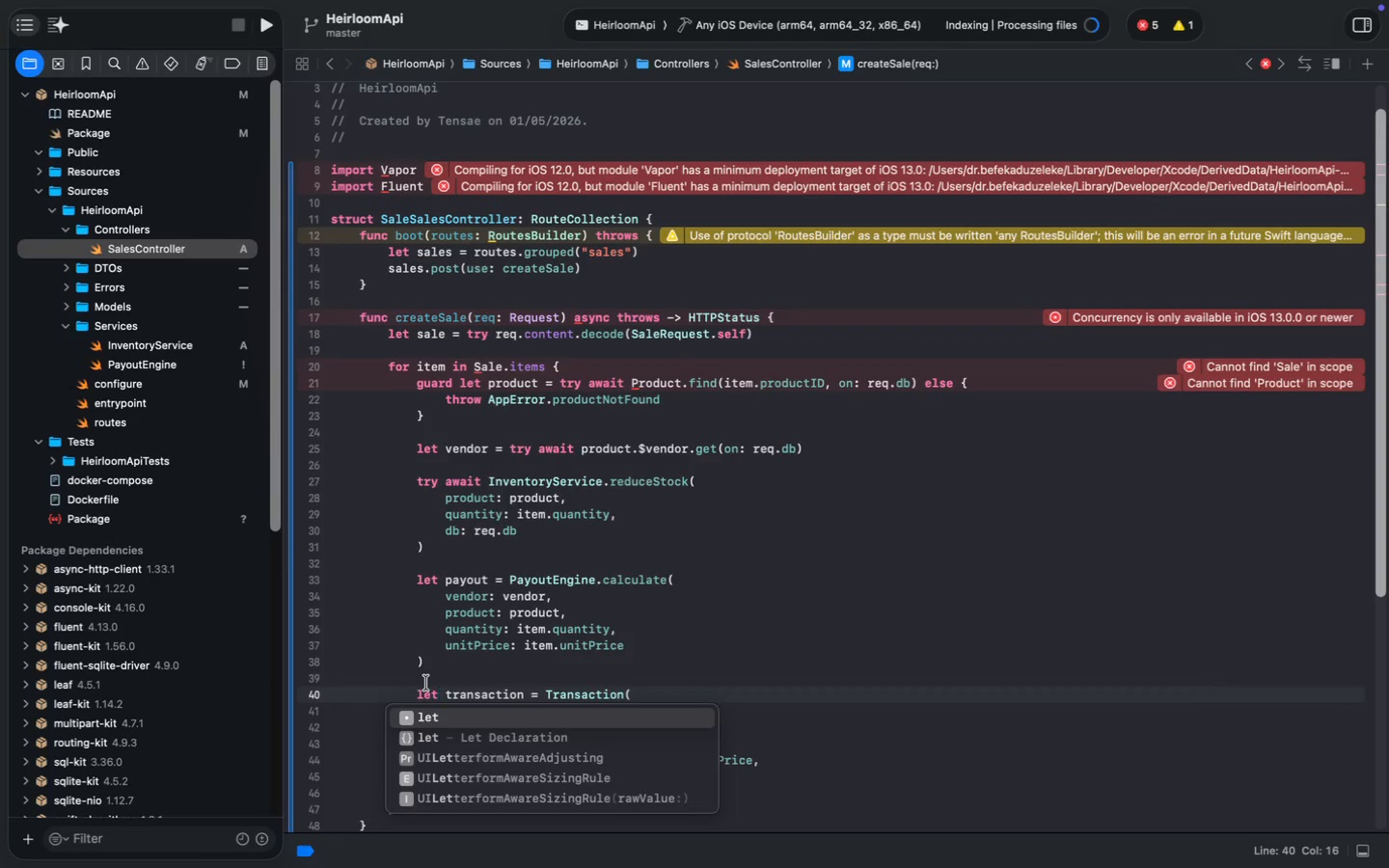 
left_click([522, 624])
 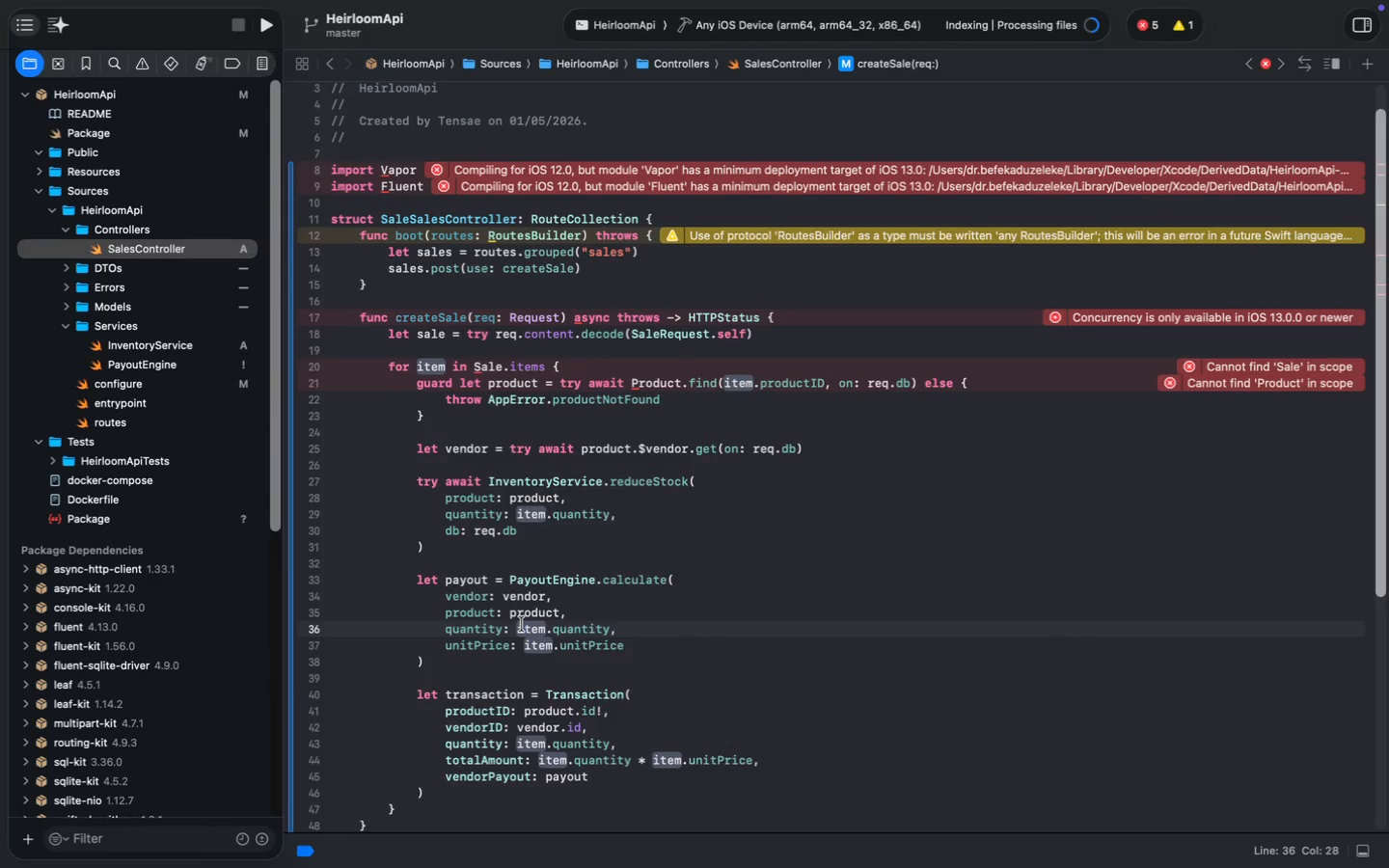 
wait(6.37)
 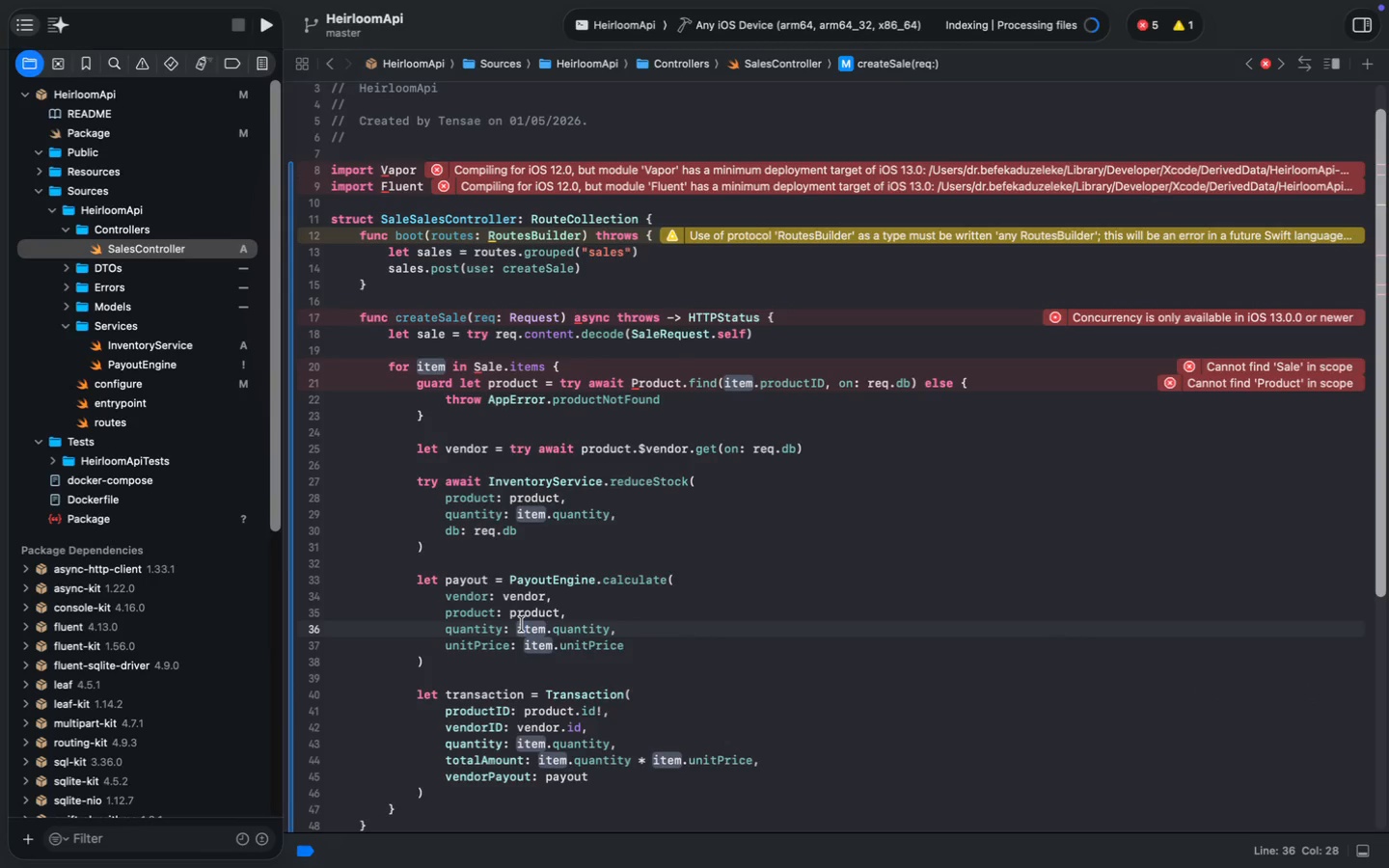 
left_click([482, 368])
 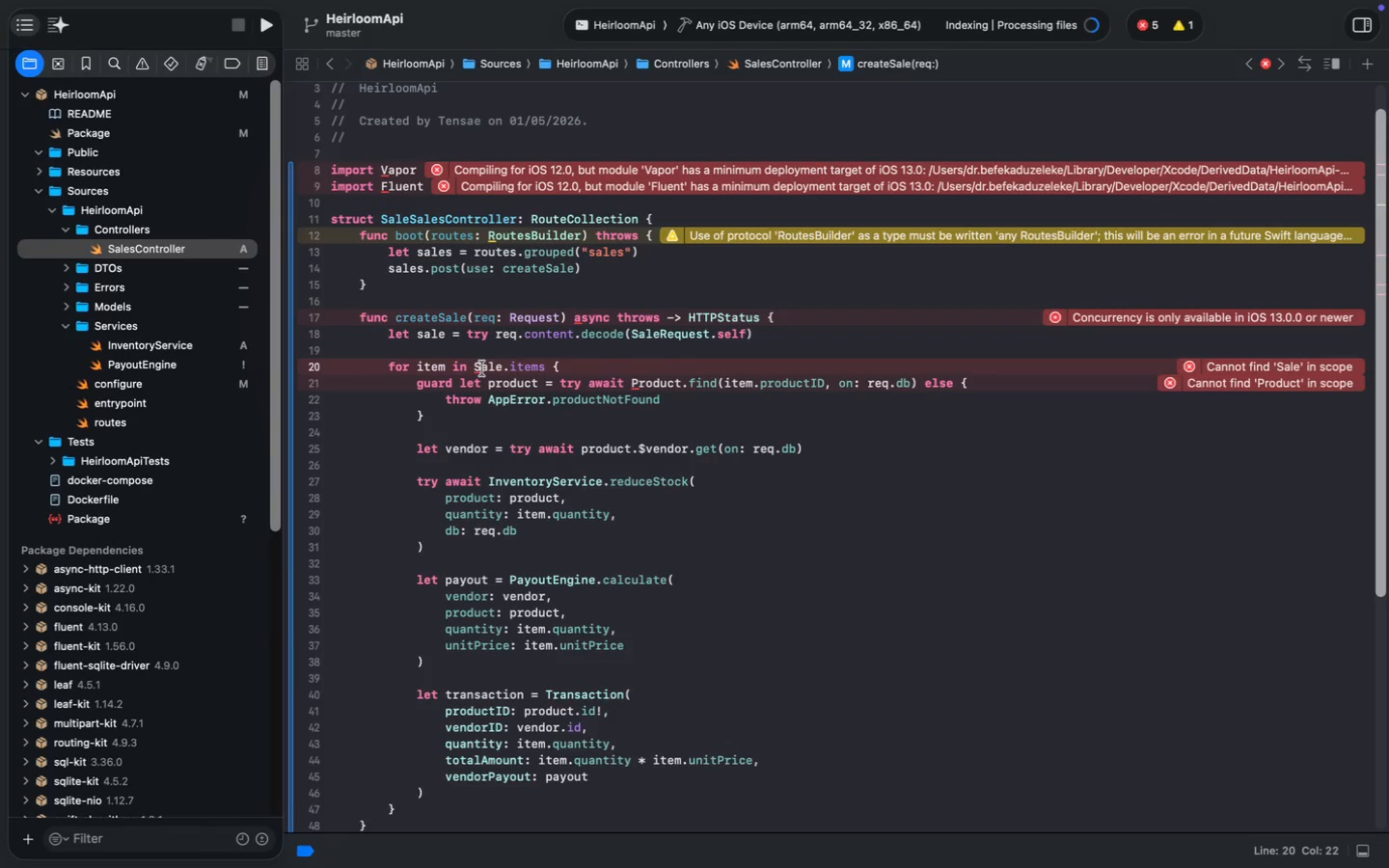 
key(Backspace)
 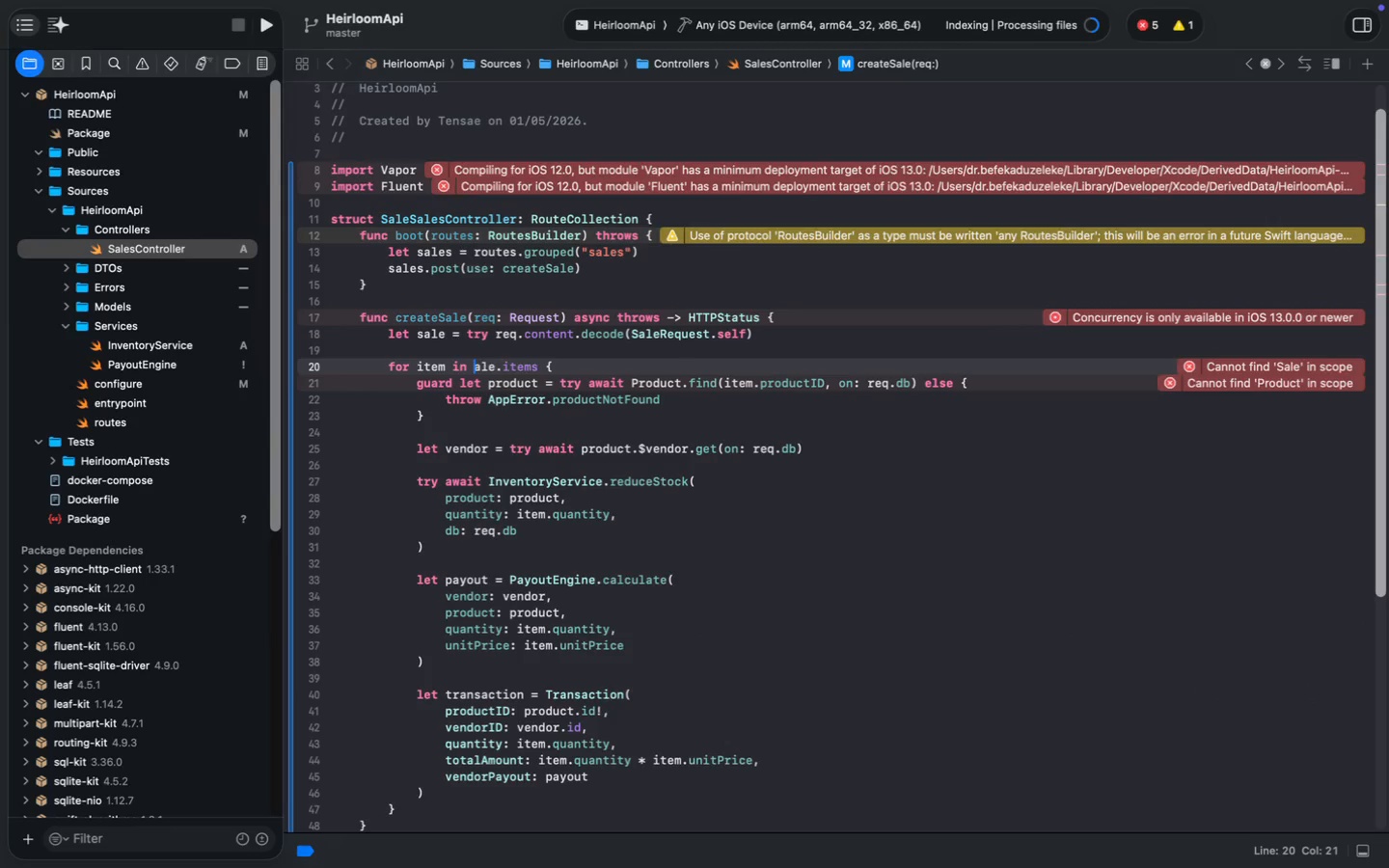 
key(S)
 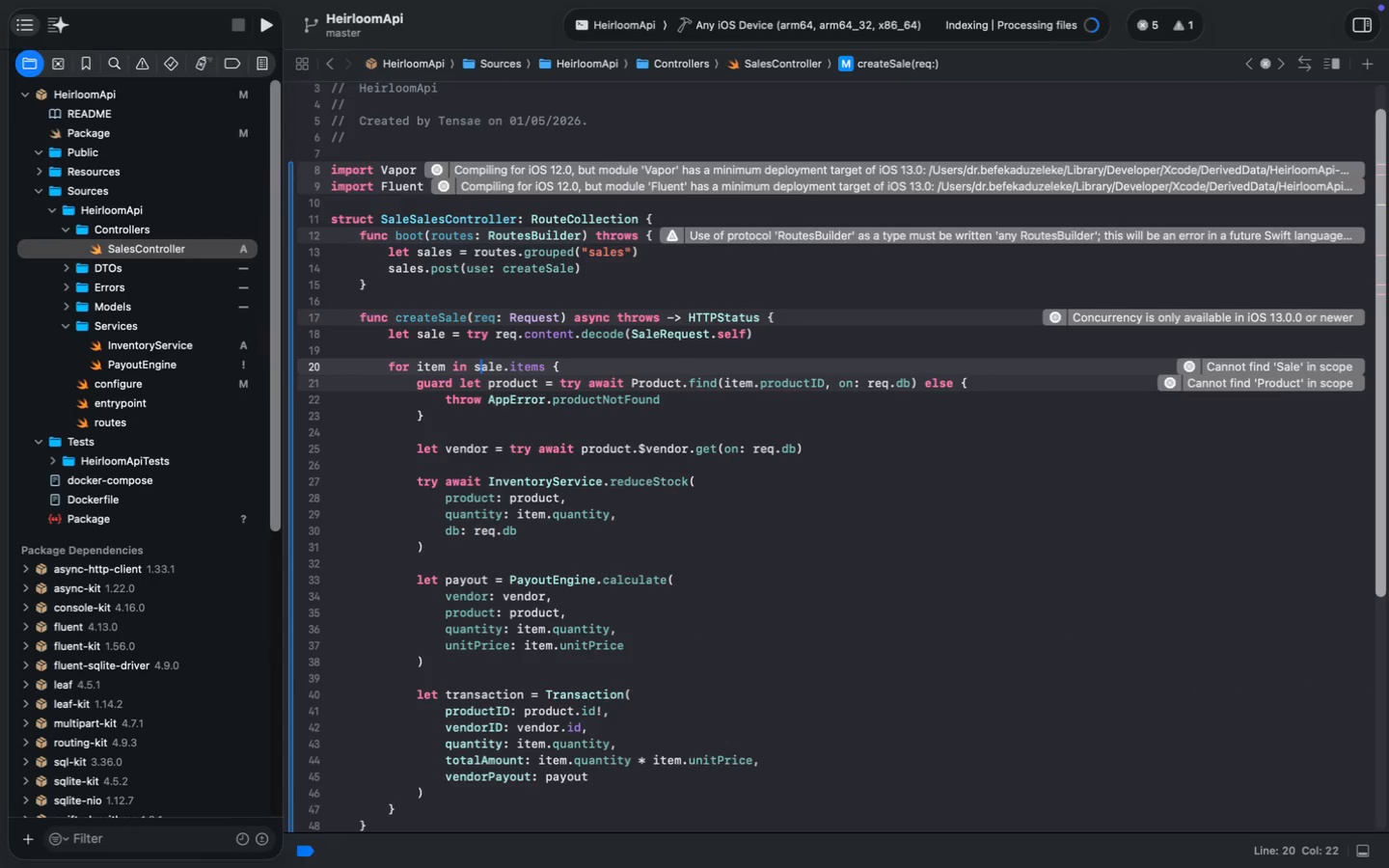 
key(Meta+S)
 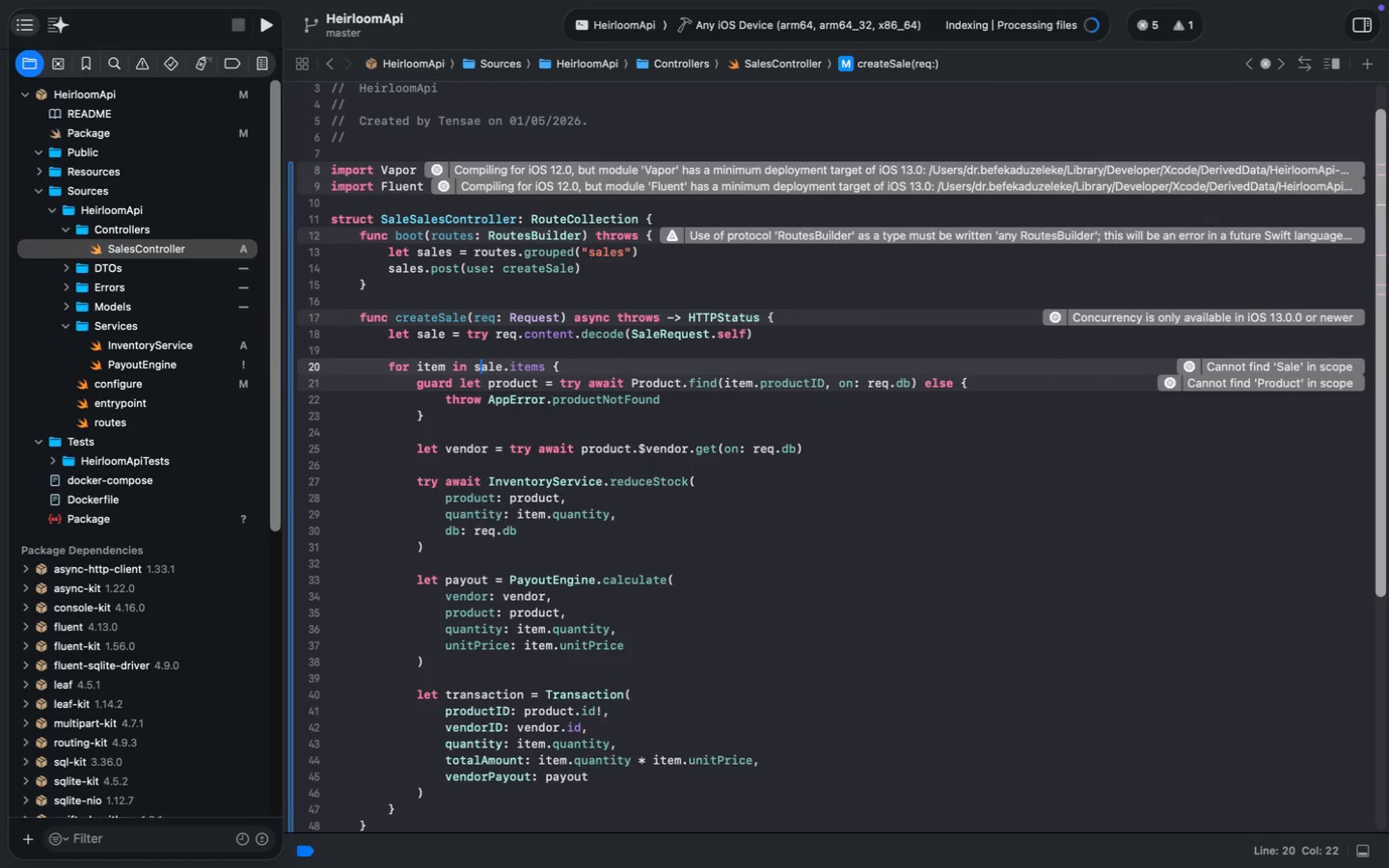 
key(Meta+S)
 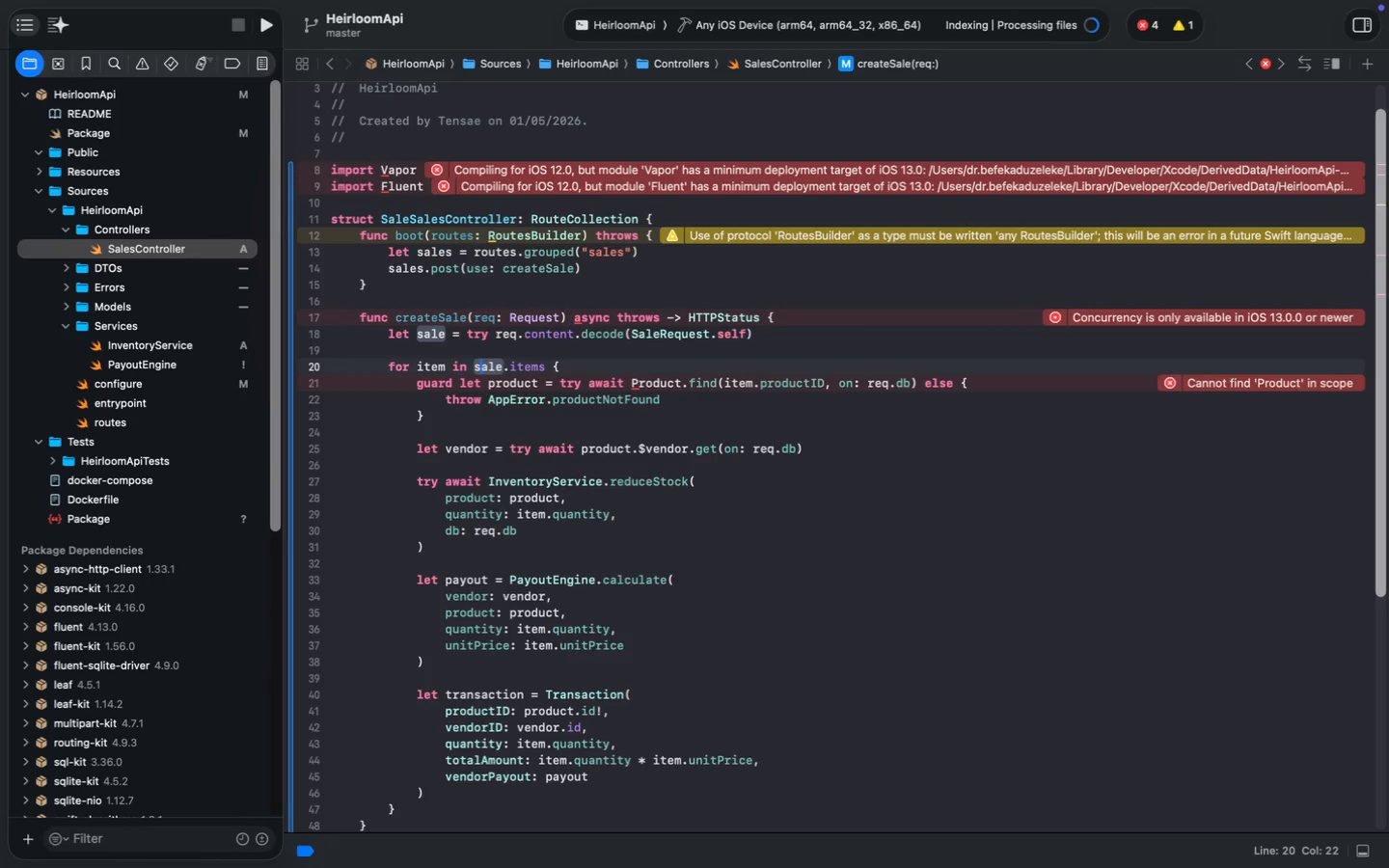 
wait(6.61)
 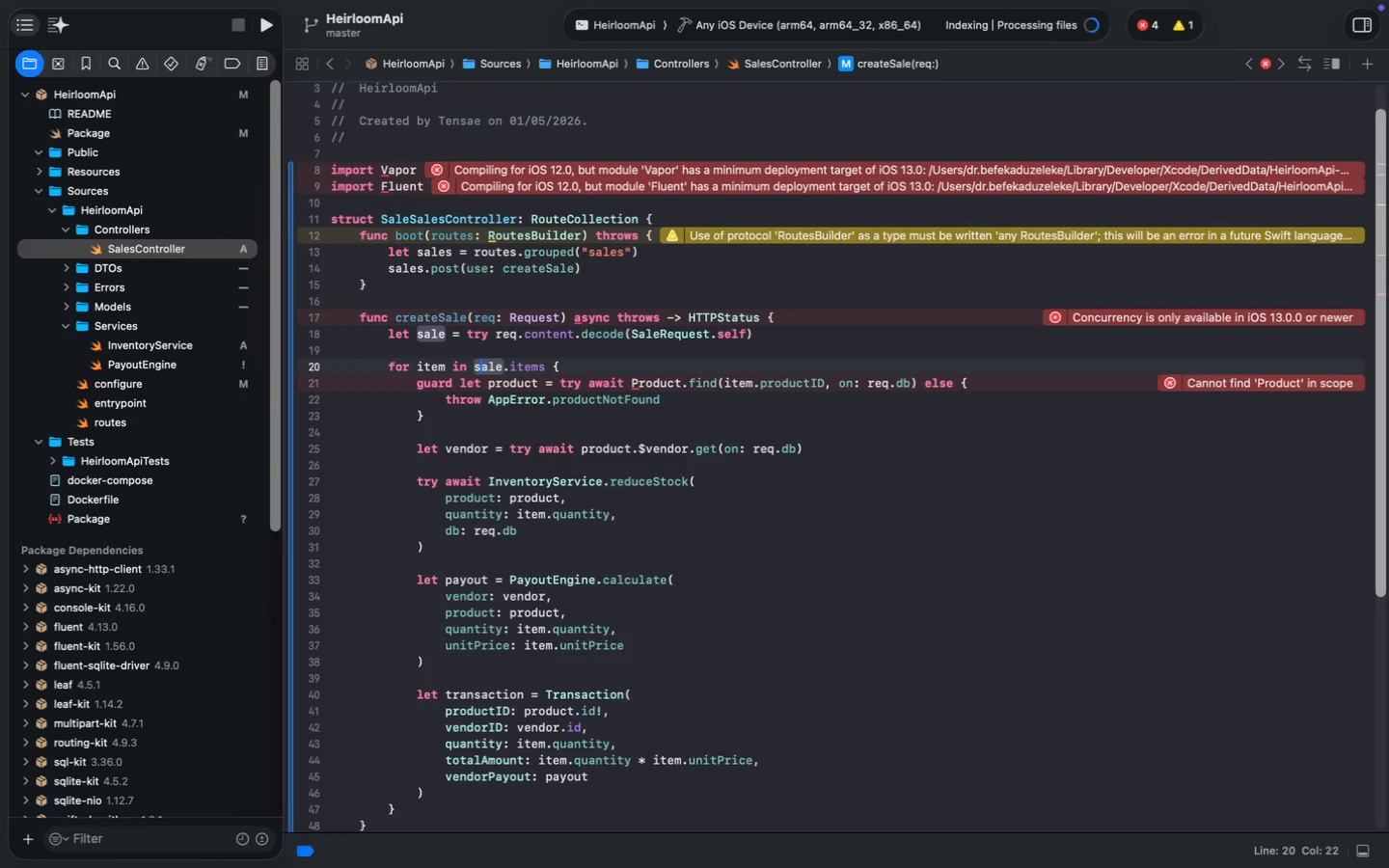 
left_click([640, 382])
 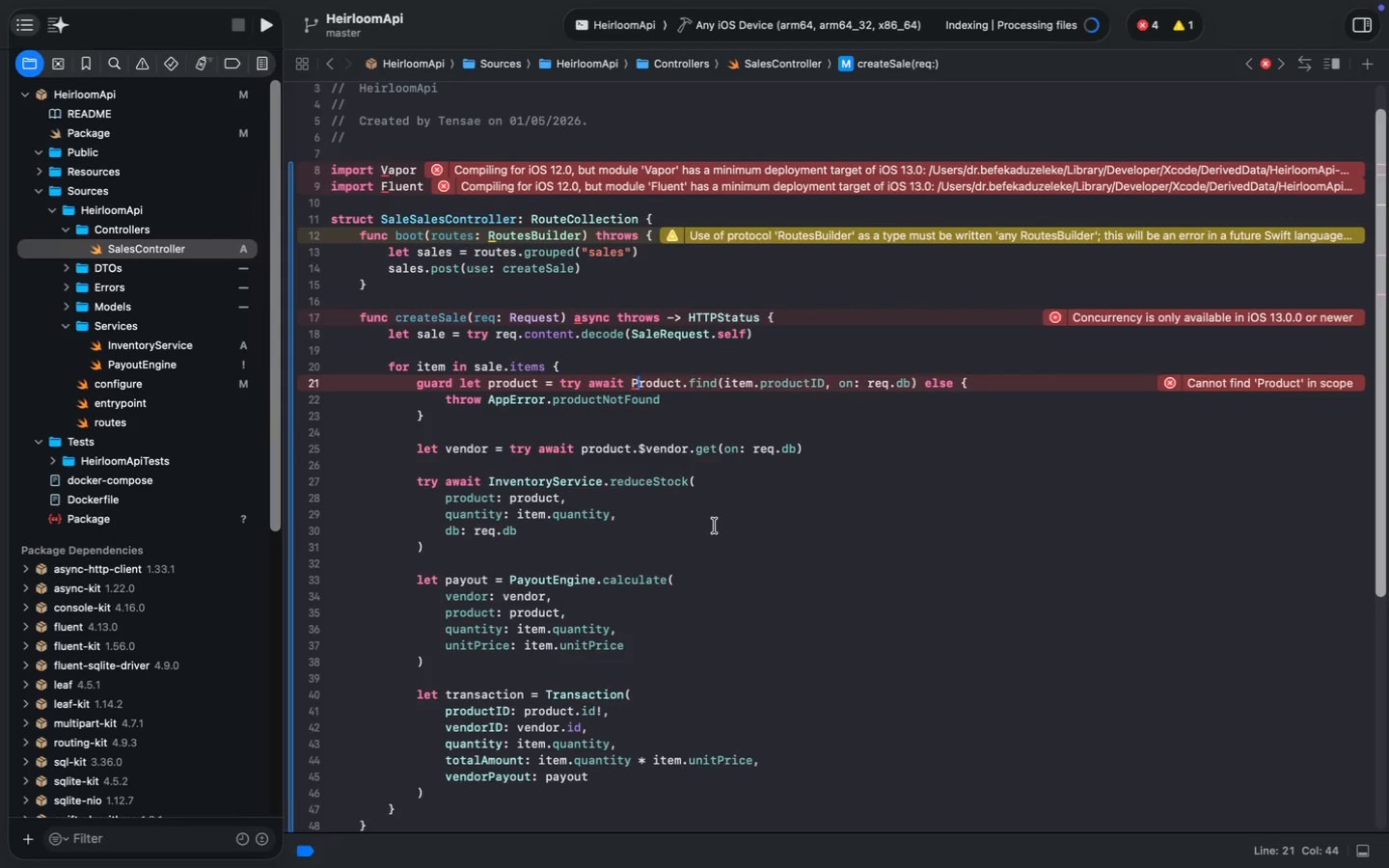 
wait(8.97)
 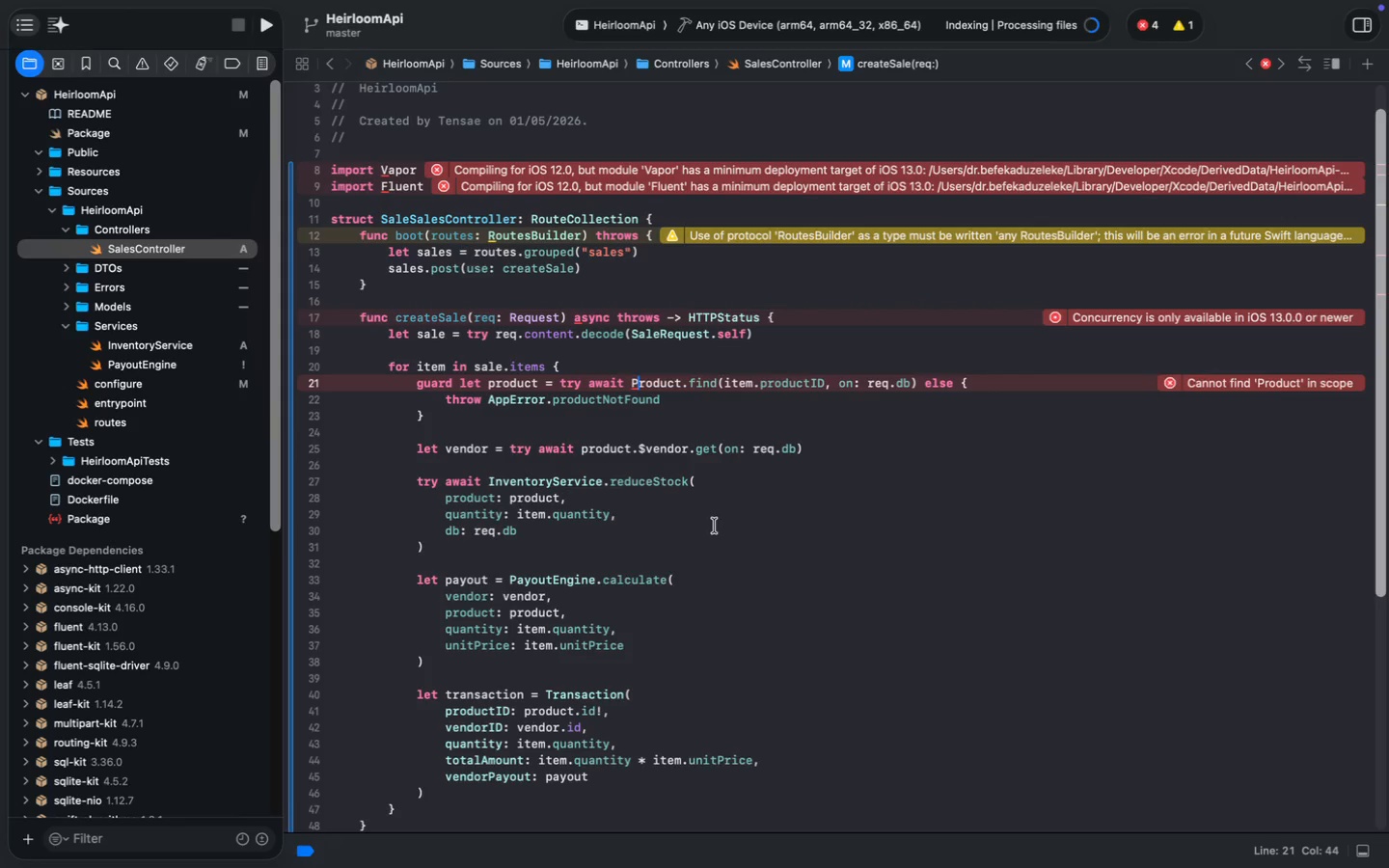 
left_click([69, 308])
 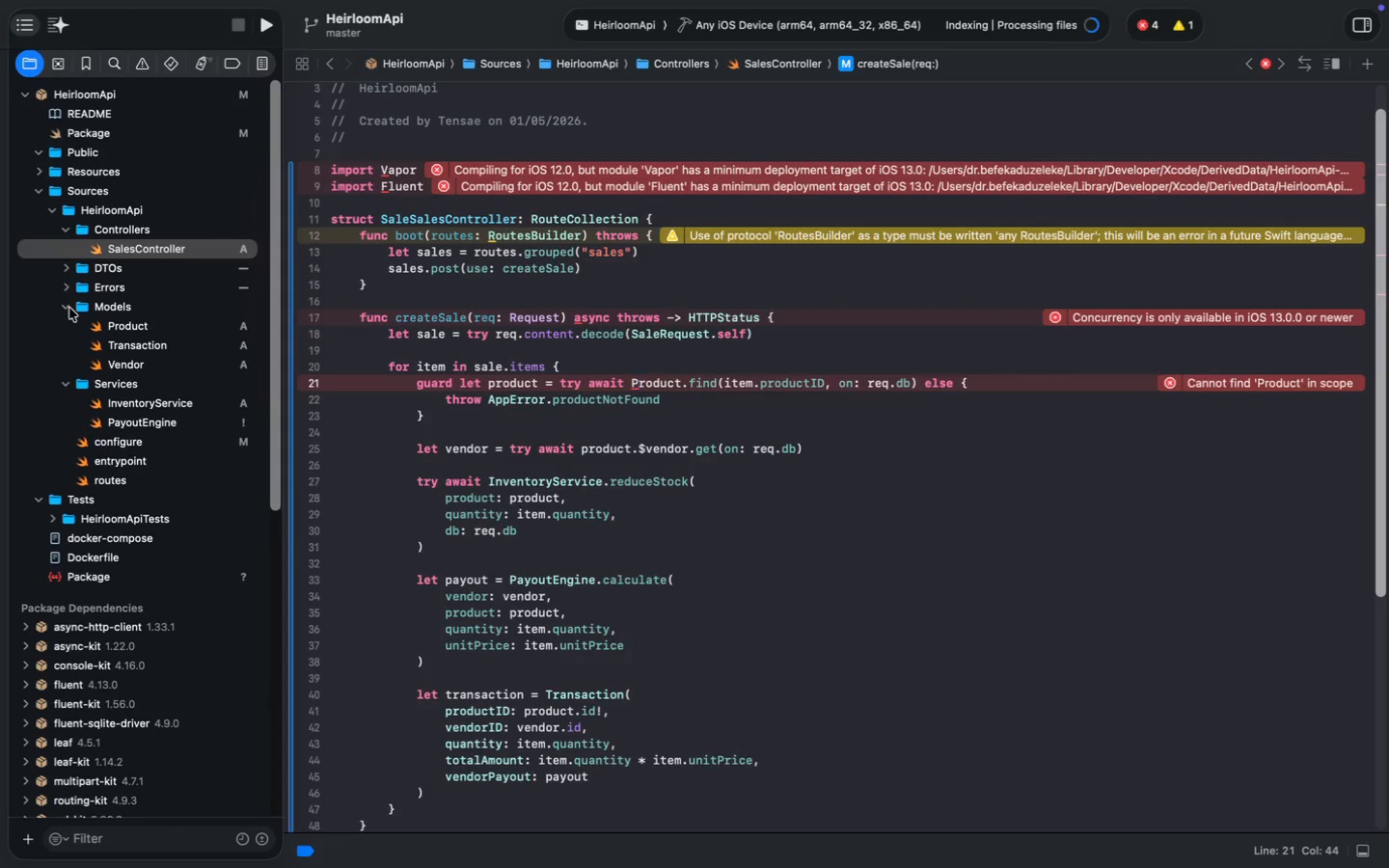 
left_click([115, 324])
 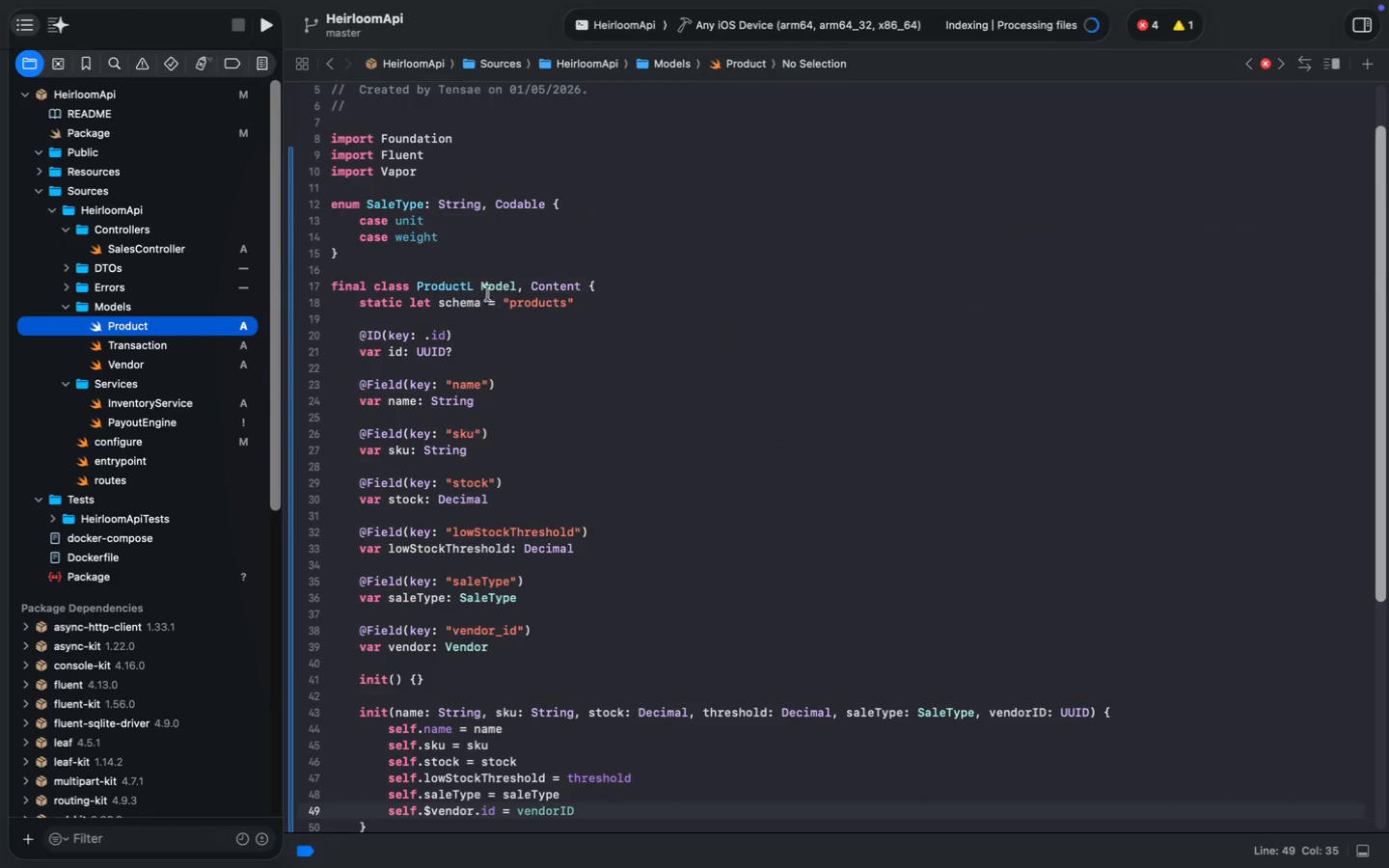 
left_click([473, 283])
 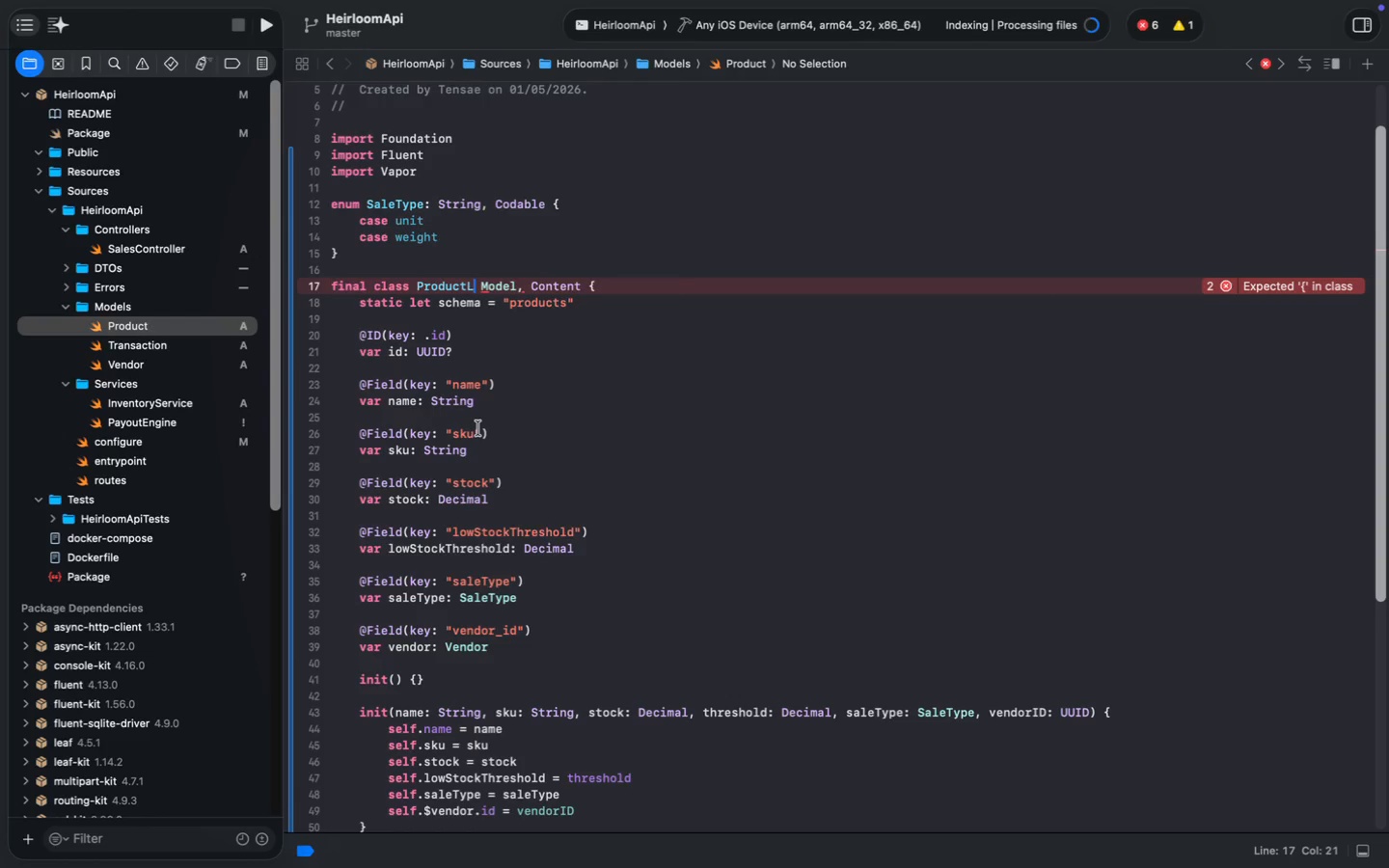 
key(Backspace)
 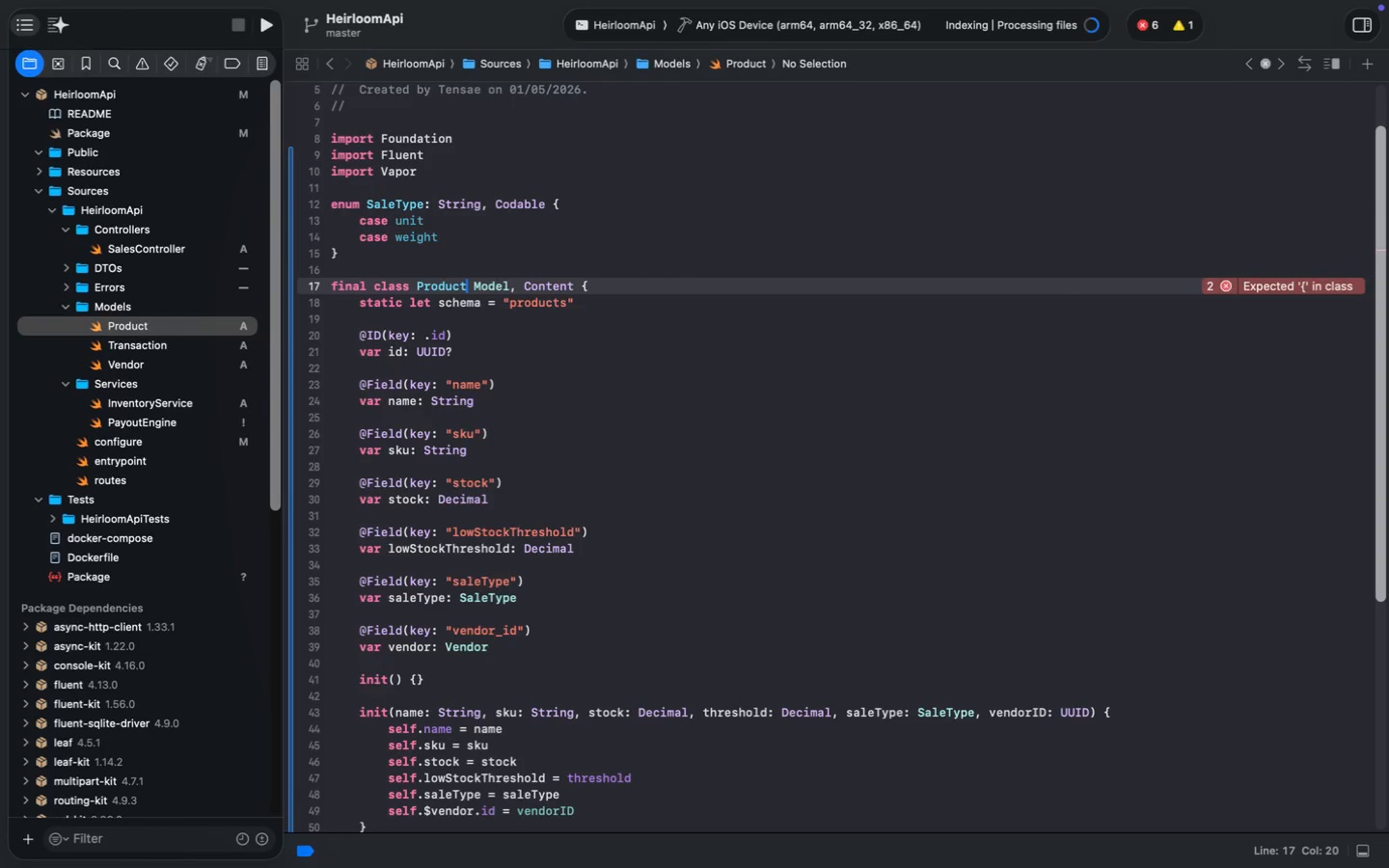 
key(Shift+Semicolon)
 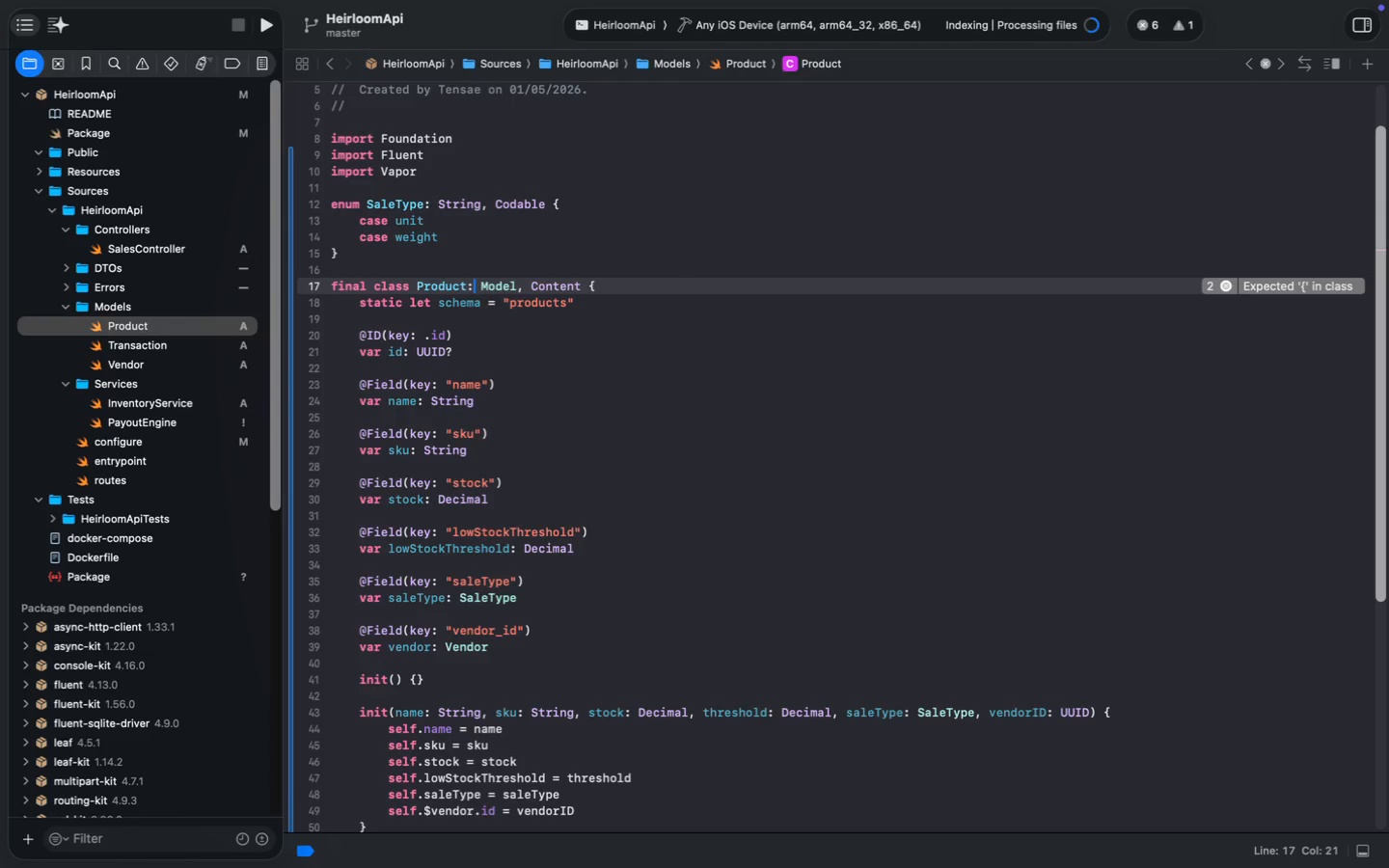 
key(Meta+S)
 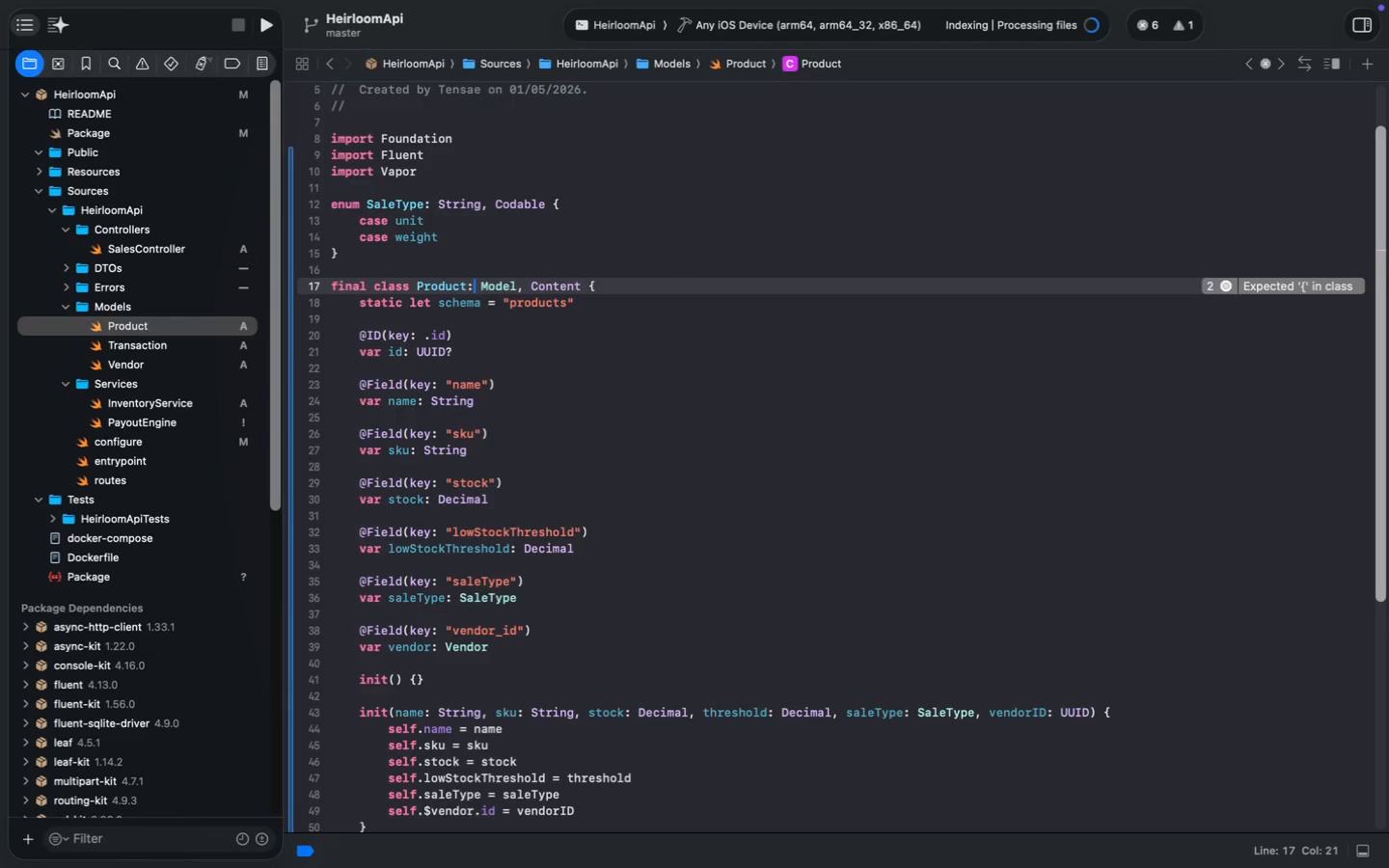 
key(Meta+S)
 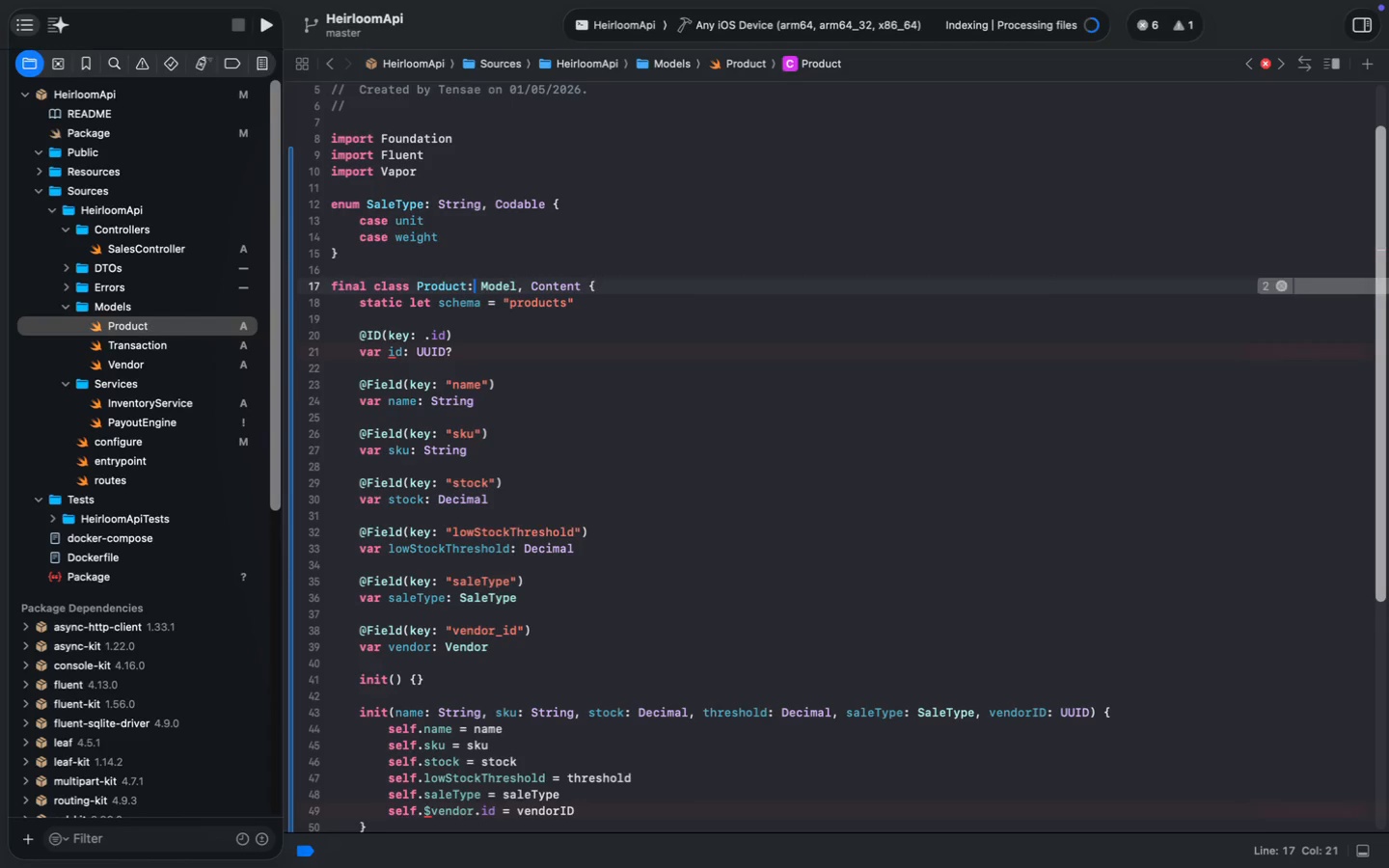 
key(Meta+S)
 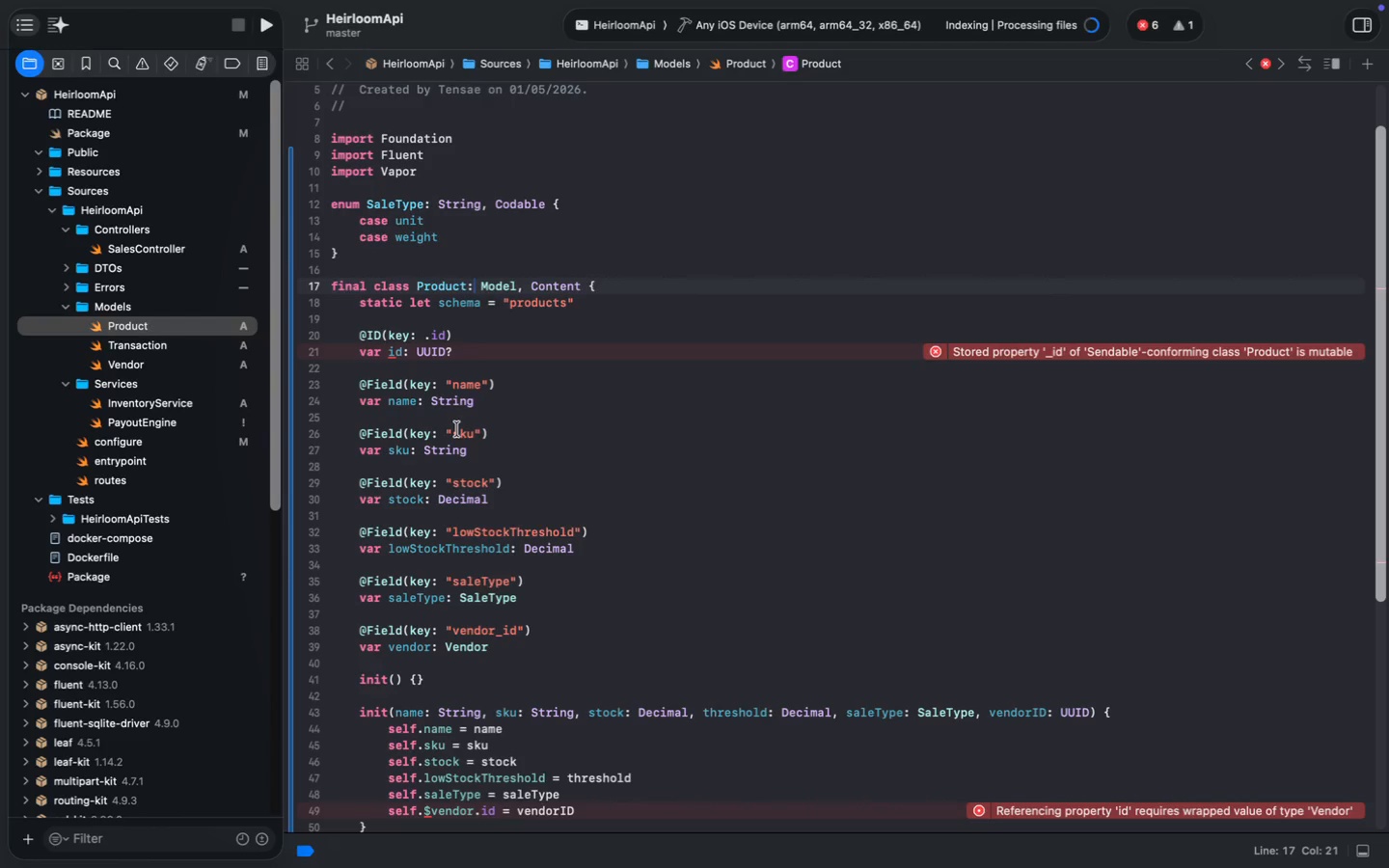 
wait(8.42)
 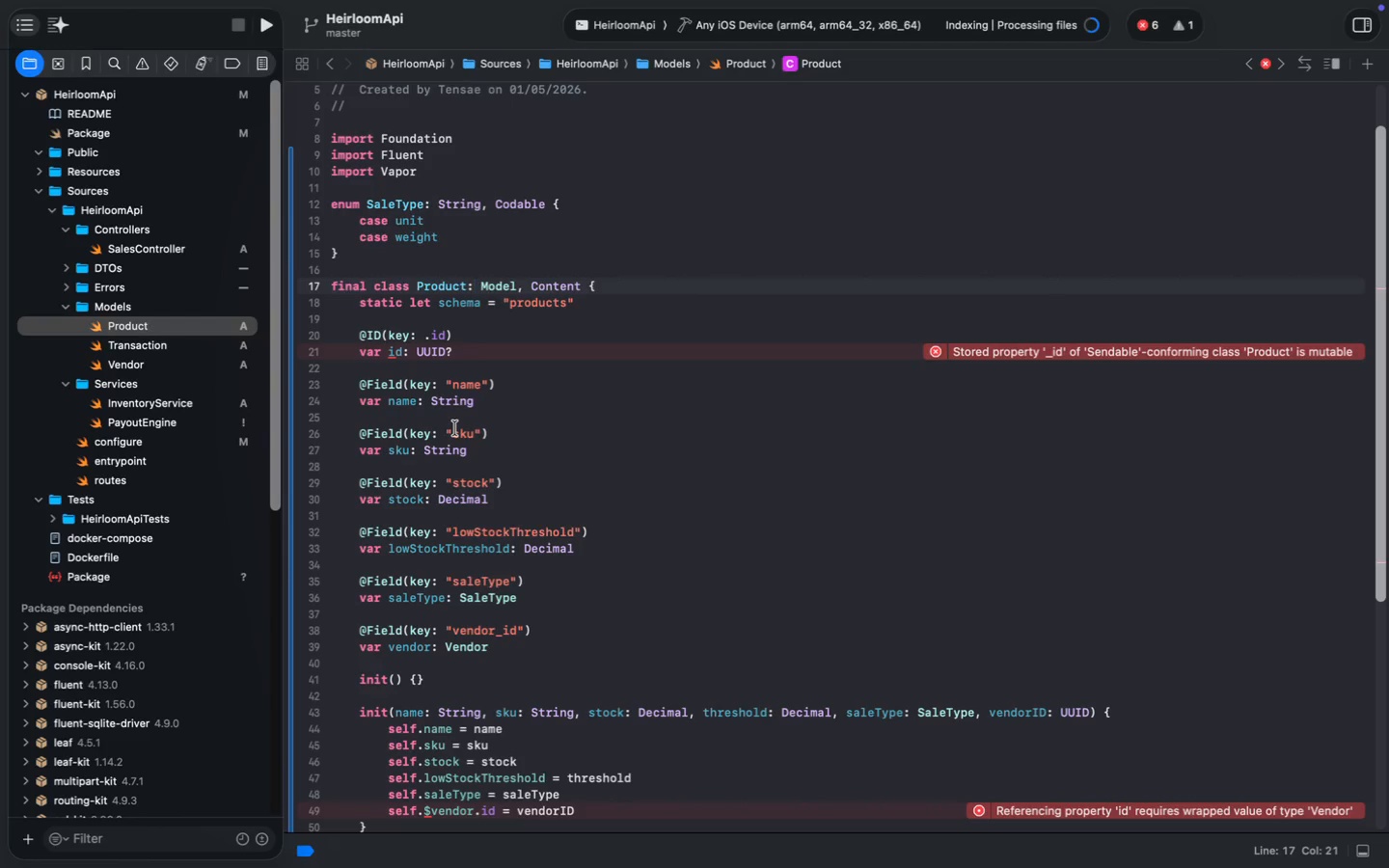 
scroll: coordinate [574, 644], scroll_direction: down, amount: 4.0
 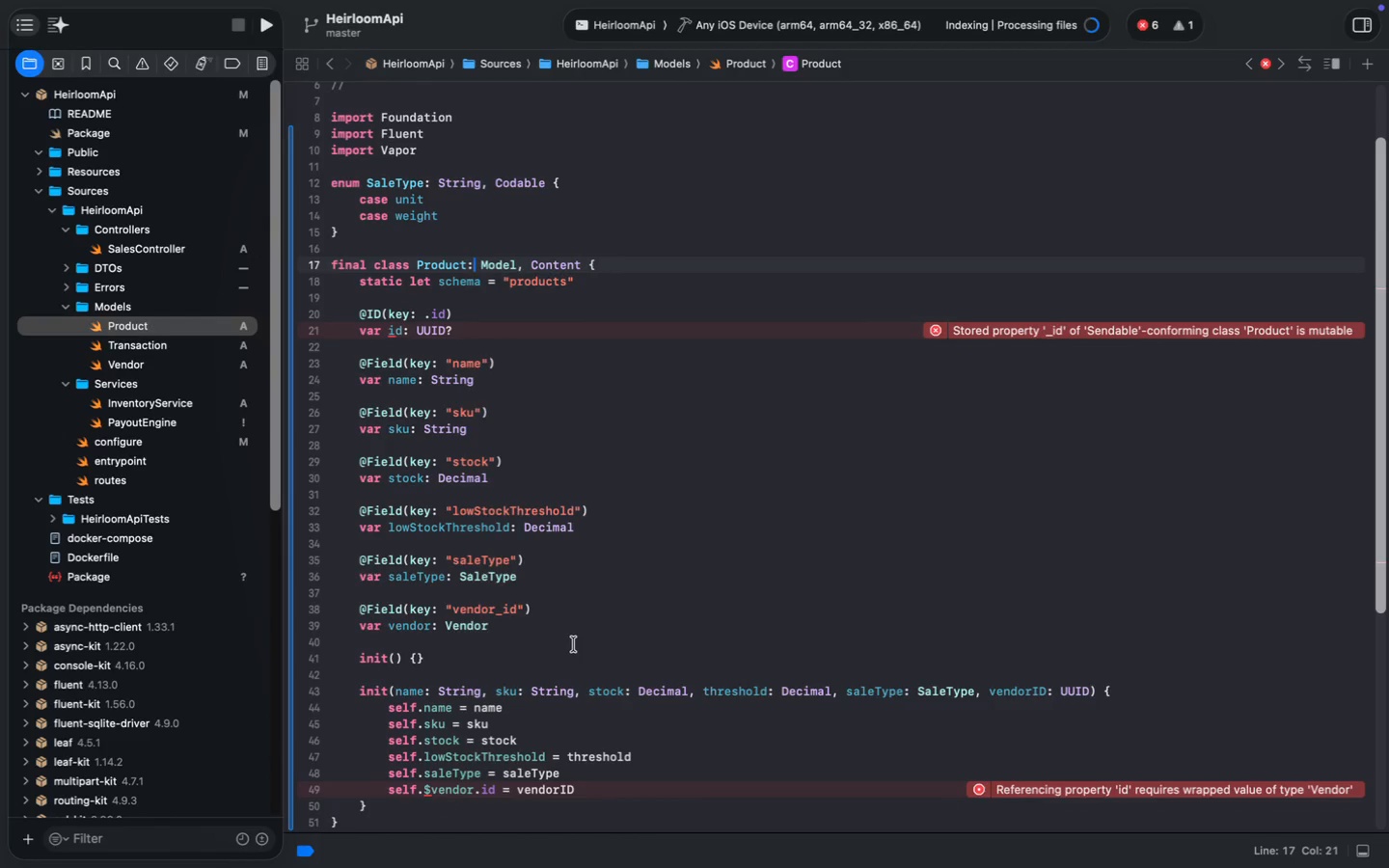 
wait(11.7)
 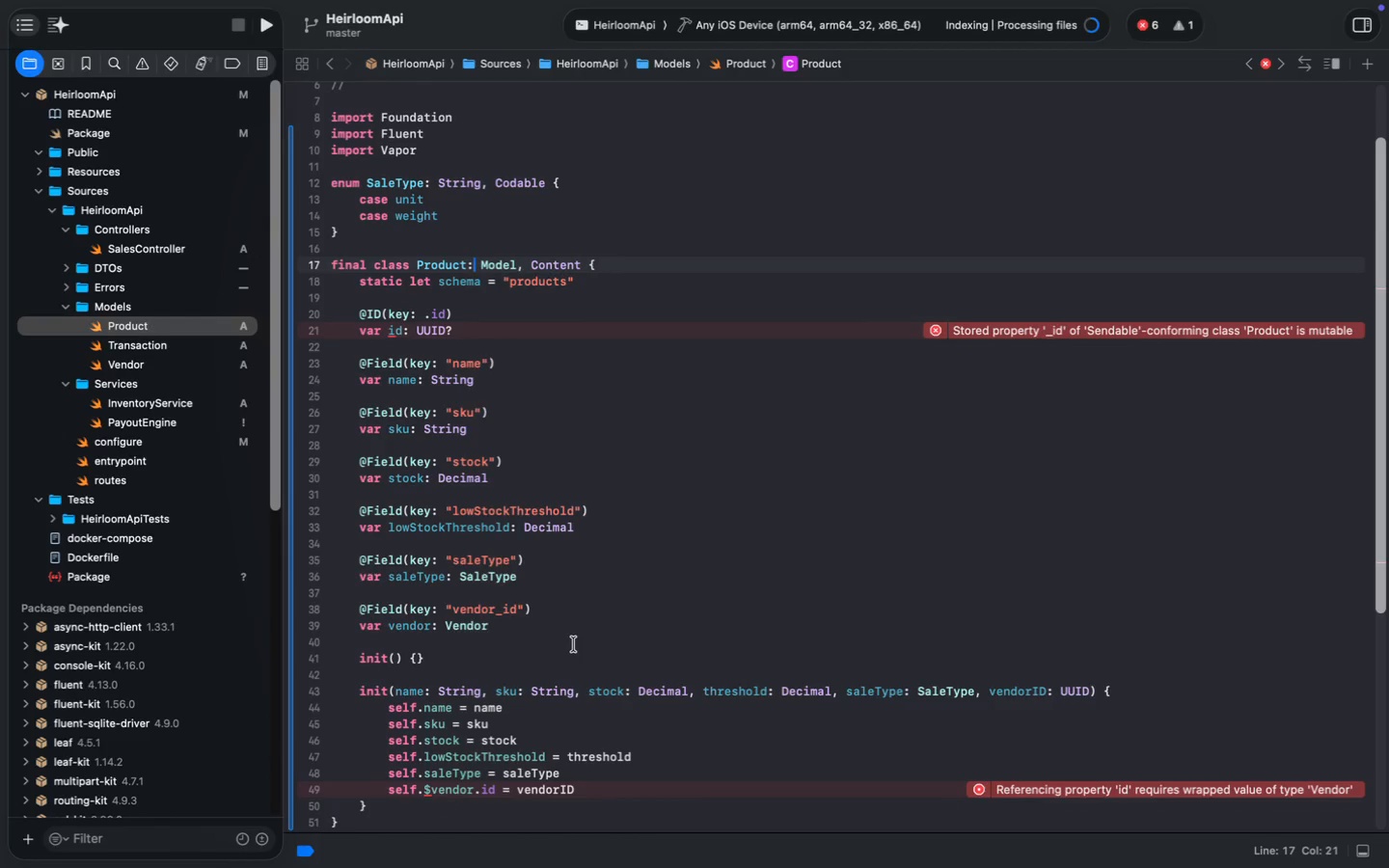 
left_click([143, 342])
 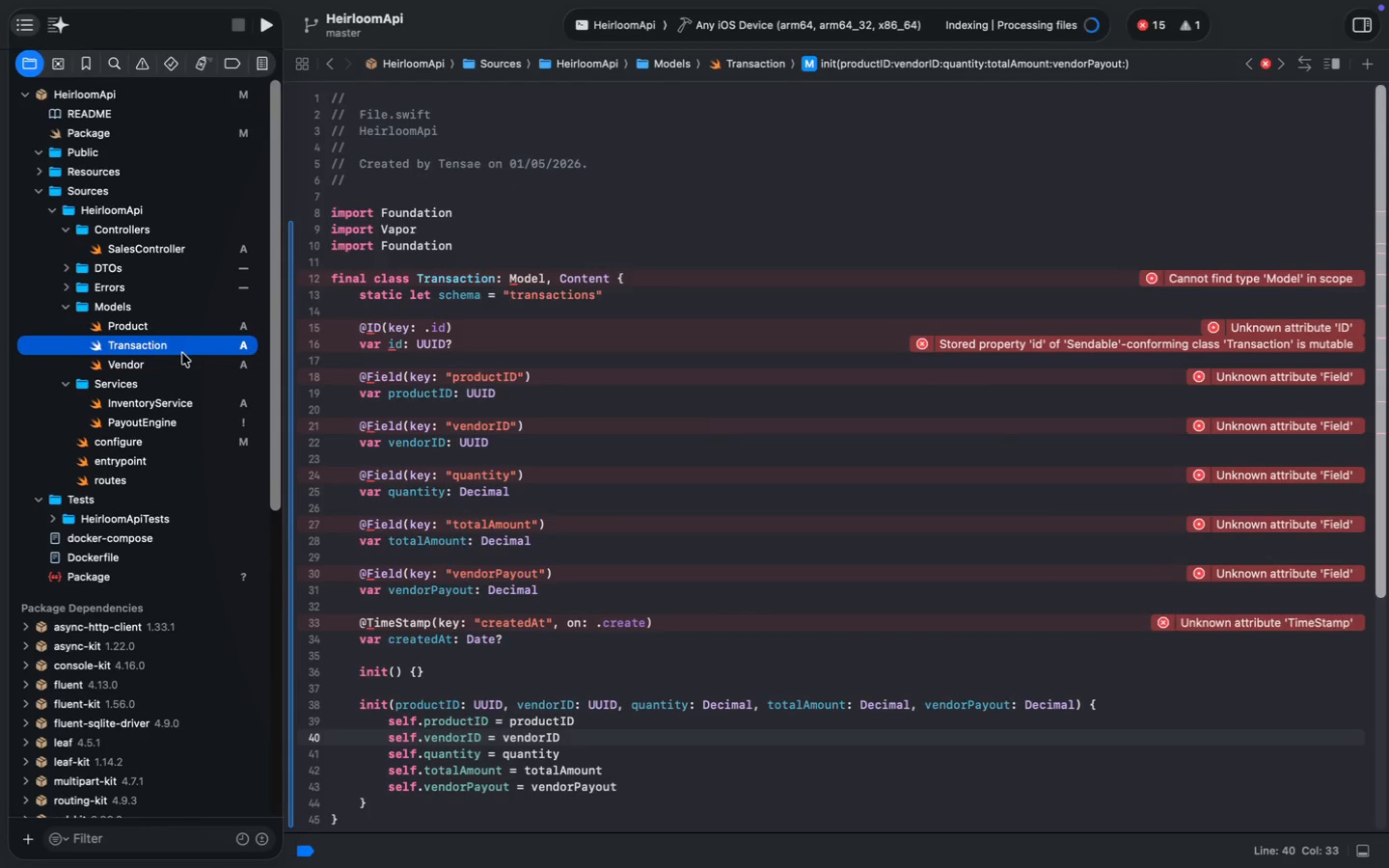 
wait(9.89)
 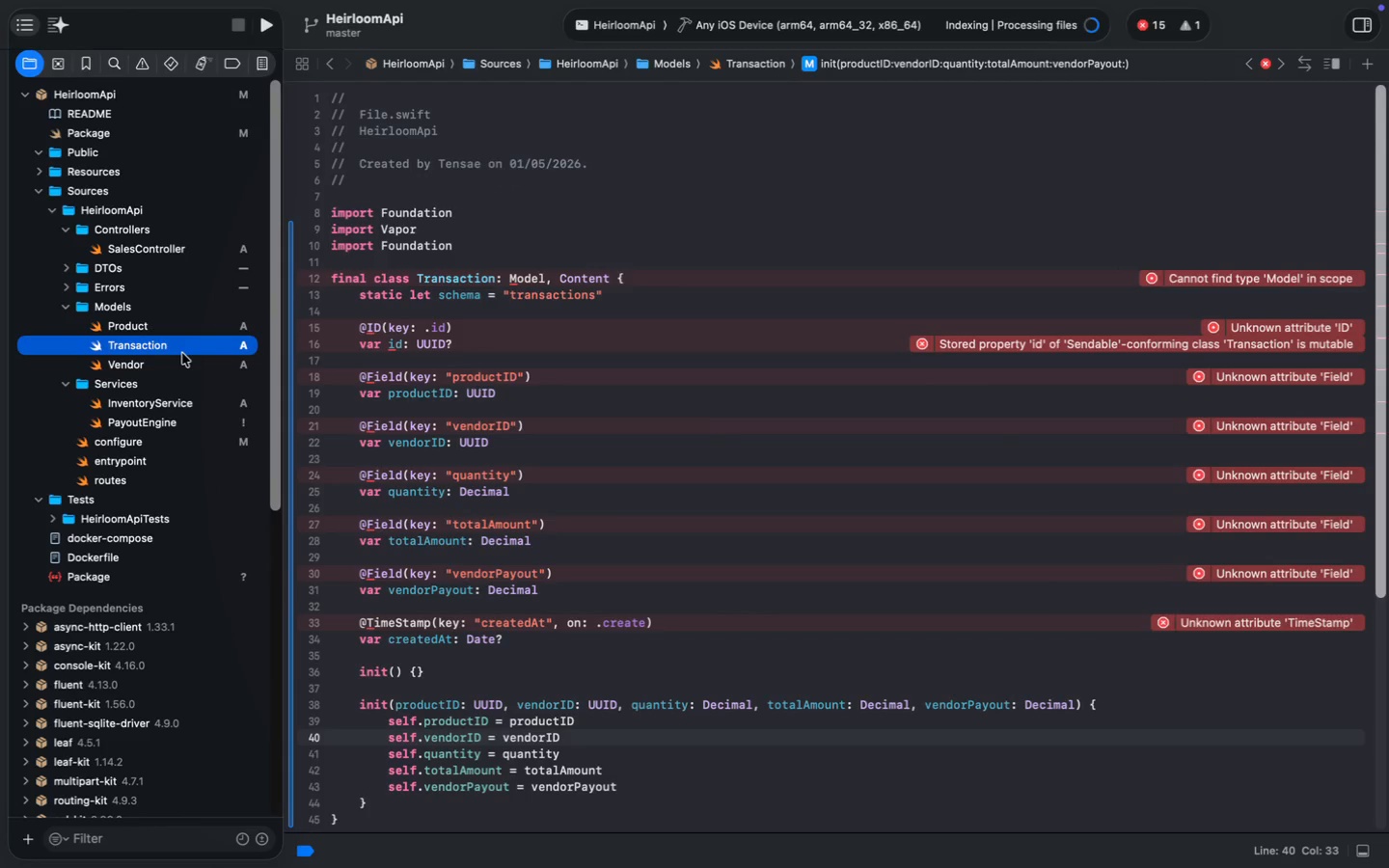 
left_click([155, 325])
 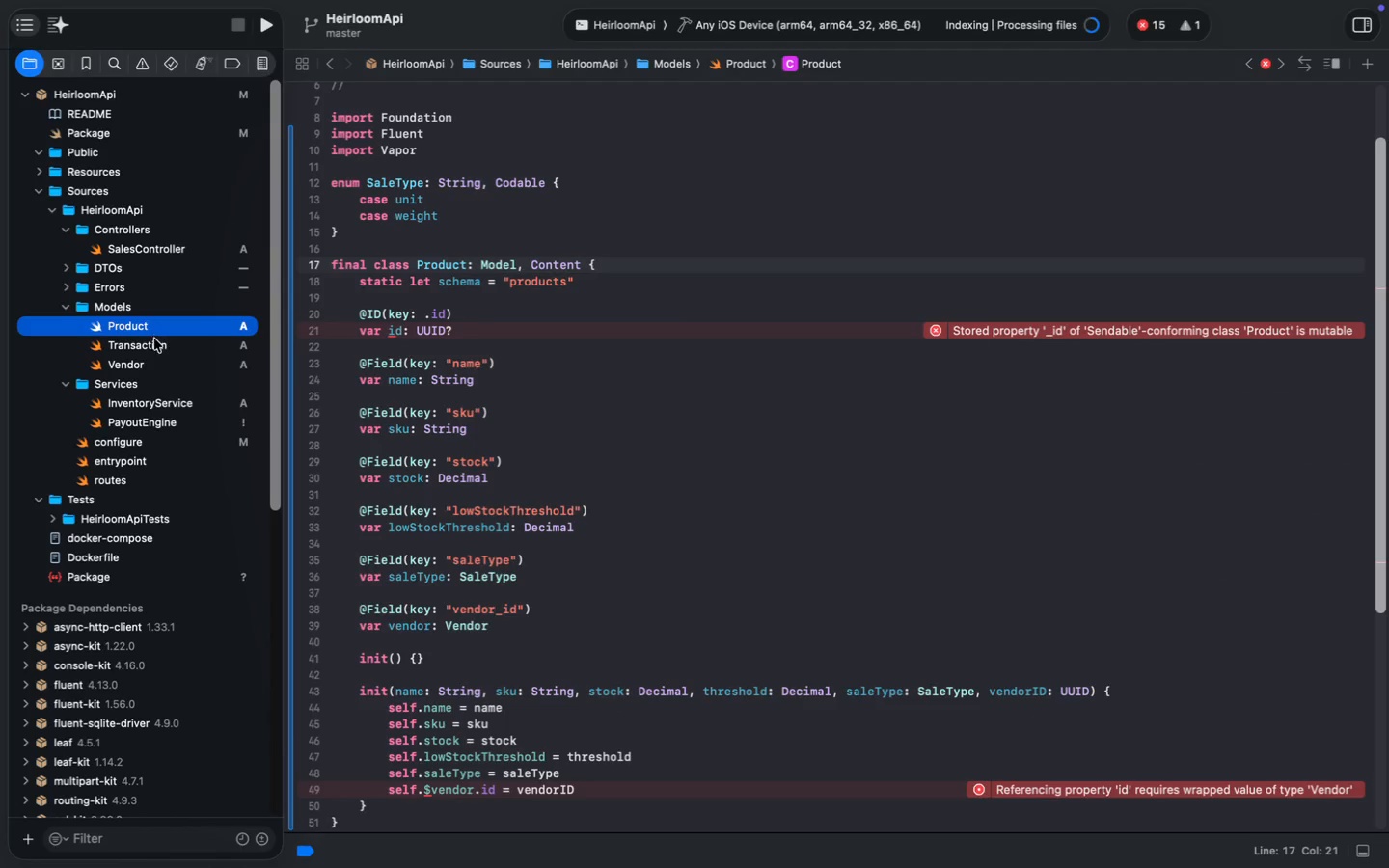 
left_click([157, 342])
 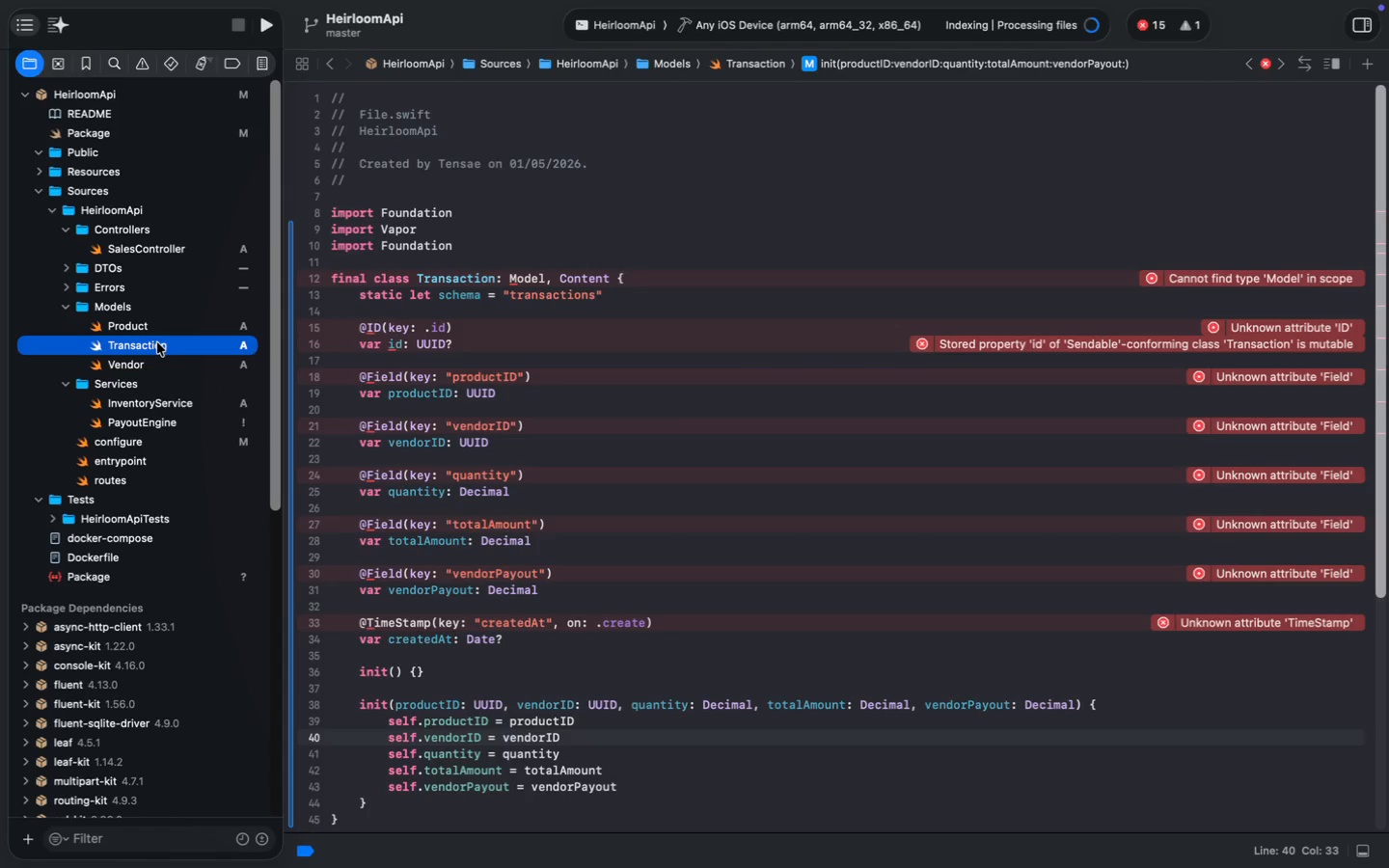 
left_click([153, 321])
 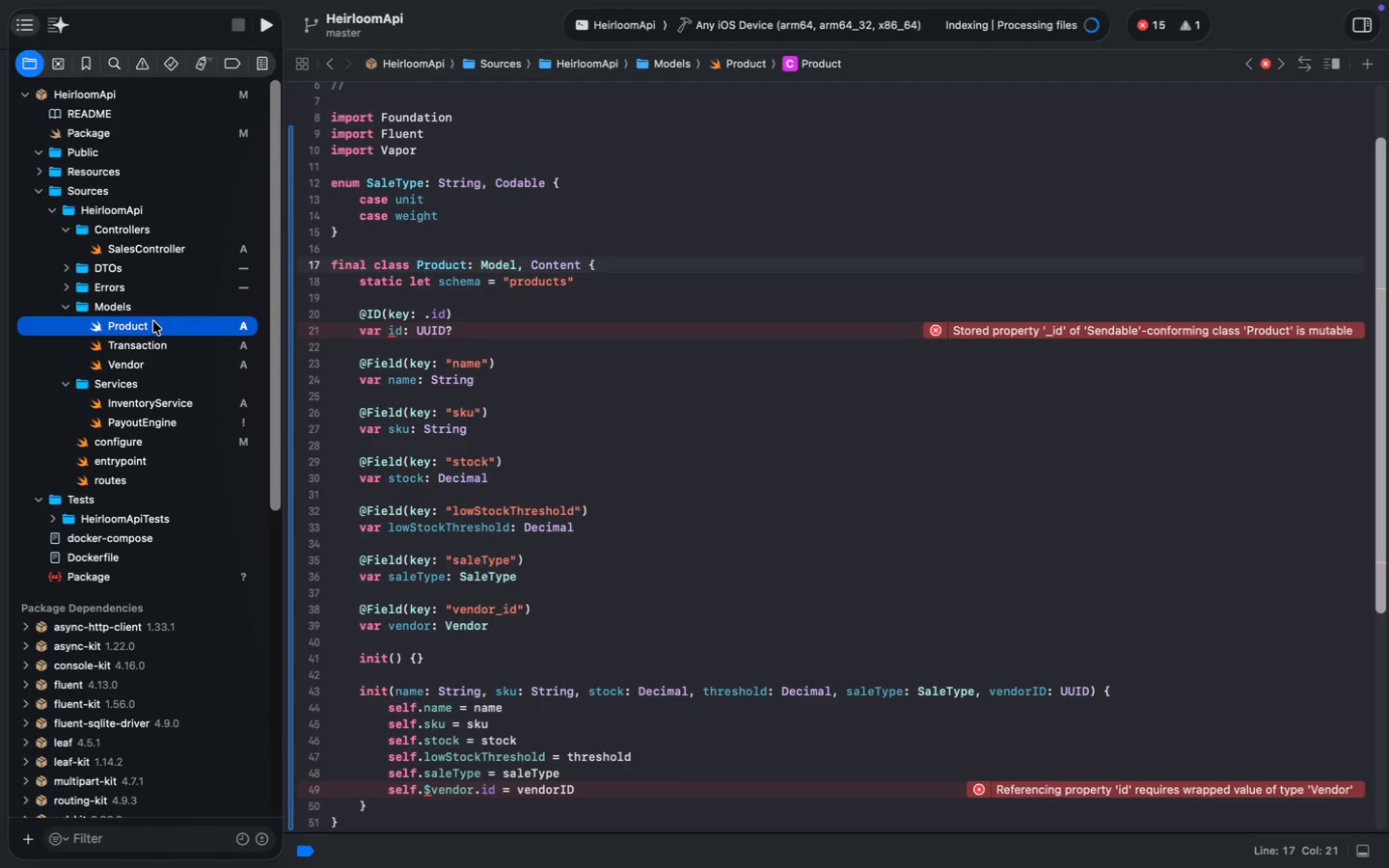 
wait(9.16)
 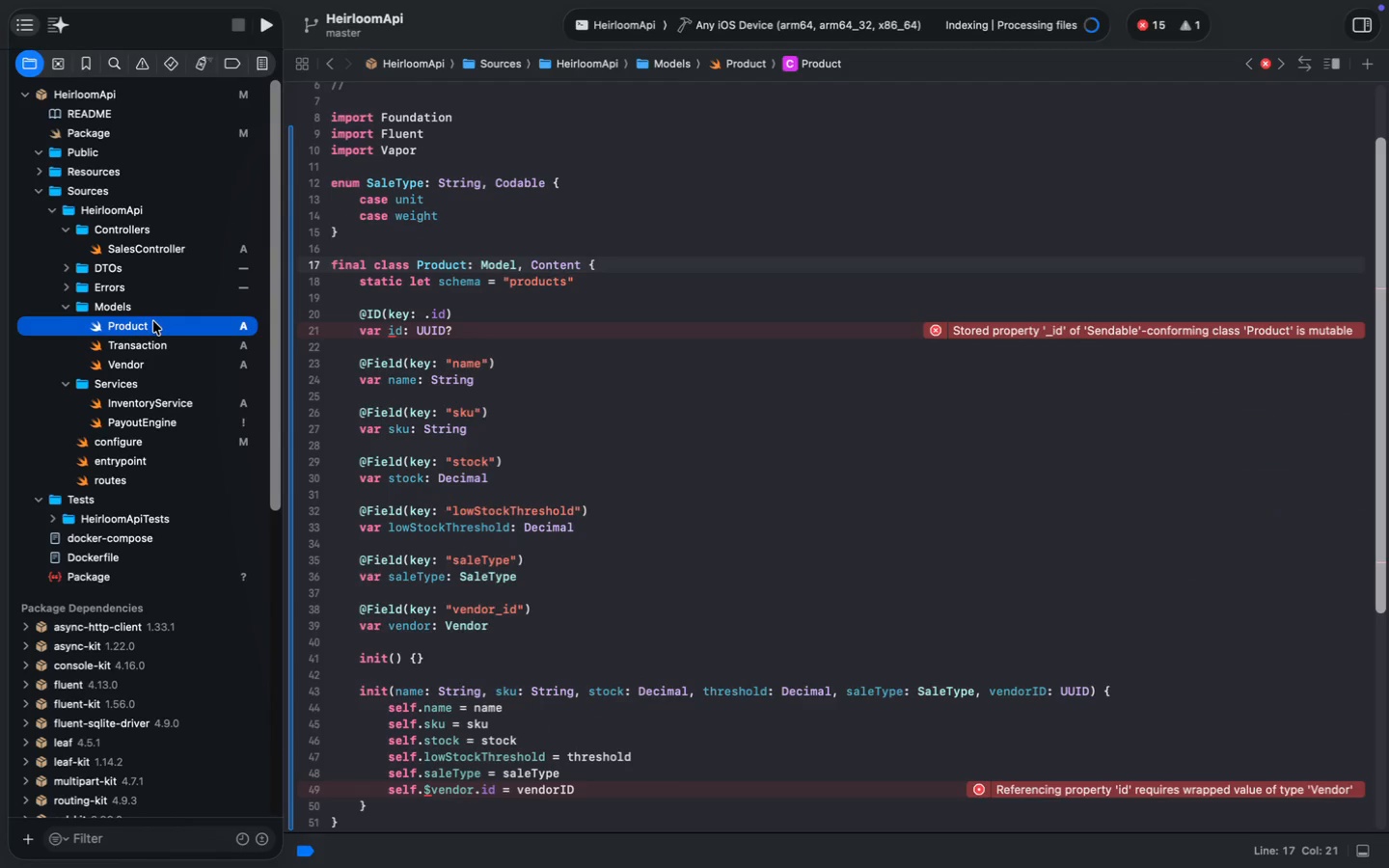 
left_click([471, 315])
 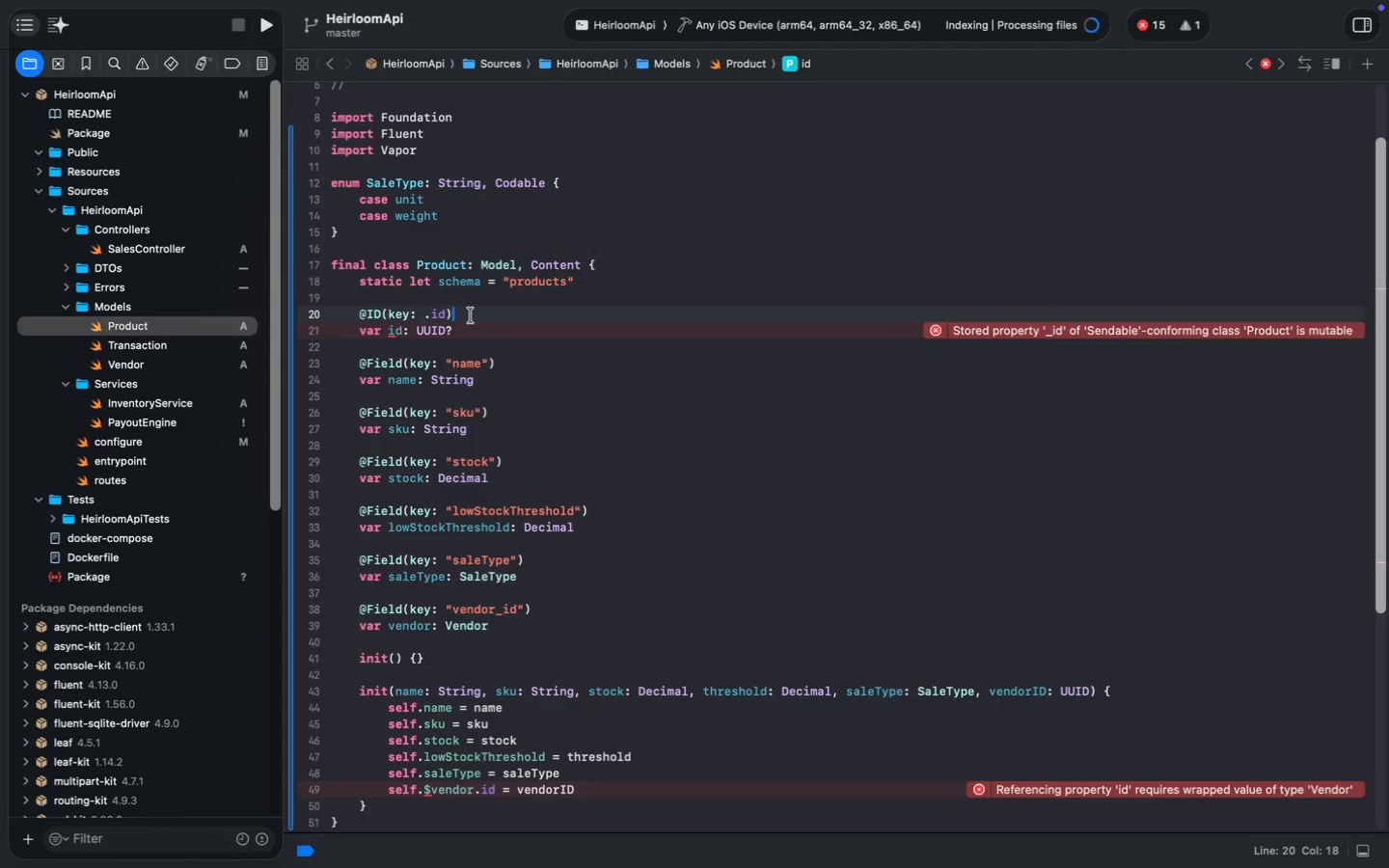 
key(Meta+Backspace)
 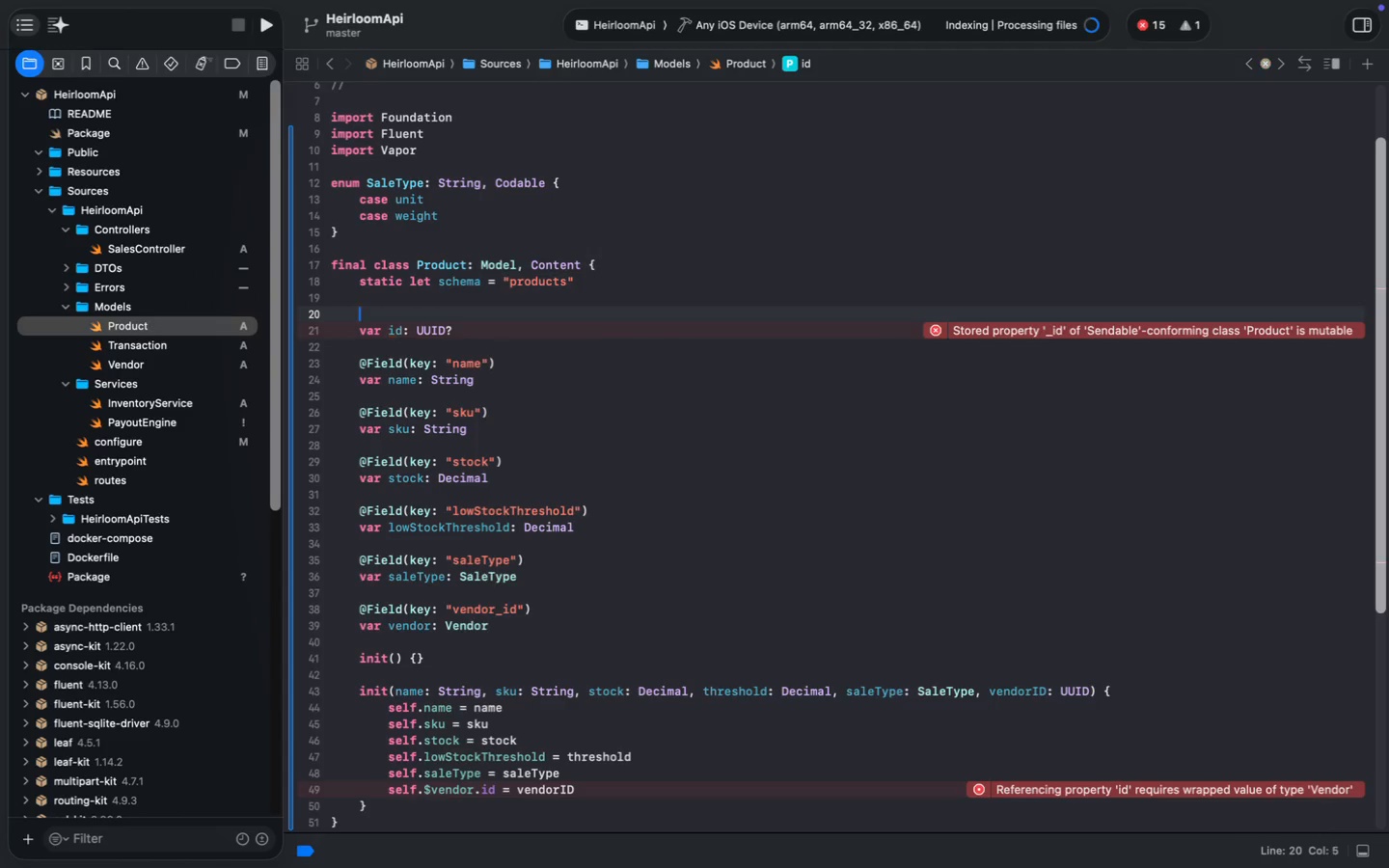 
left_click([520, 366])
 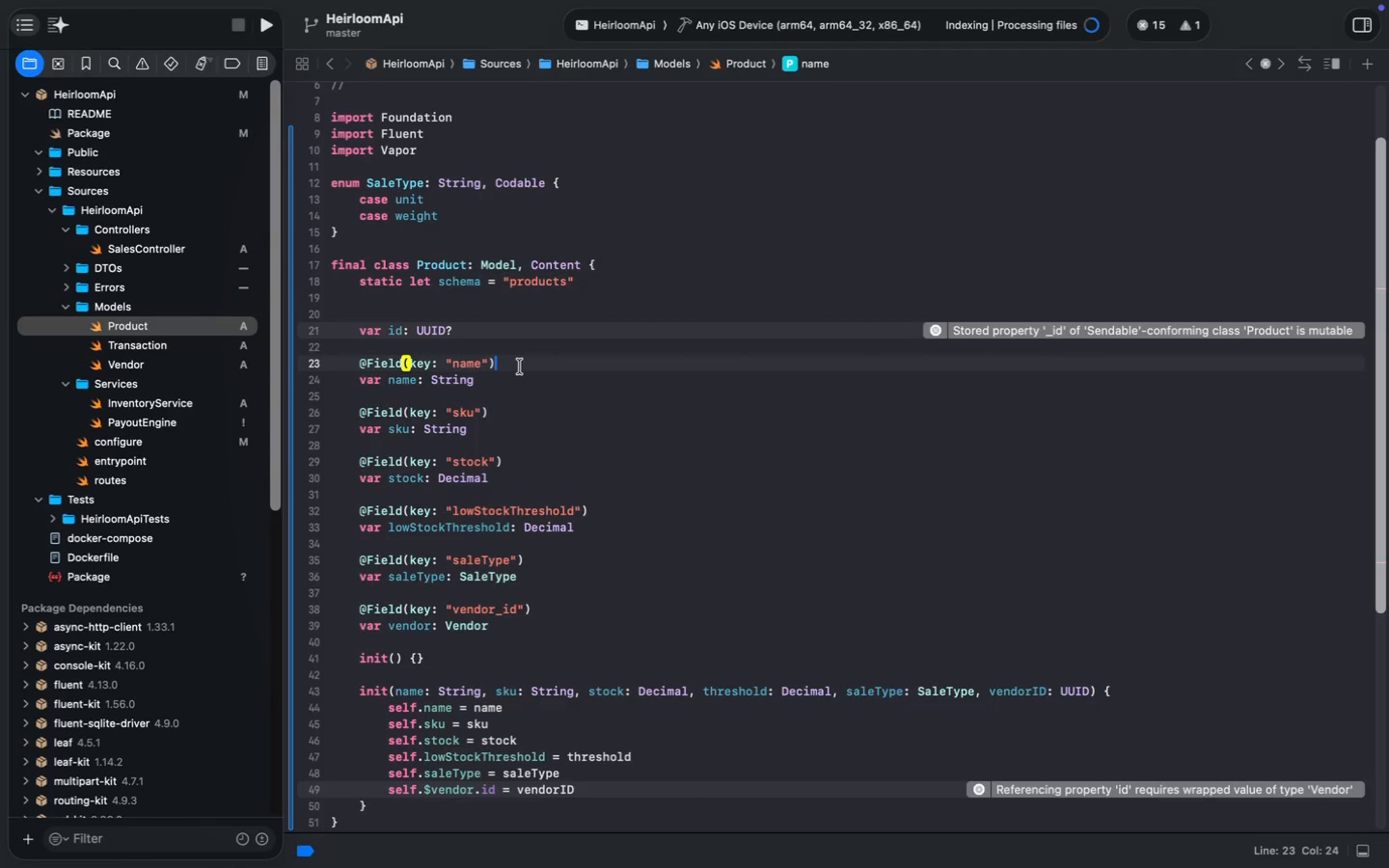 
key(Meta+Backspace)
 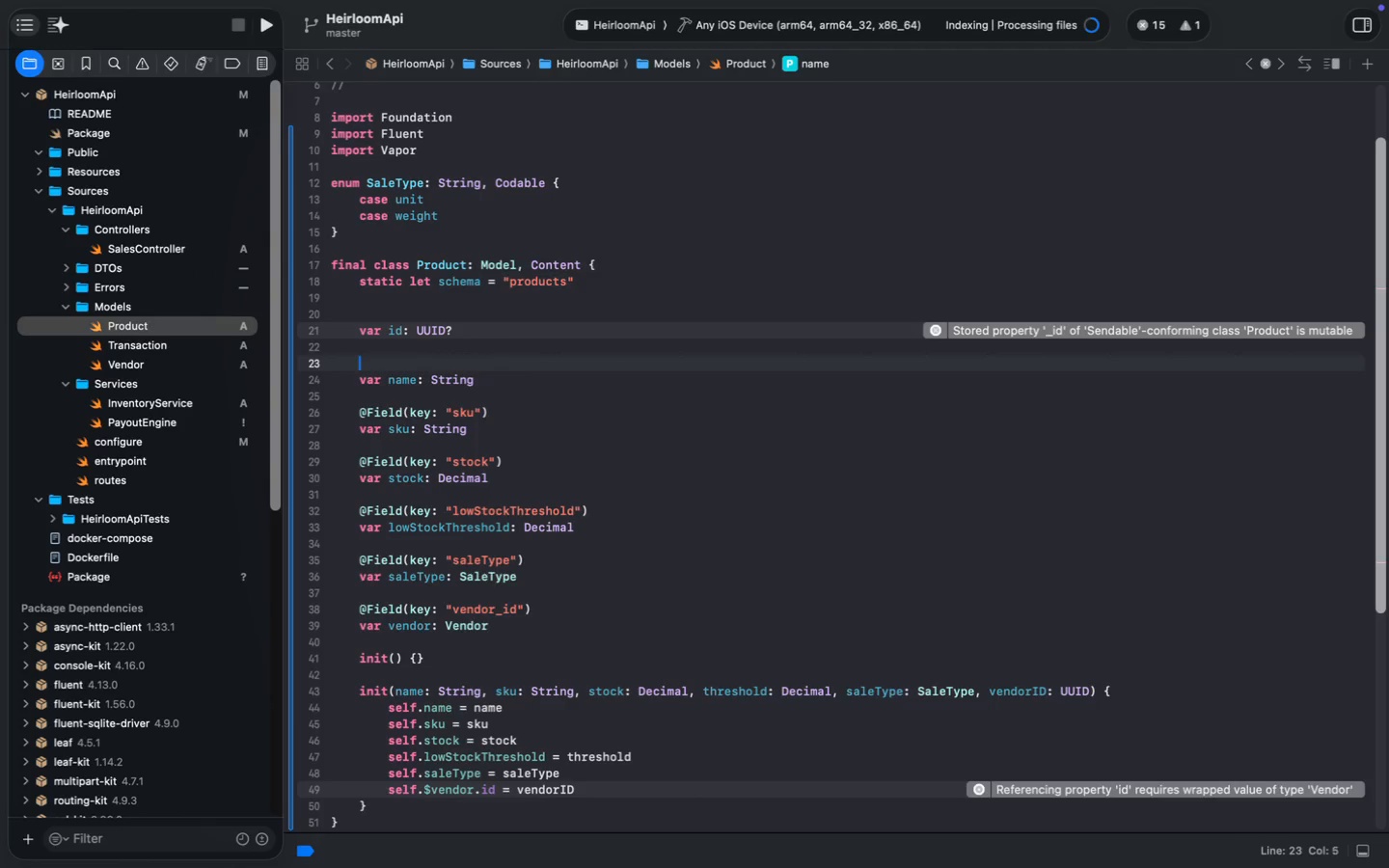 
left_click([505, 414])
 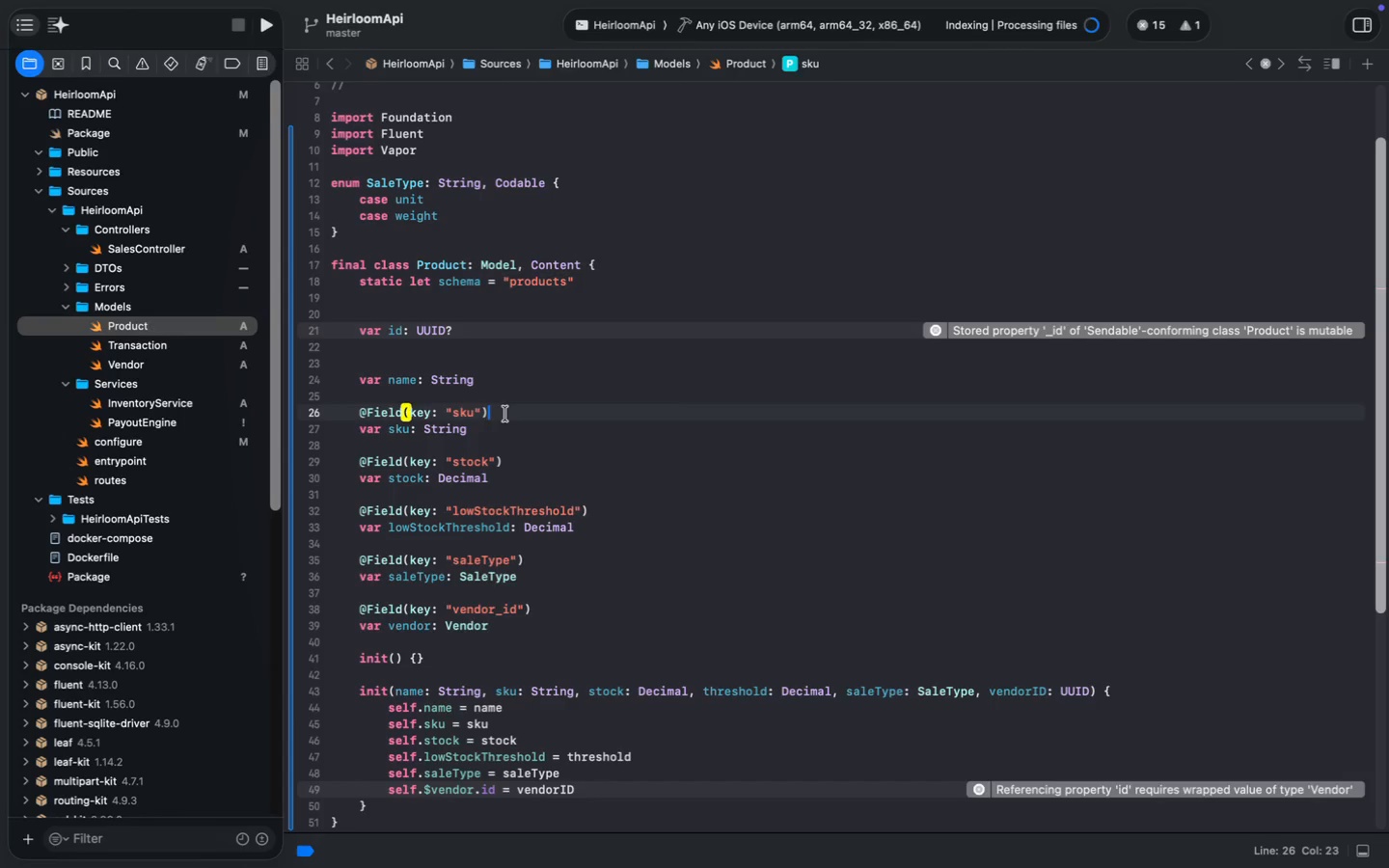 
key(Meta+MetaRight)
 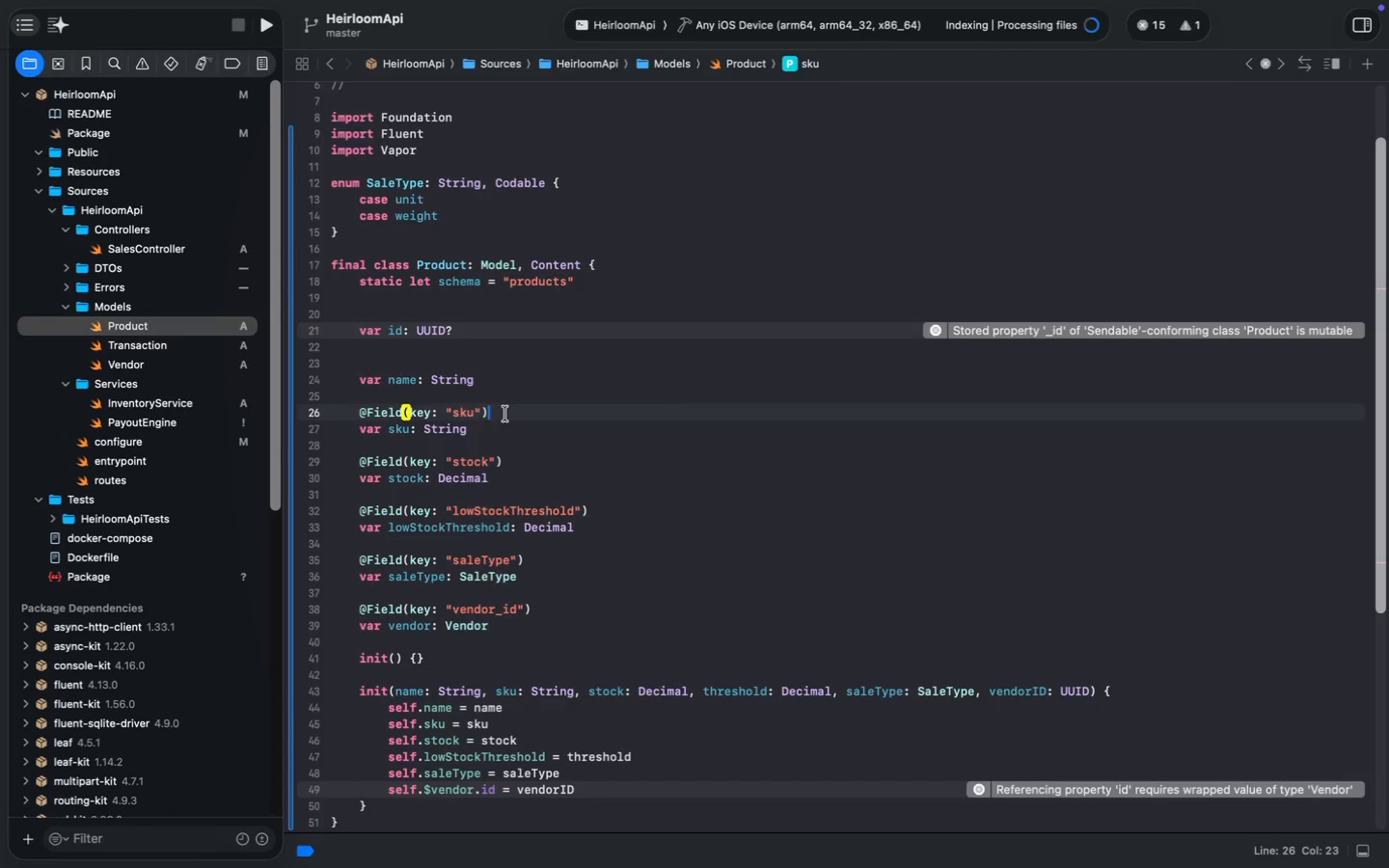 
key(Meta+Backspace)
 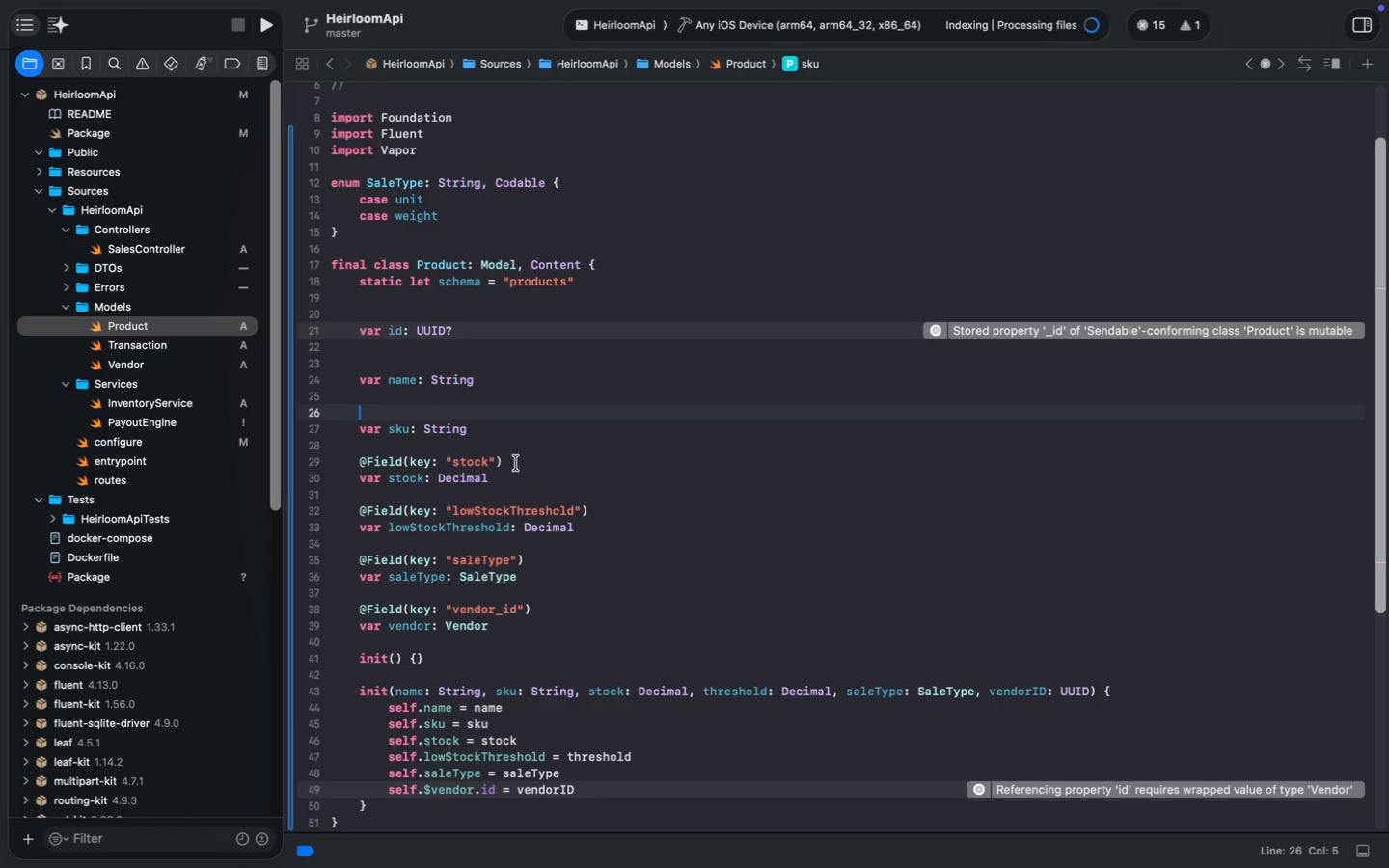 
left_click([516, 463])
 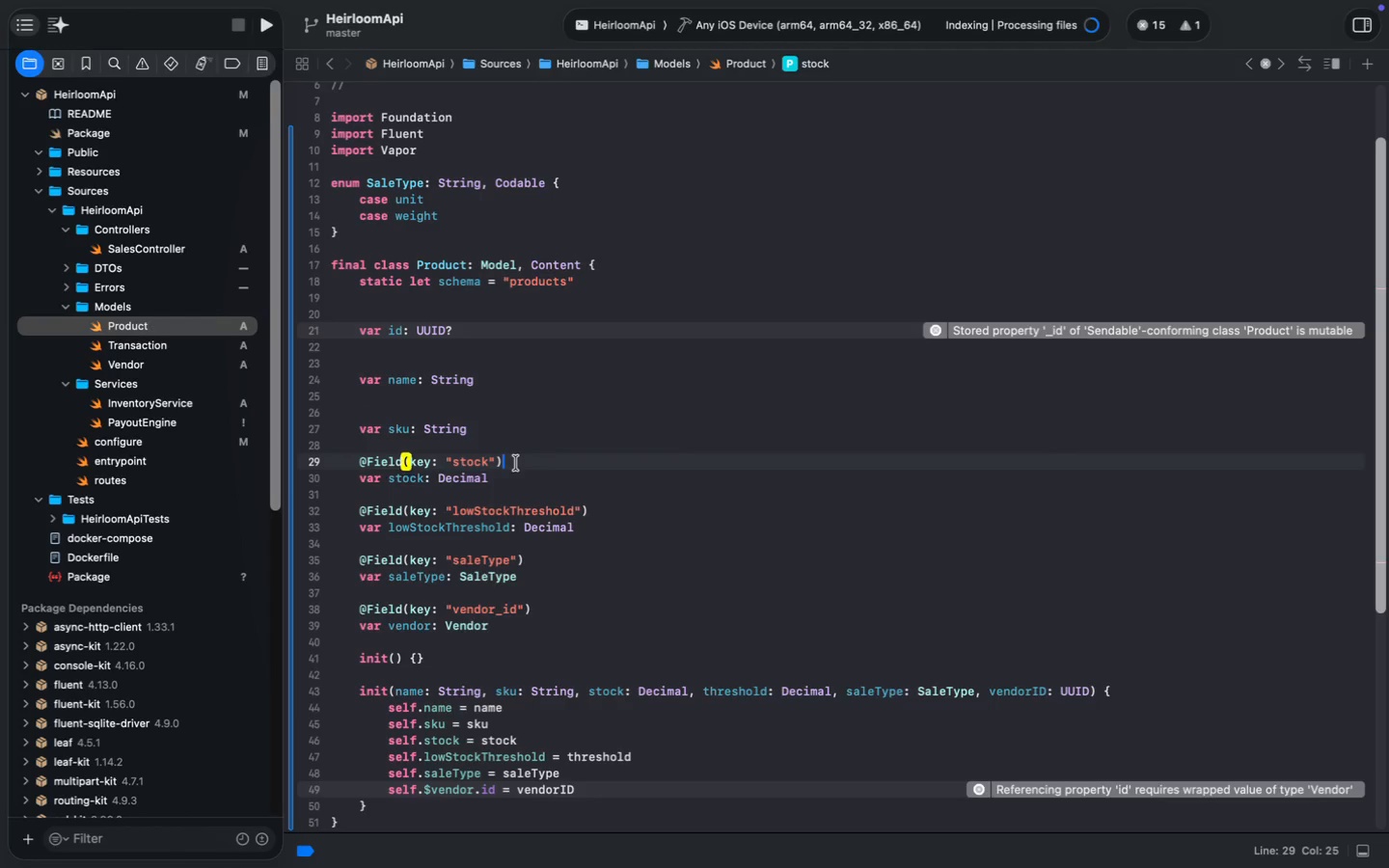 
key(Meta+Backspace)
 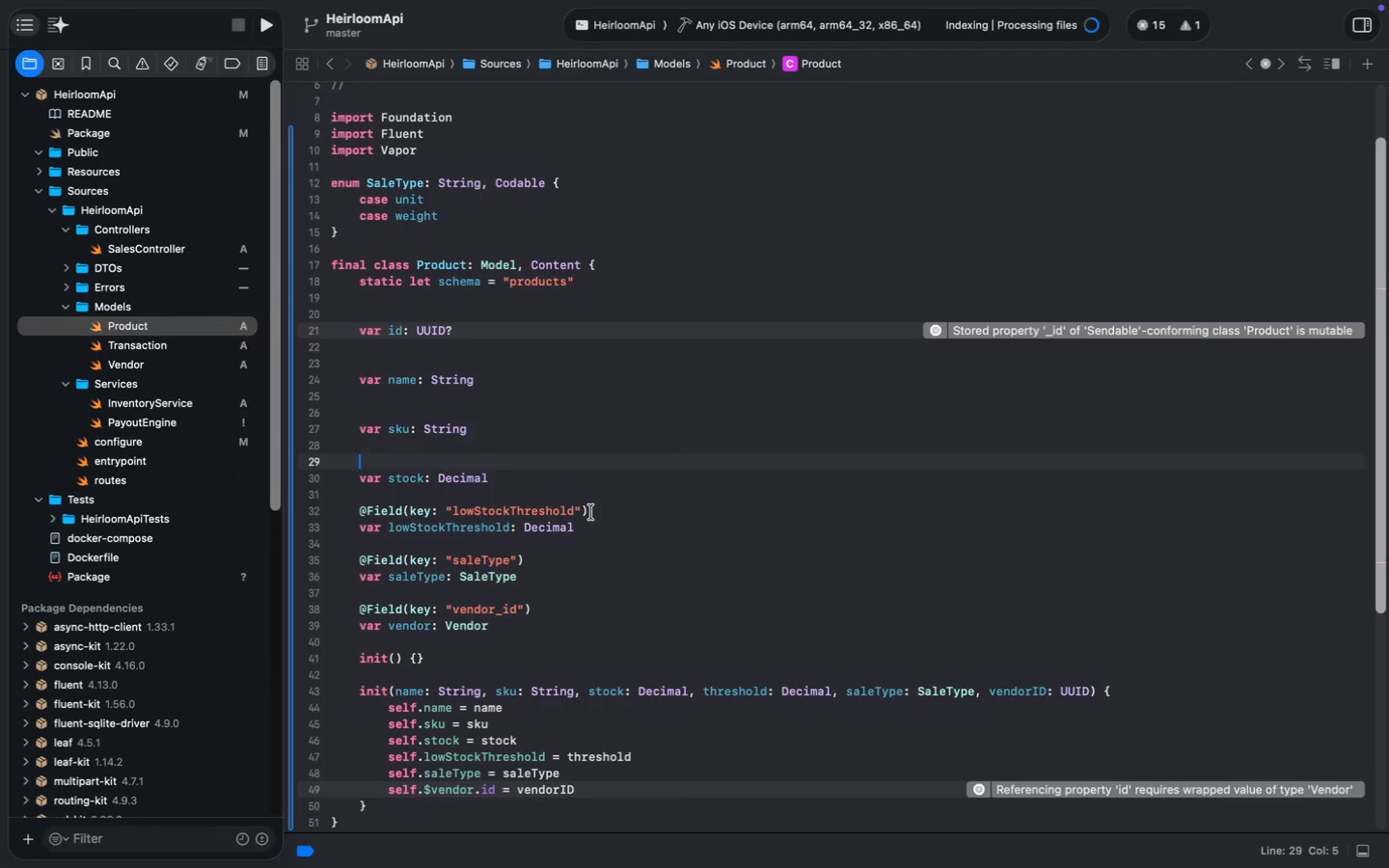 
key(Meta+MetaRight)
 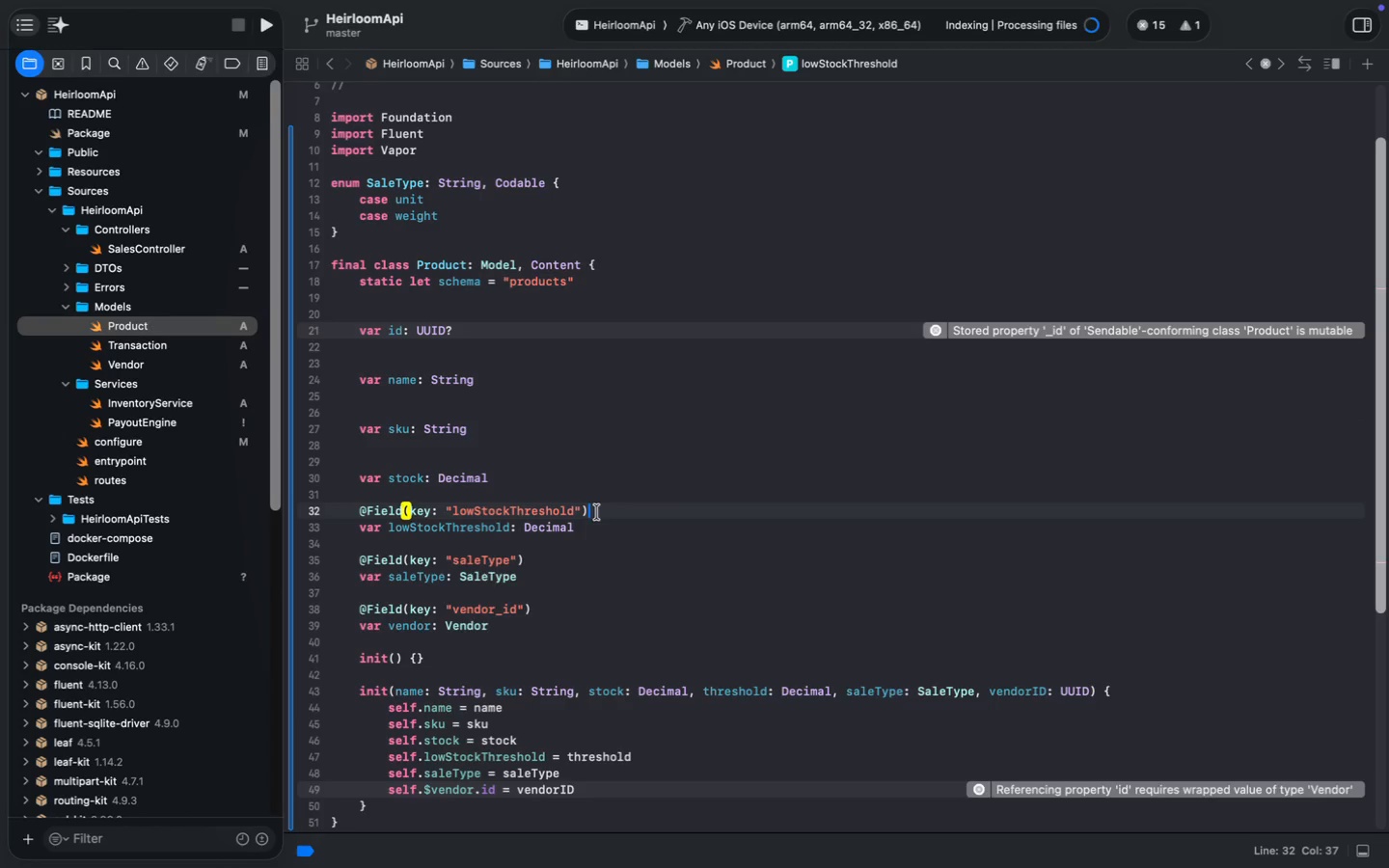 
key(Meta+Backspace)
 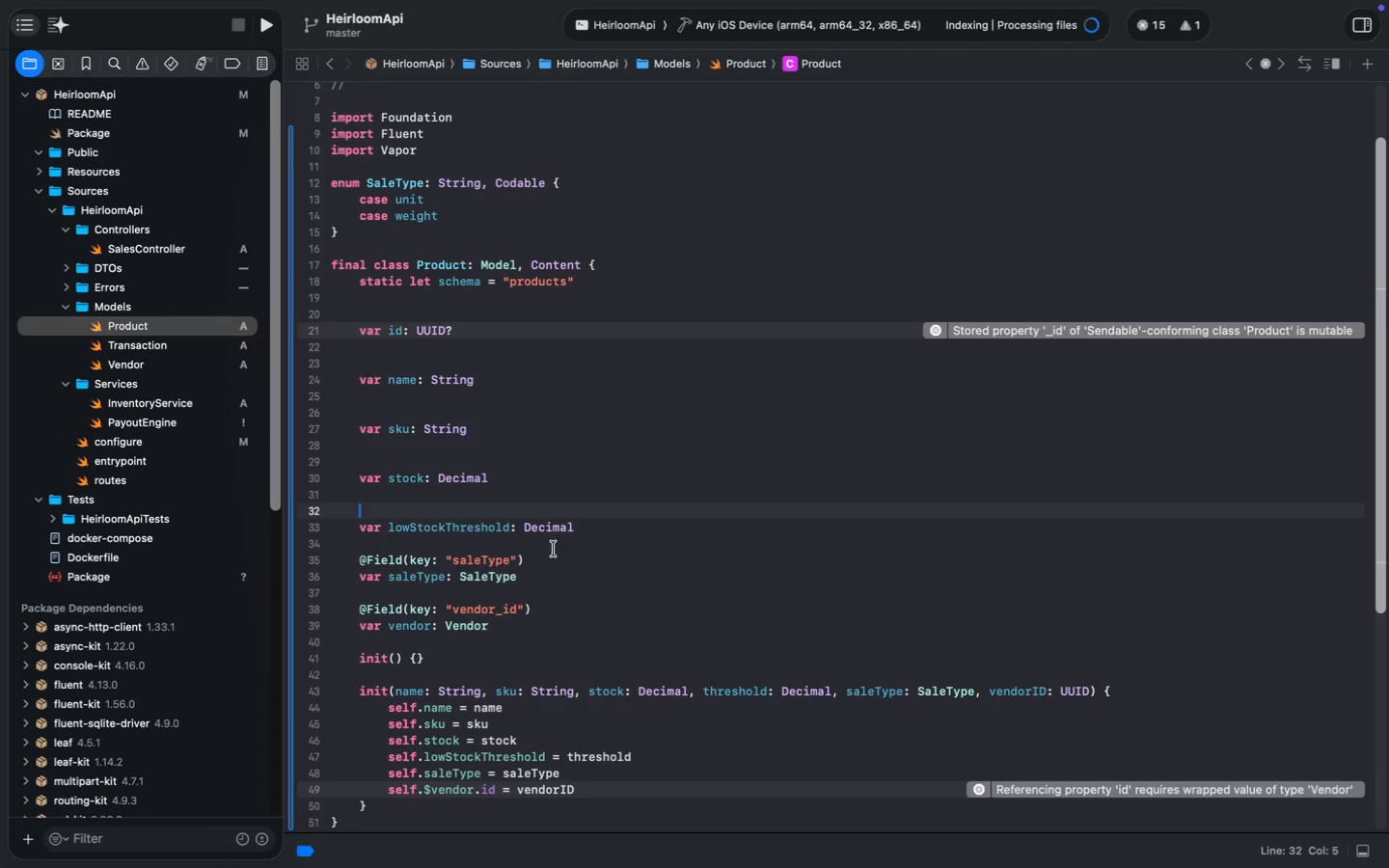 
left_click([538, 556])
 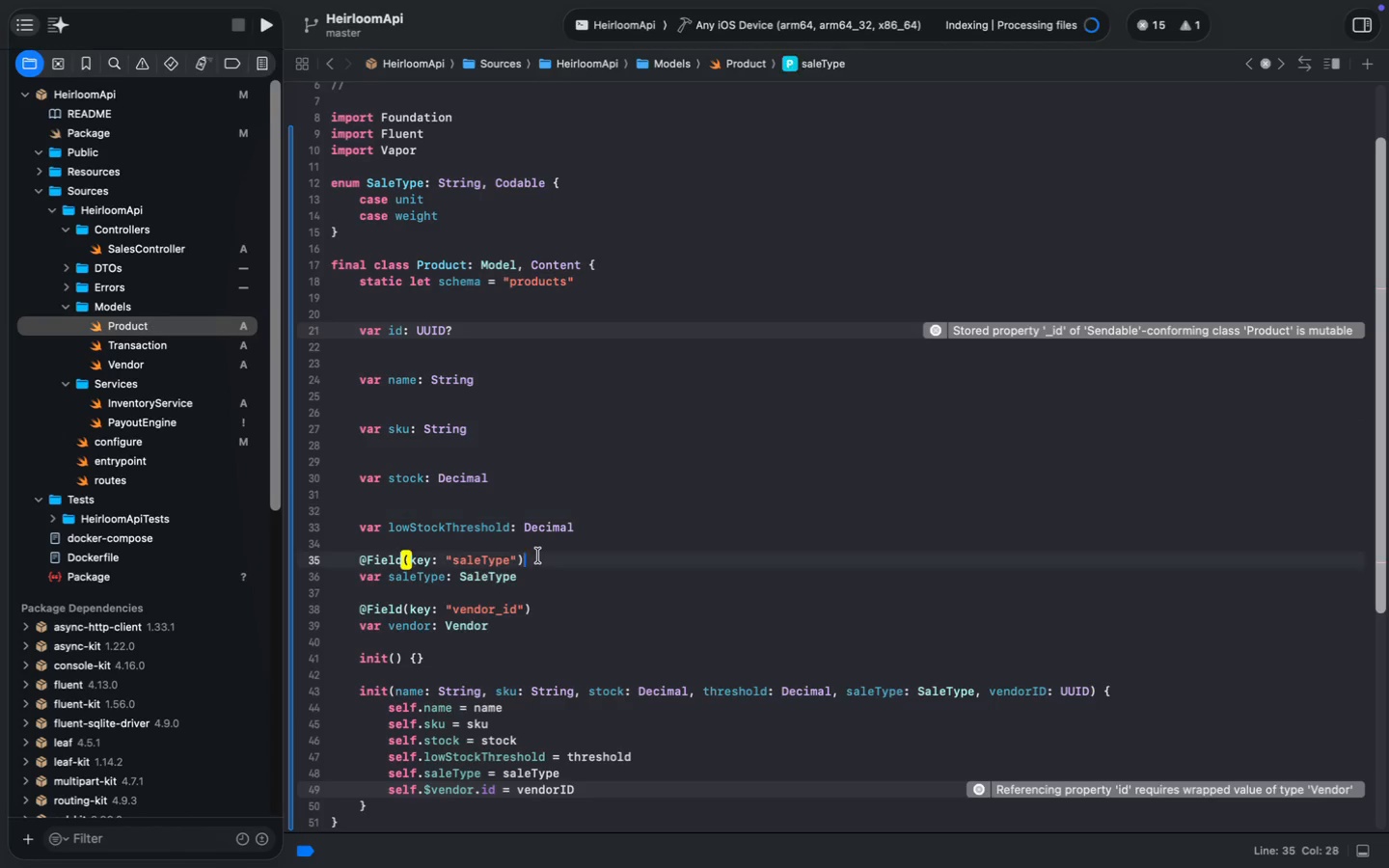 
key(Meta+Backspace)
 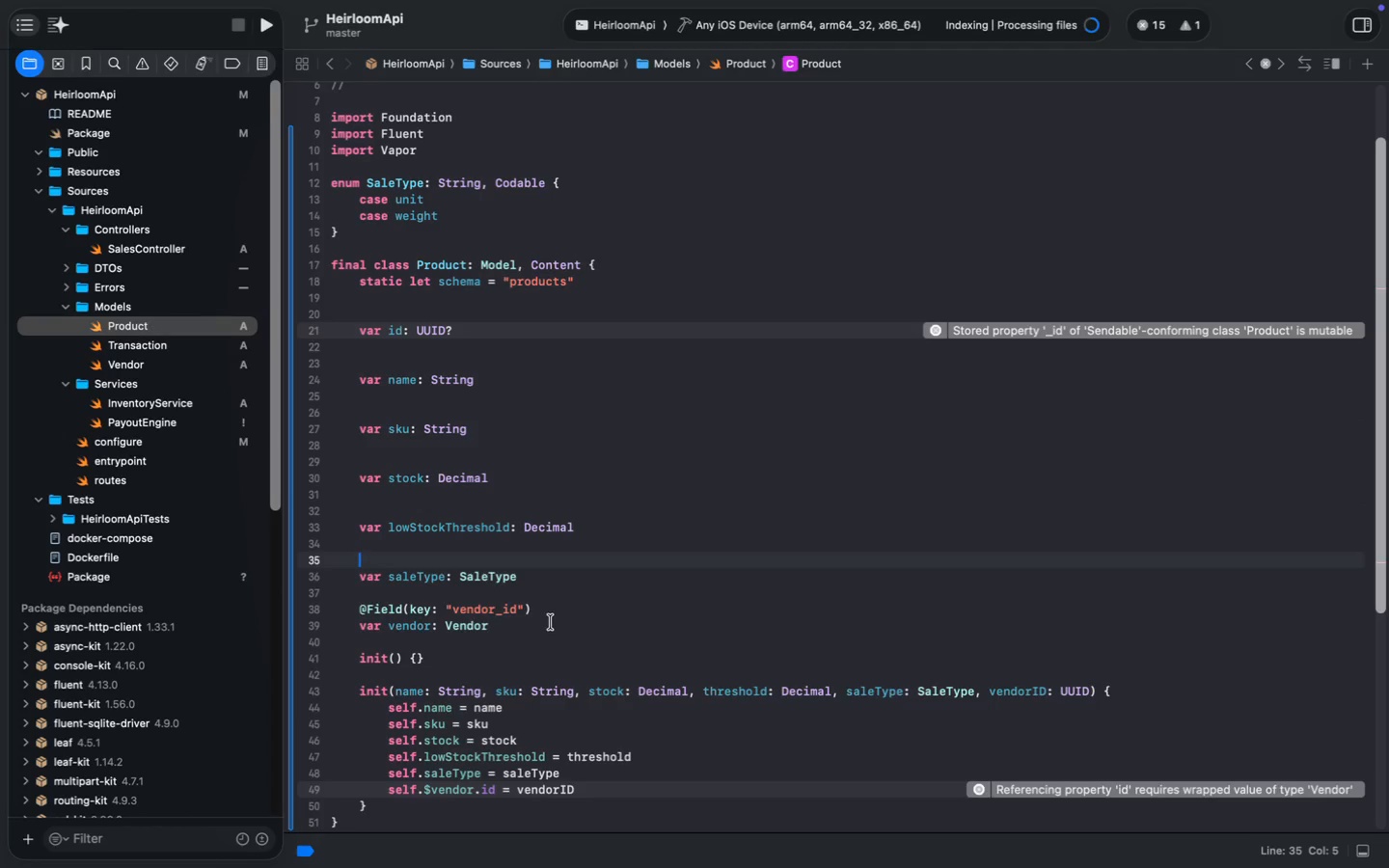 
left_click([550, 612])
 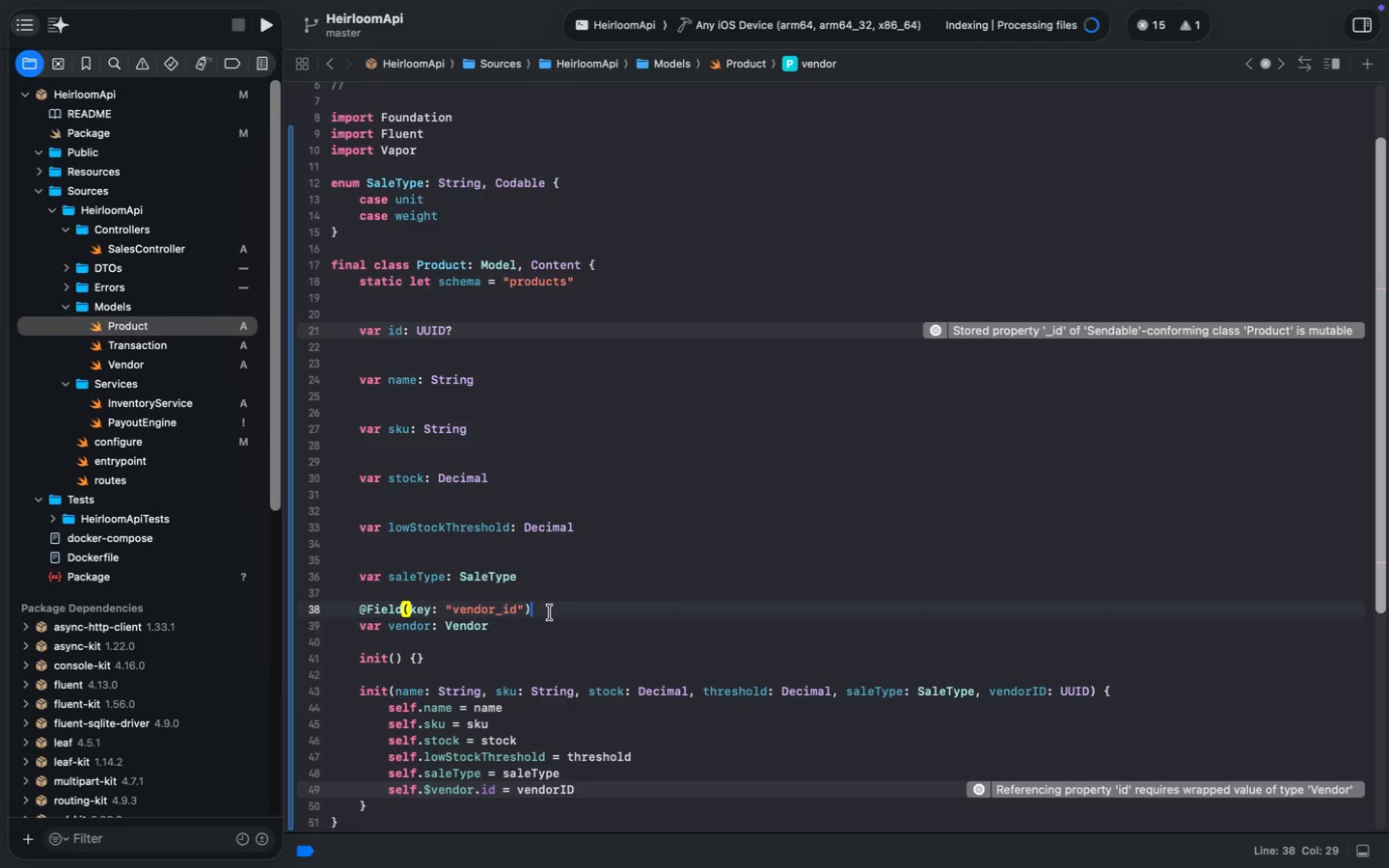 
key(Meta+Backspace)
 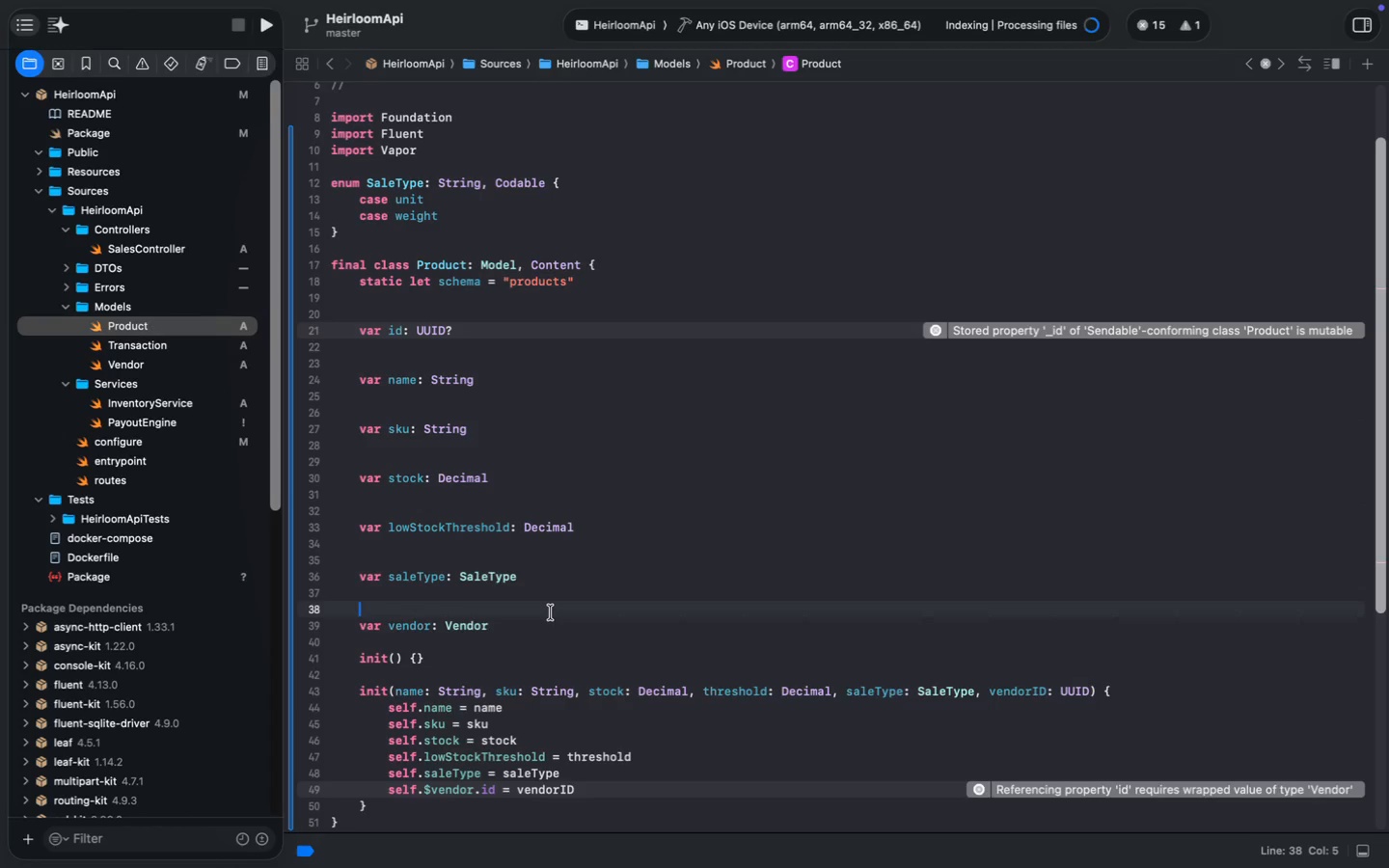 
key(Meta+S)
 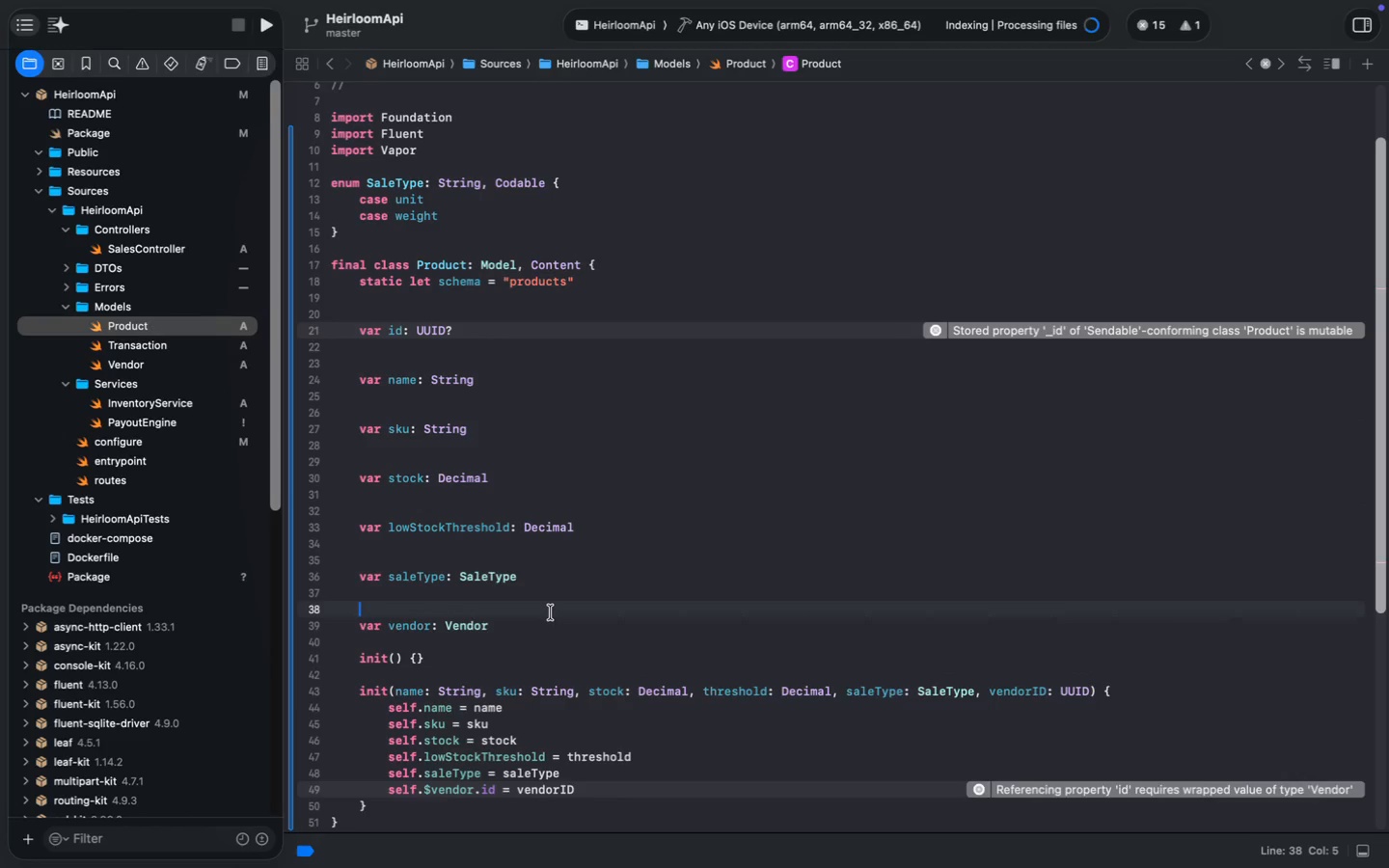 
key(Meta+S)
 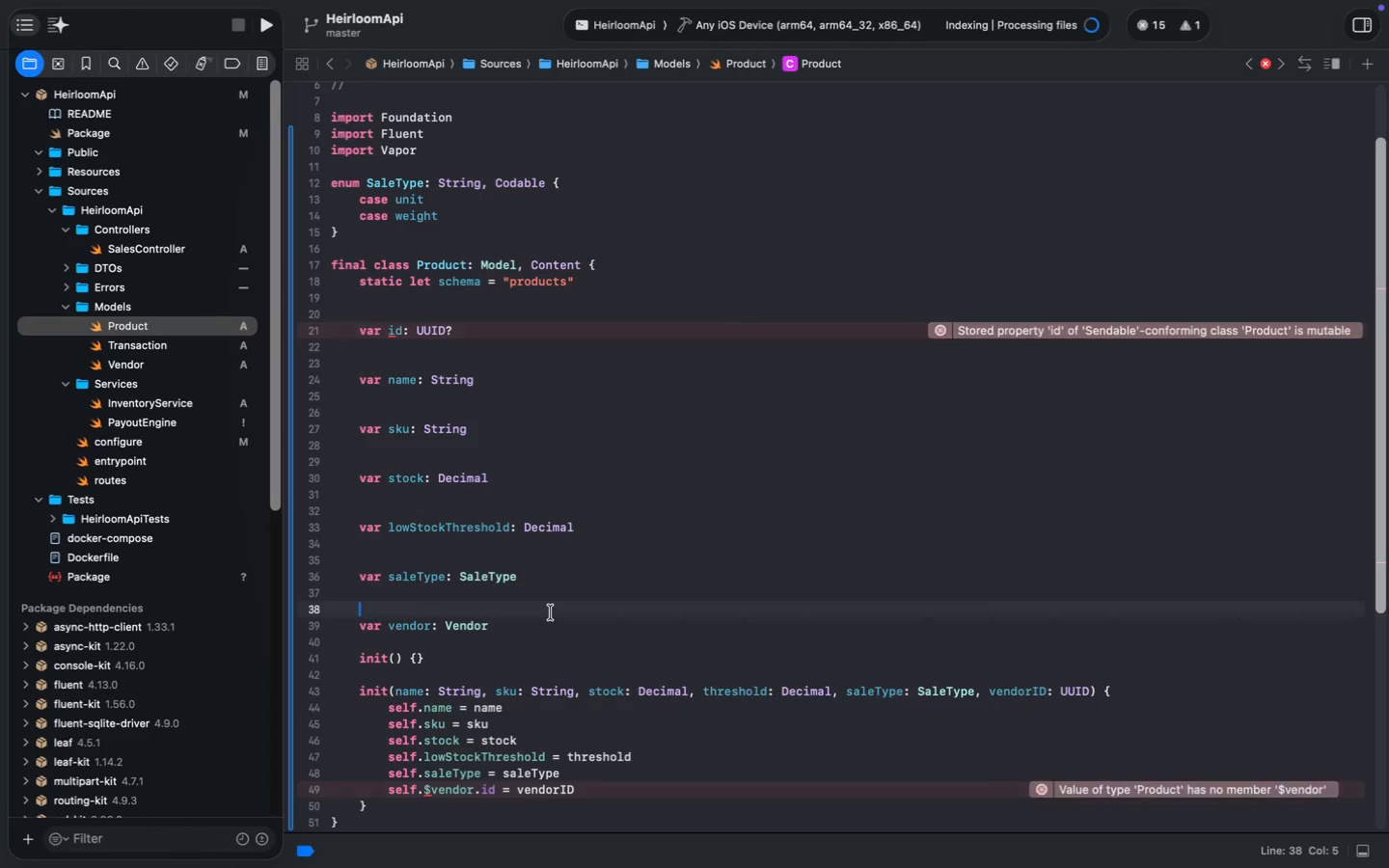 
key(Meta+S)
 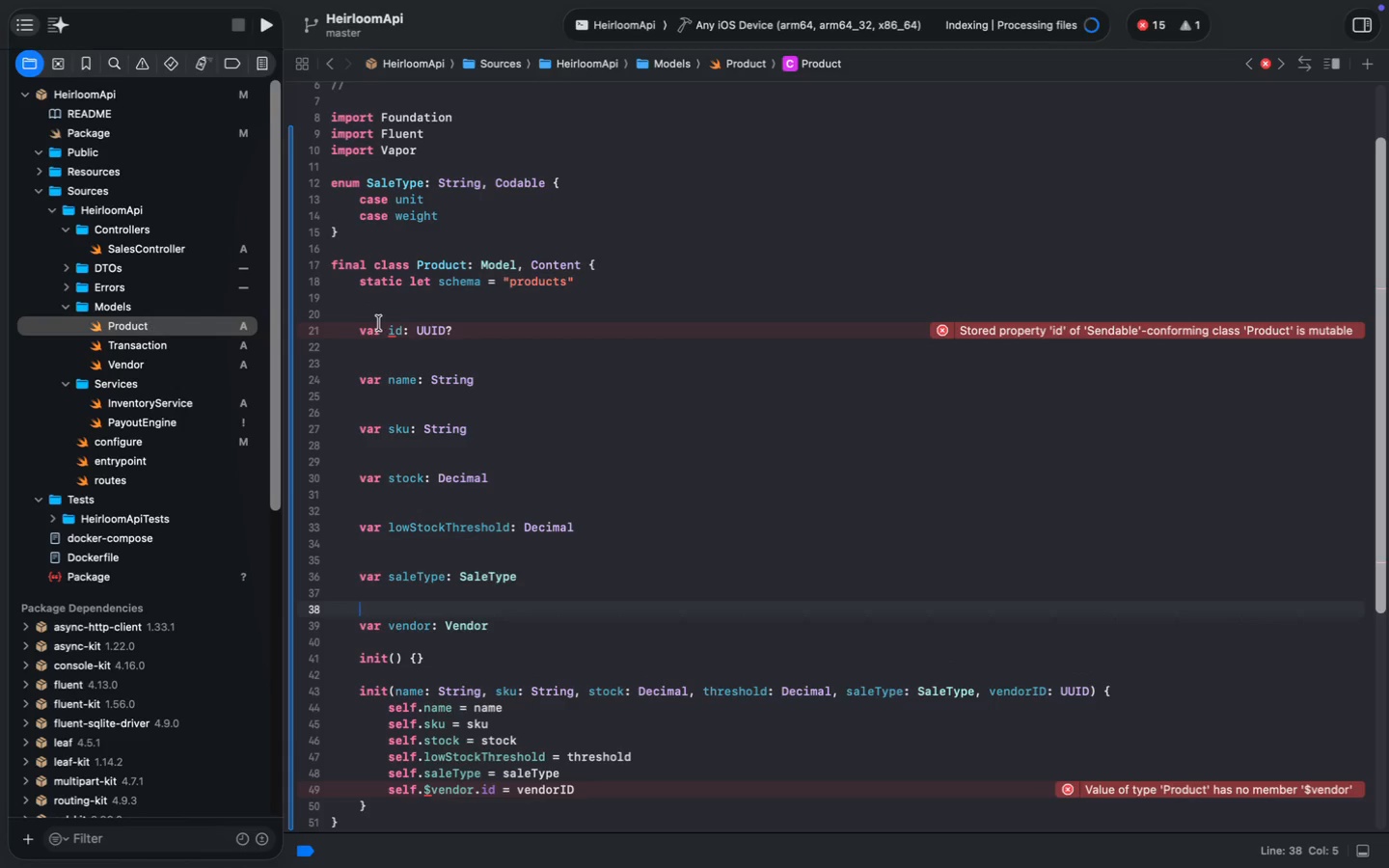 
wait(6.98)
 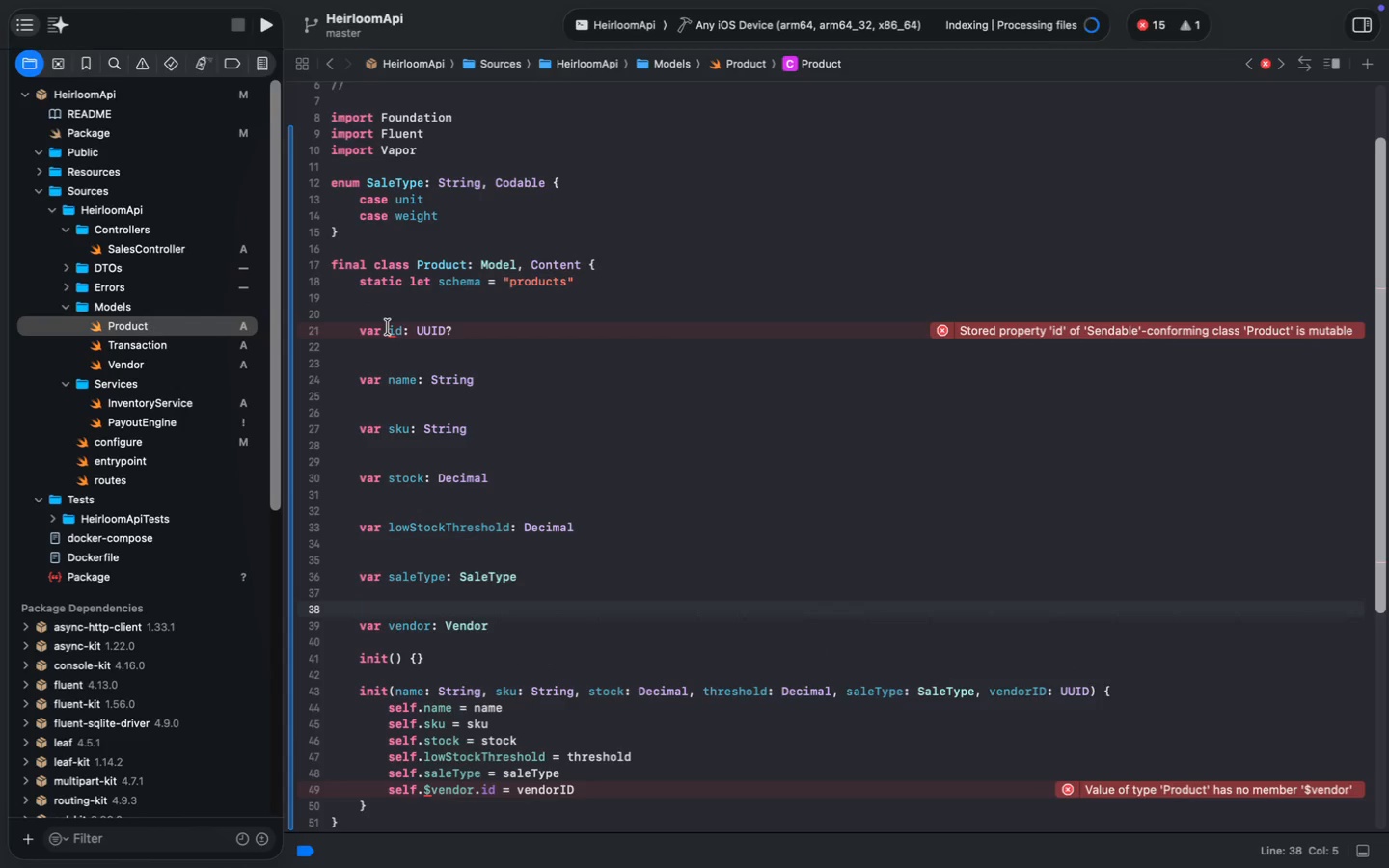 
left_click([388, 327])
 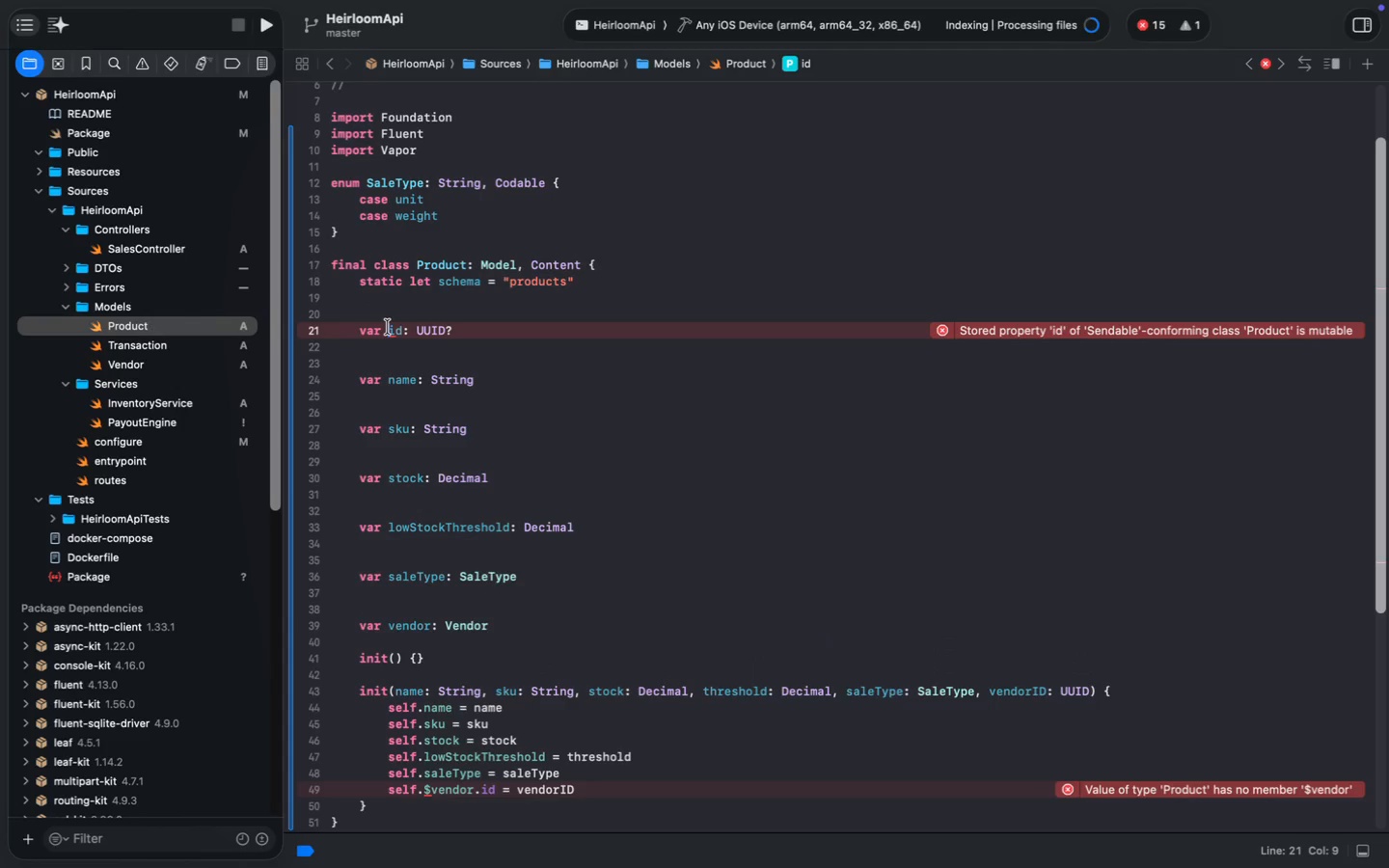 
key(Shift+Minus)
 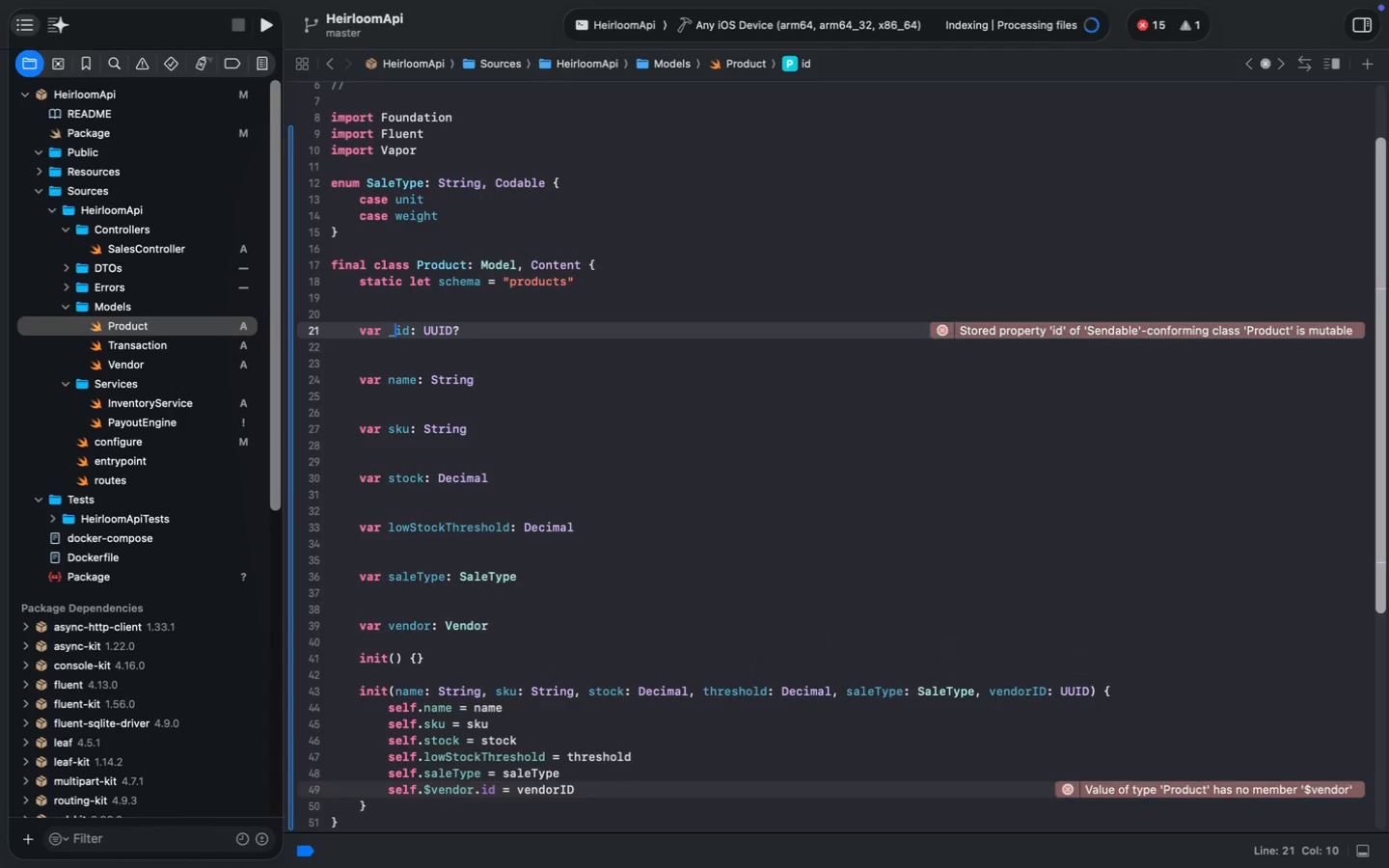 
key(Meta+S)
 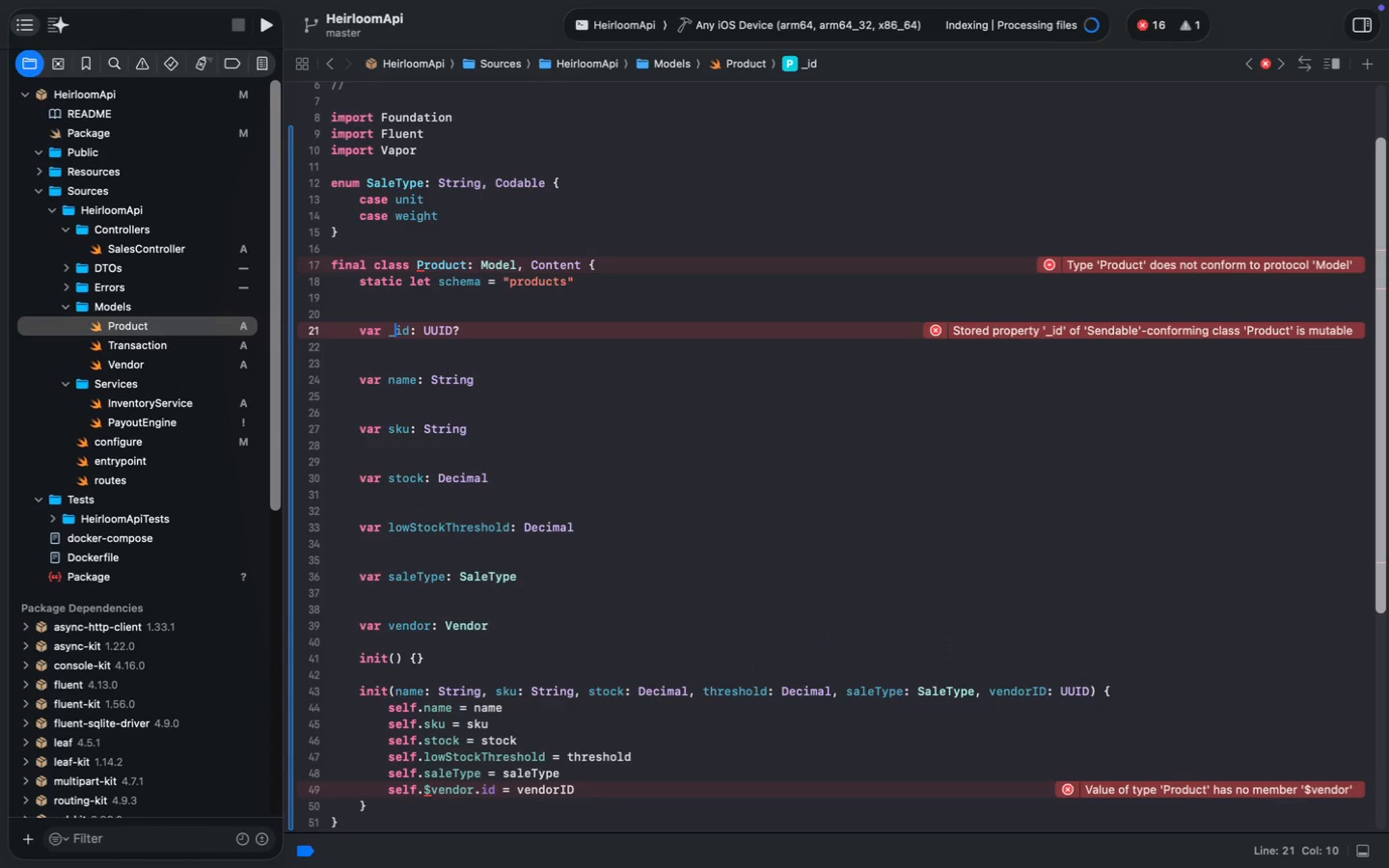 
key(Meta+S)
 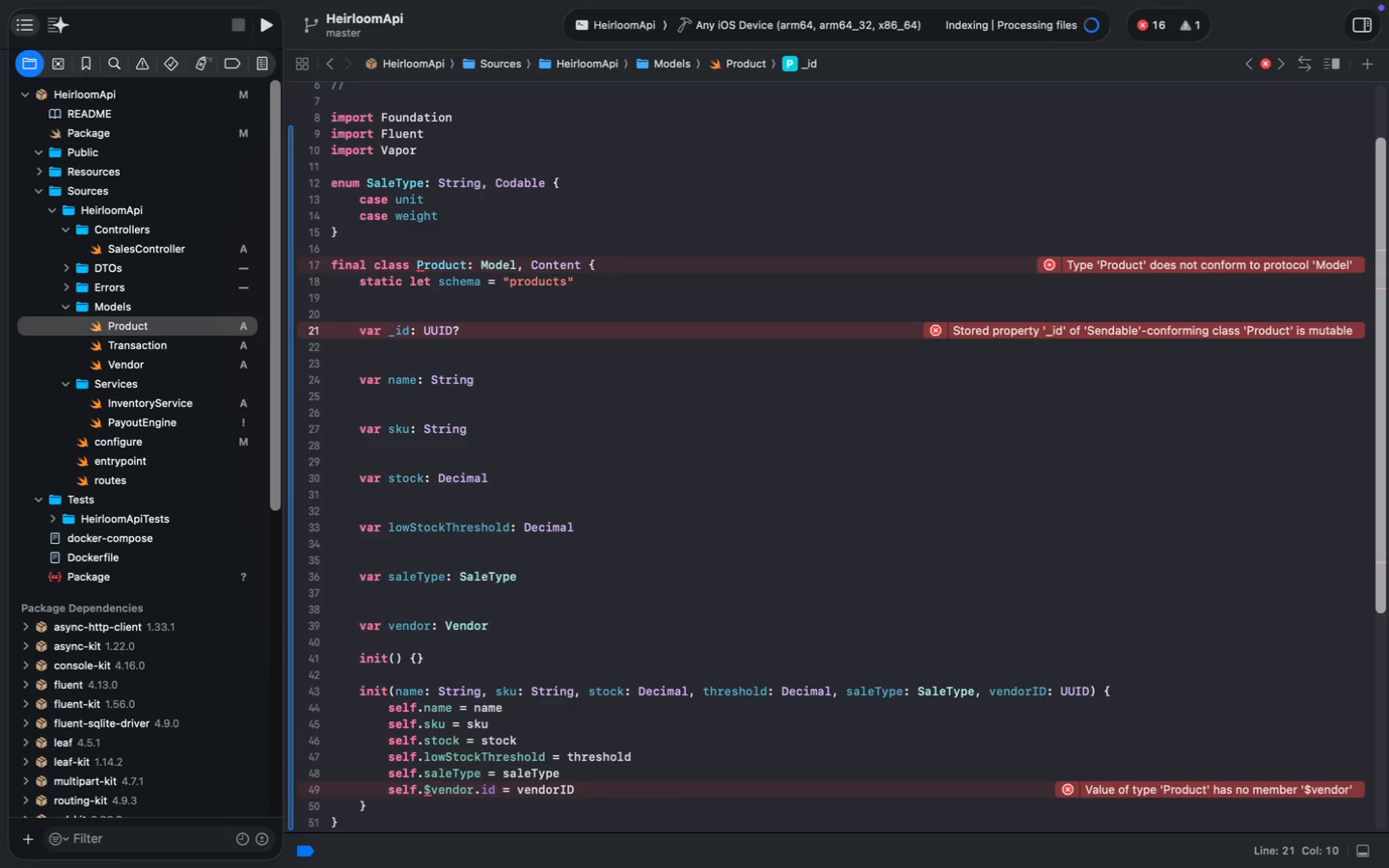 
wait(5.34)
 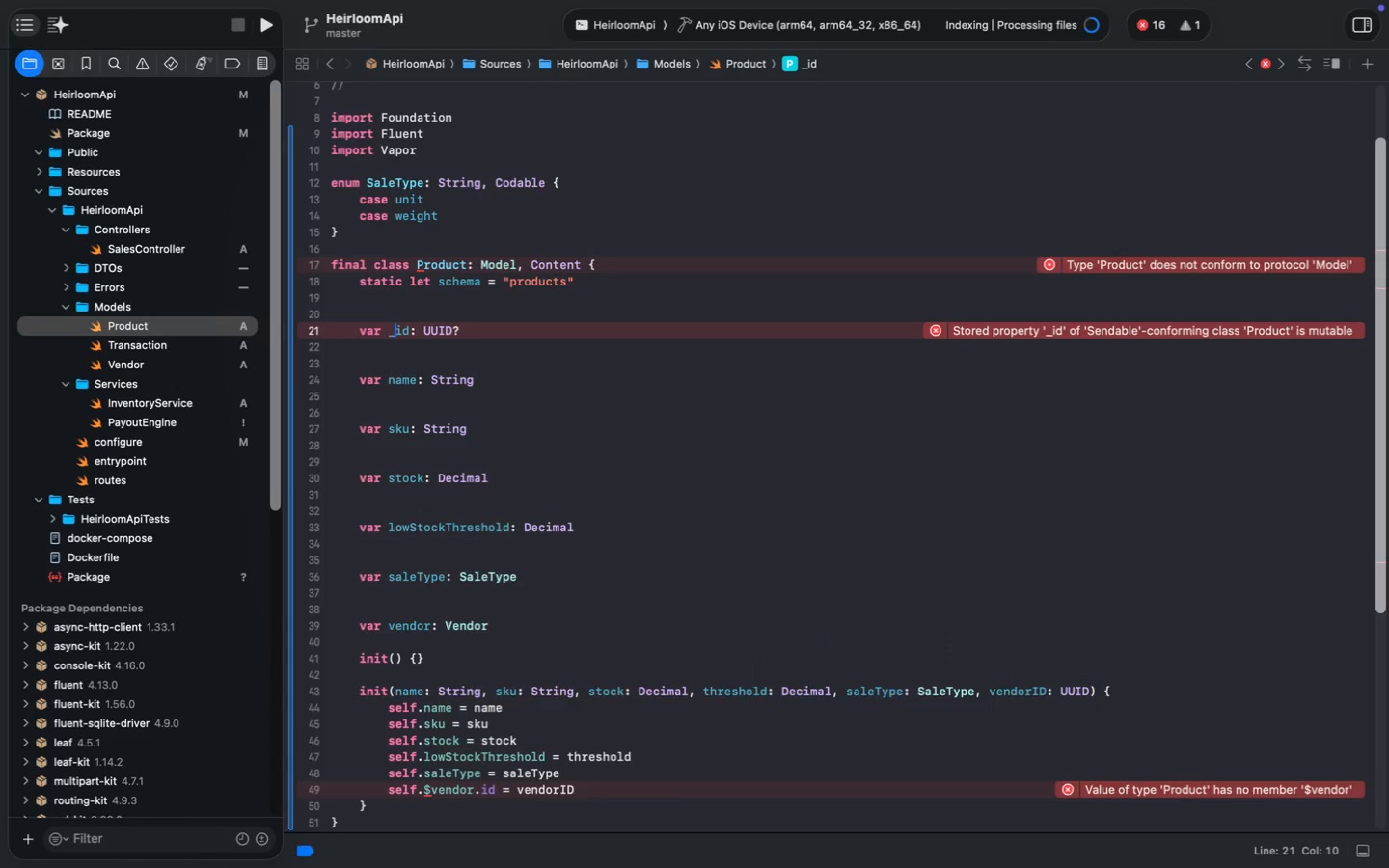 
left_click([155, 334])
 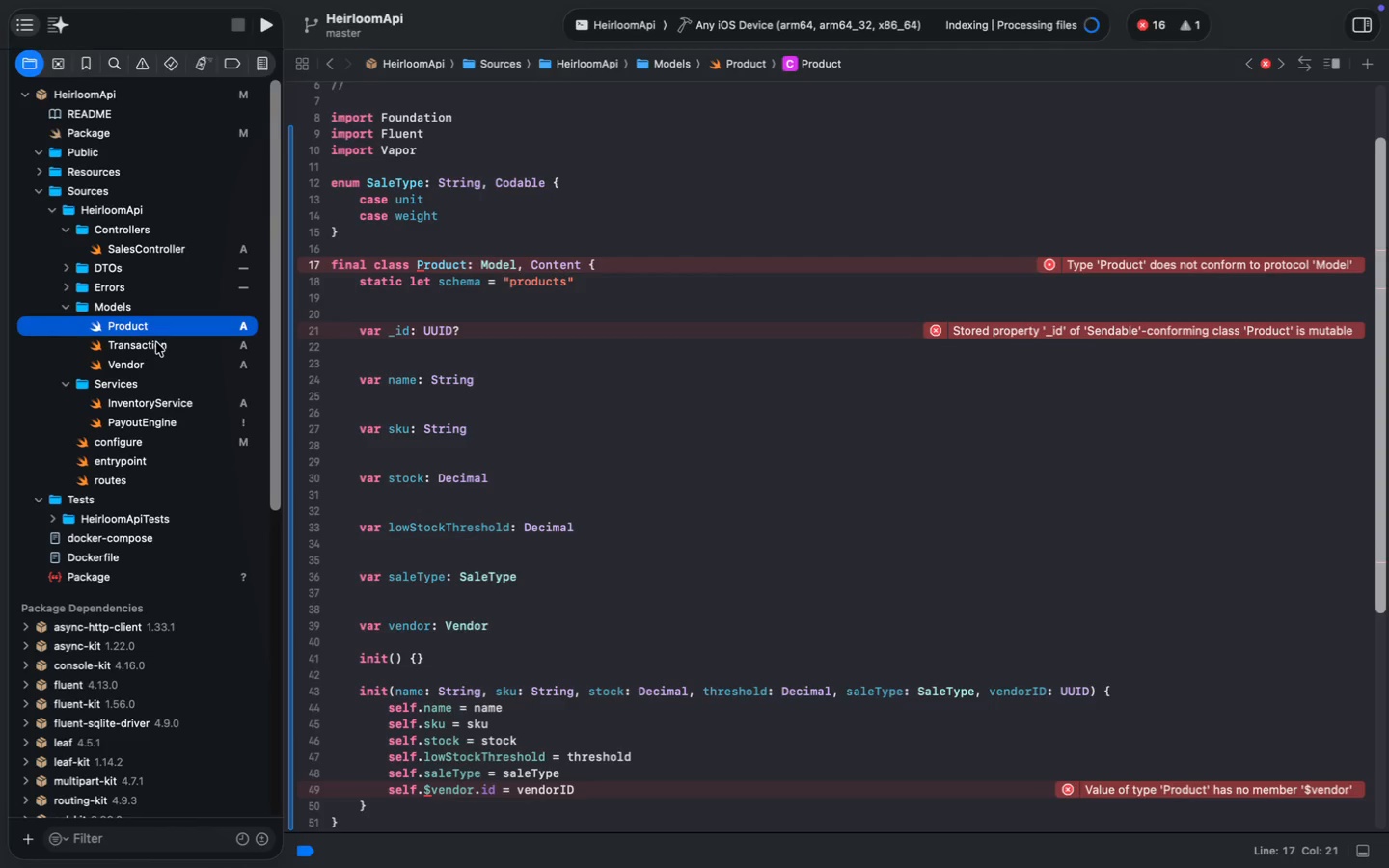 
left_click([157, 343])
 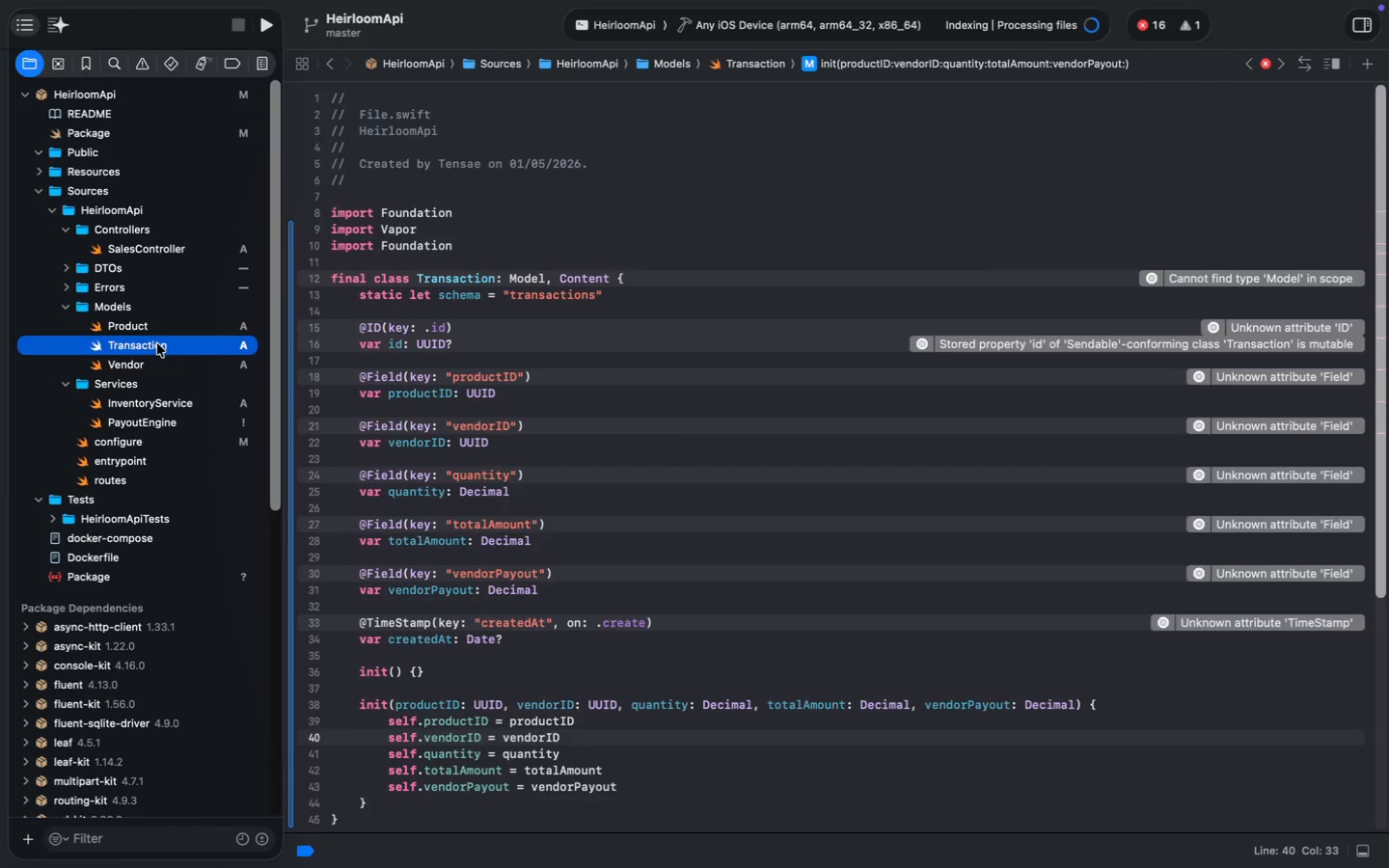 
left_click([529, 380])
 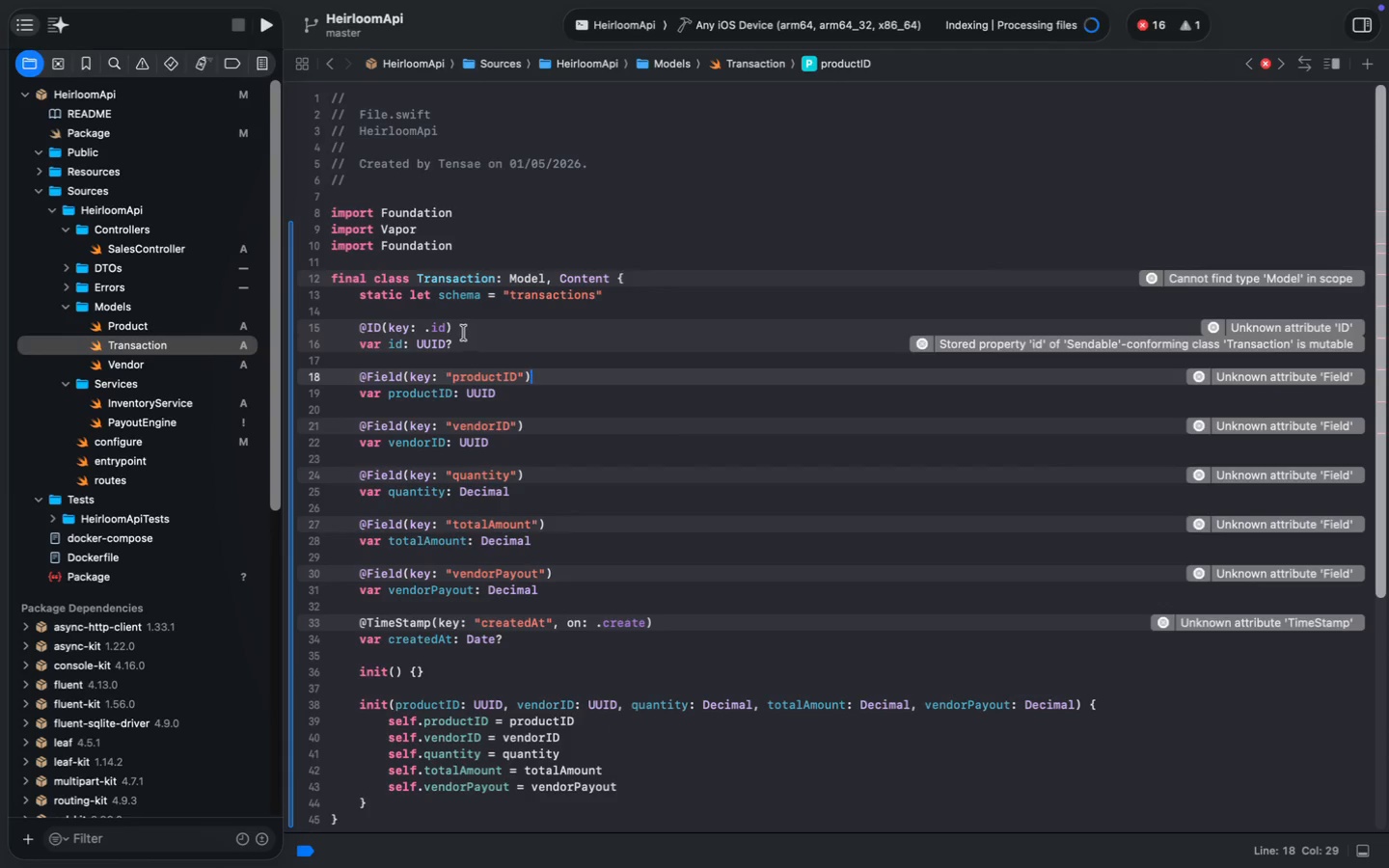 
left_click([463, 331])
 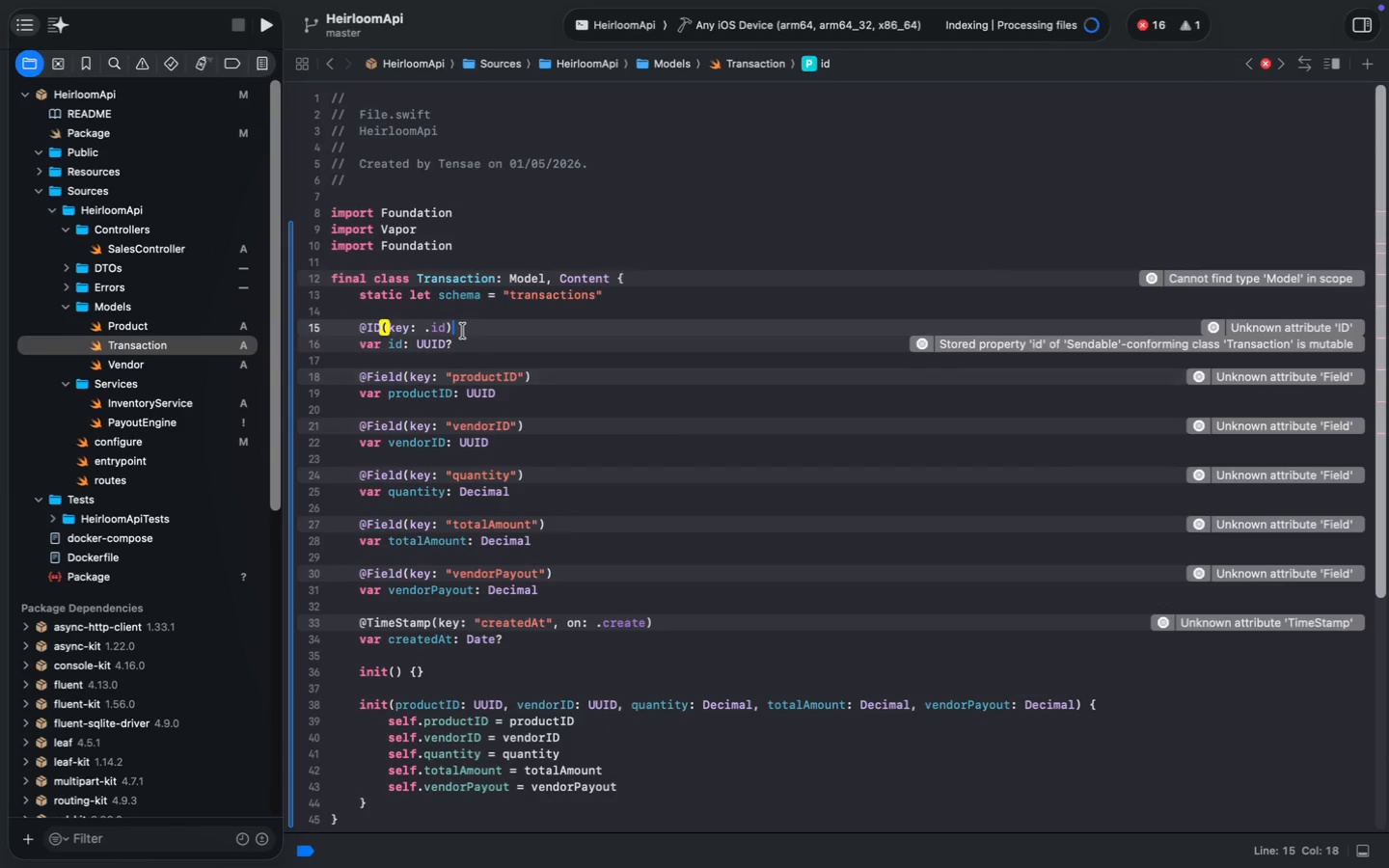 
hold_key(key=MetaRight, duration=0.42)
 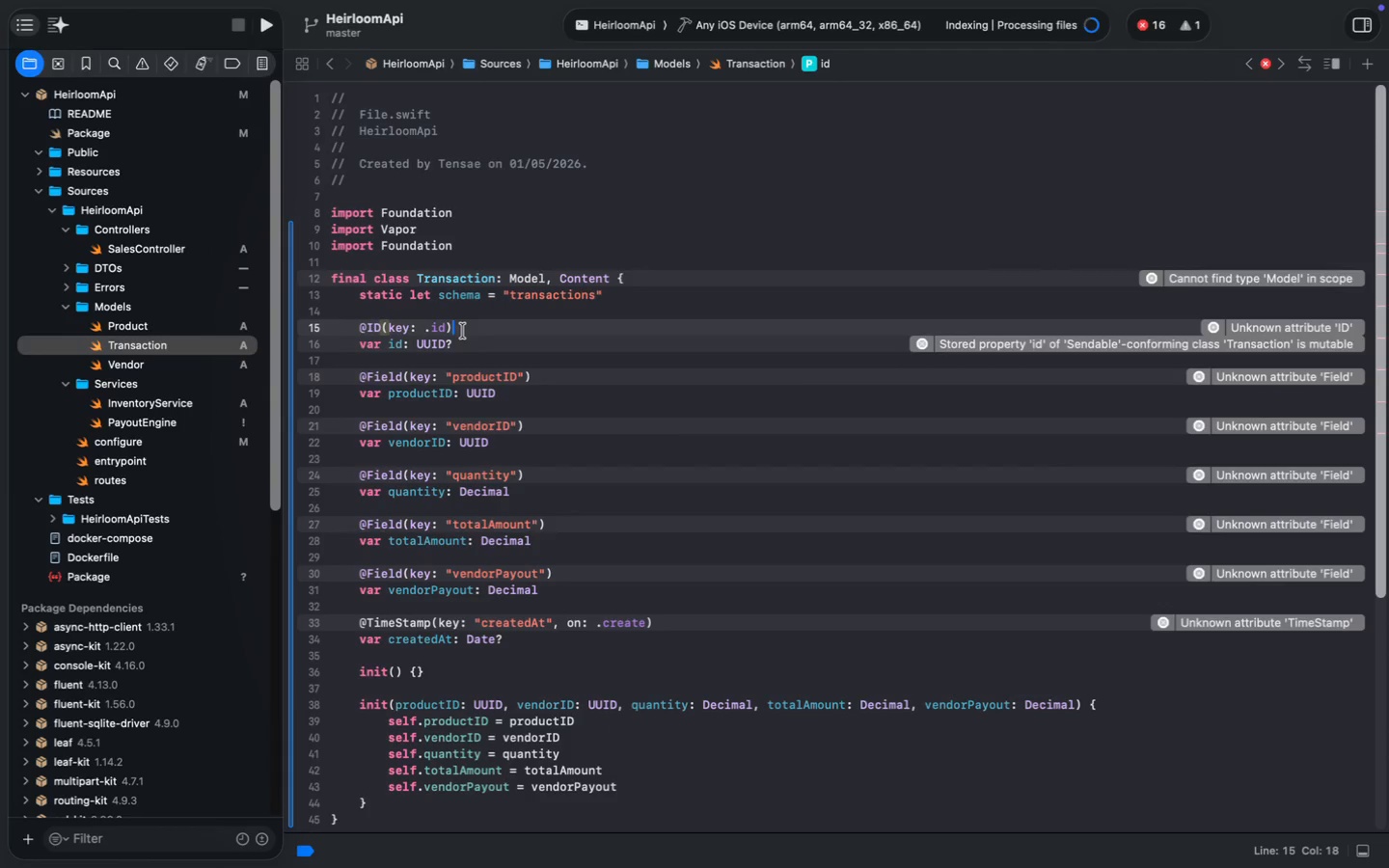 
key(Meta+Backspace)
 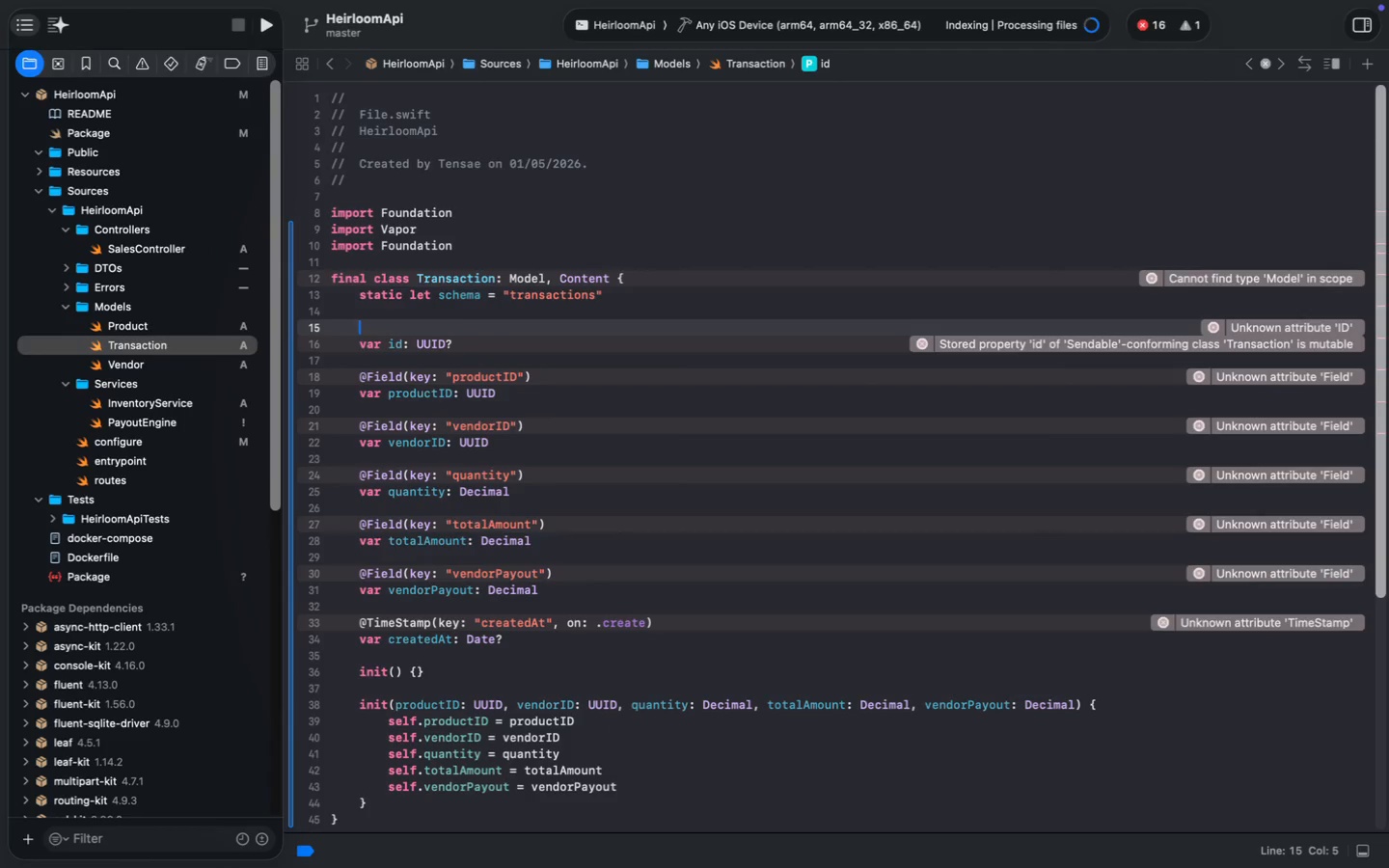 
left_click([541, 374])
 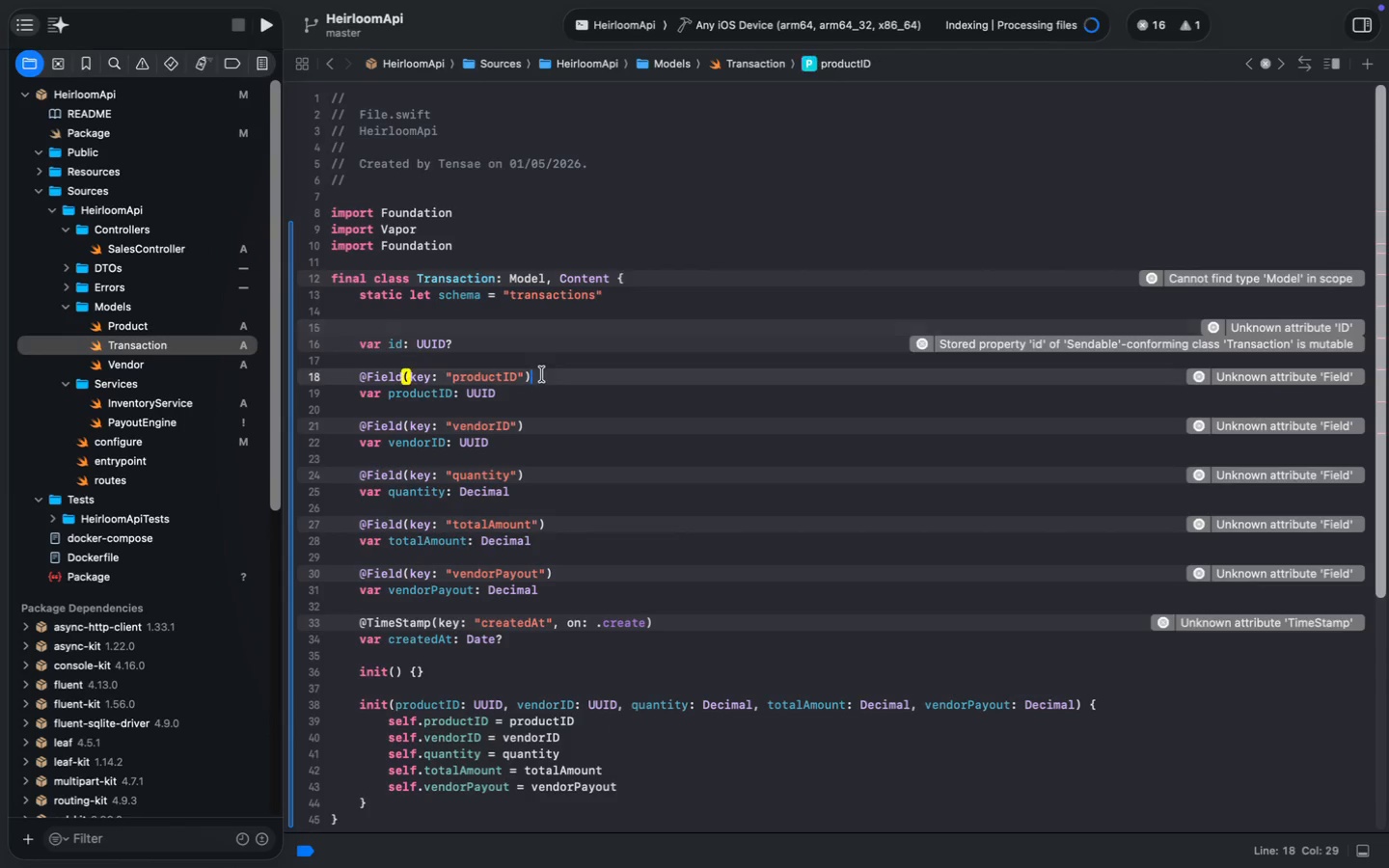 
key(Meta+Backspace)
 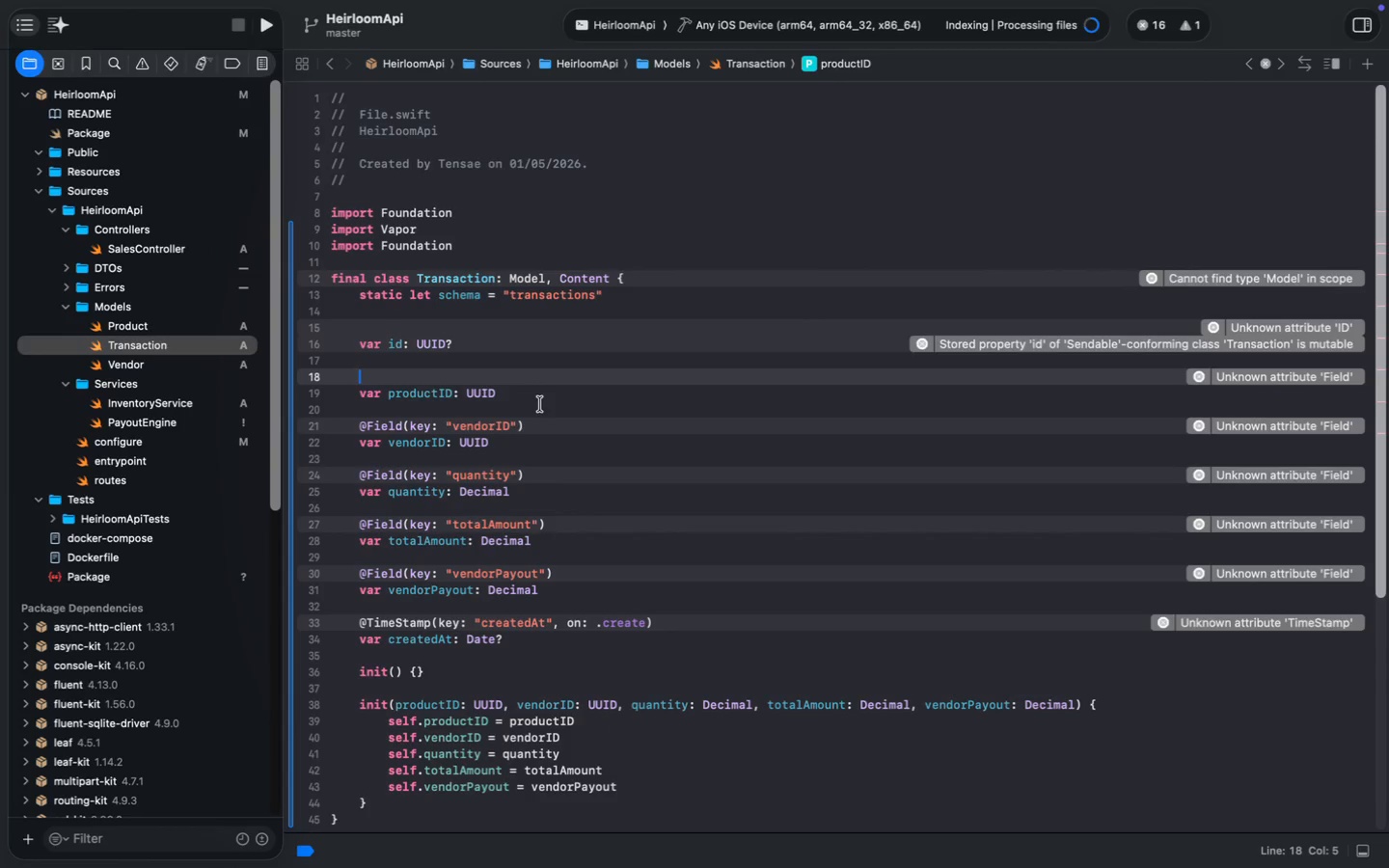 
left_click([540, 419])
 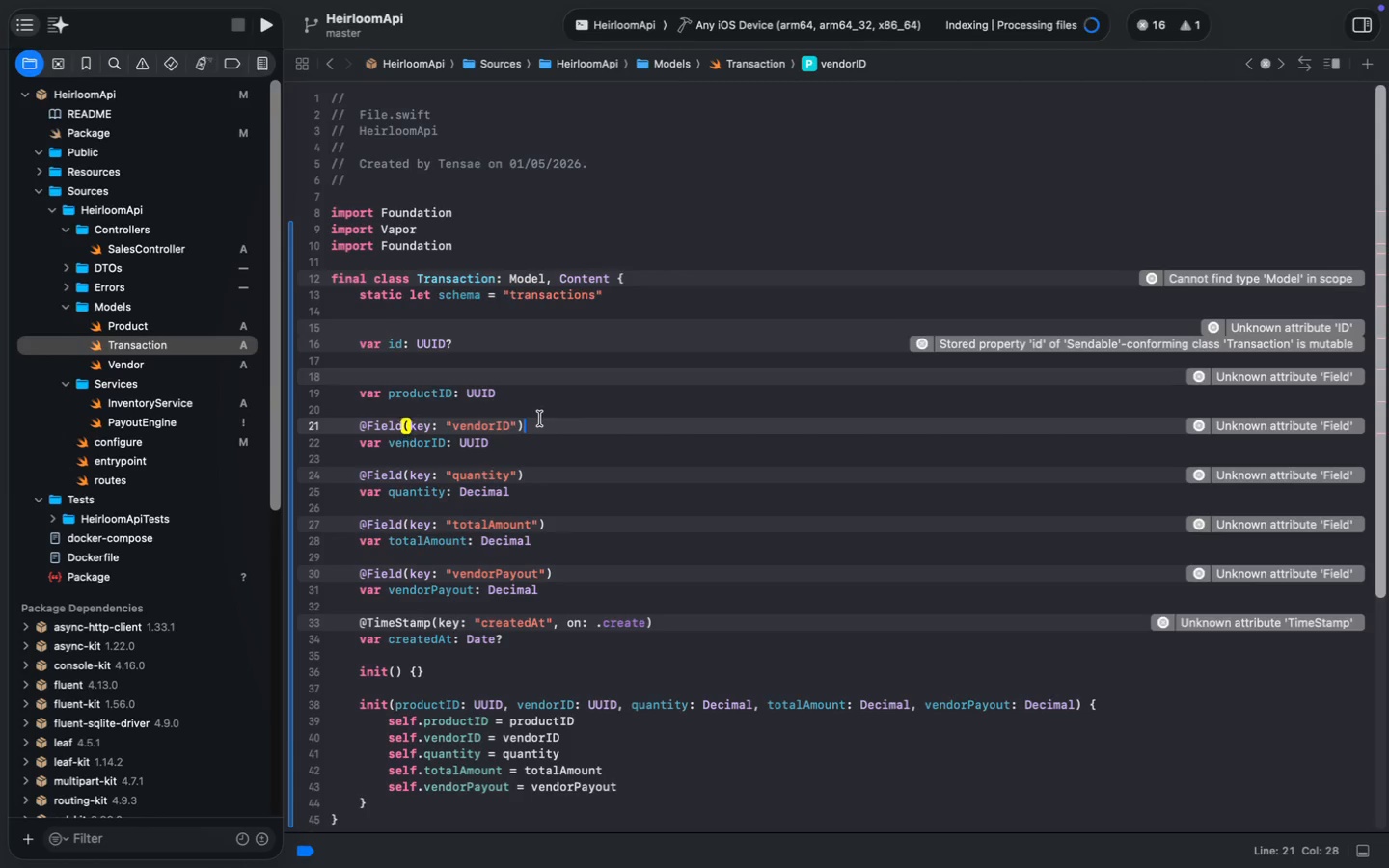 
key(Meta+Backspace)
 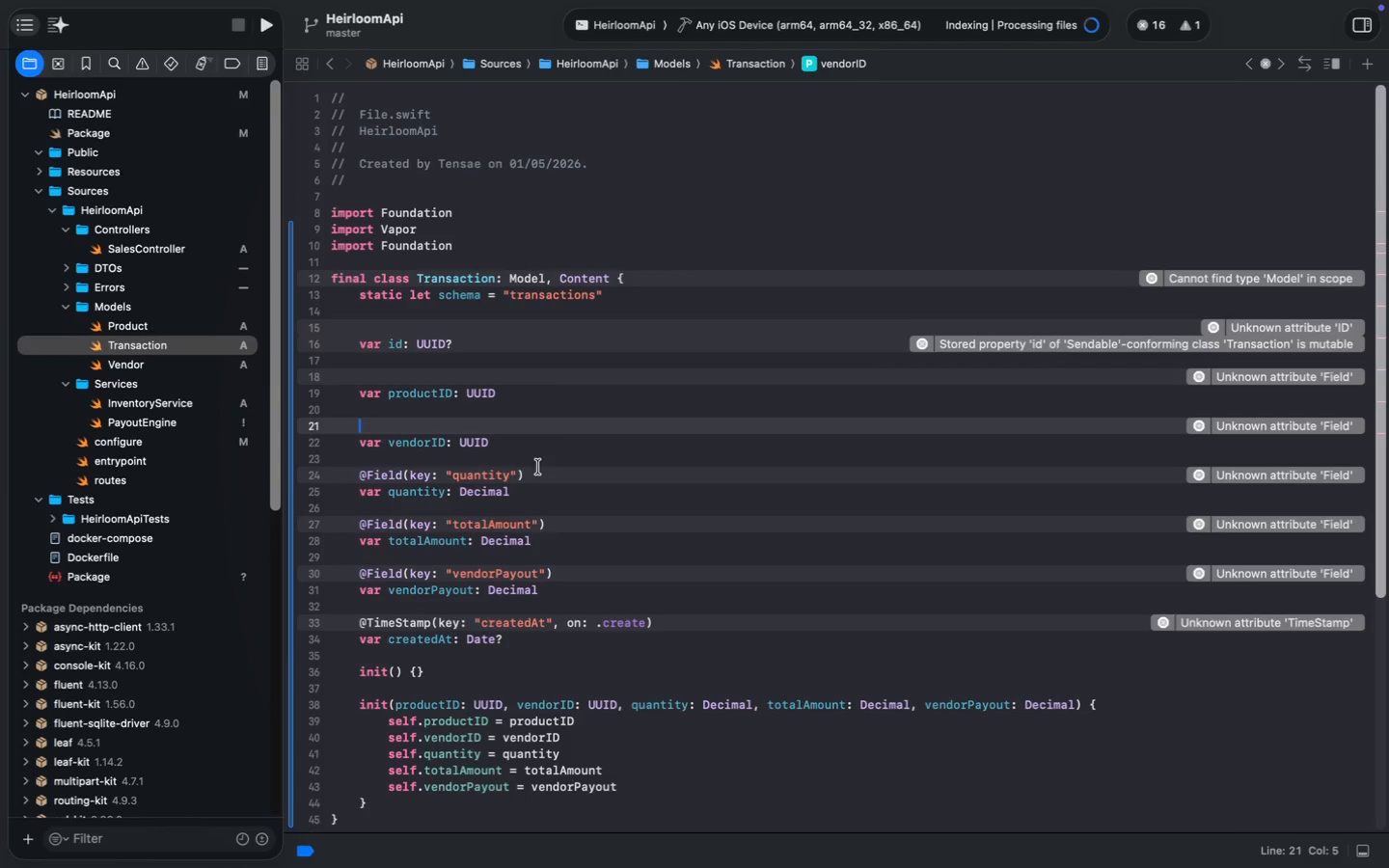 
left_click([539, 472])
 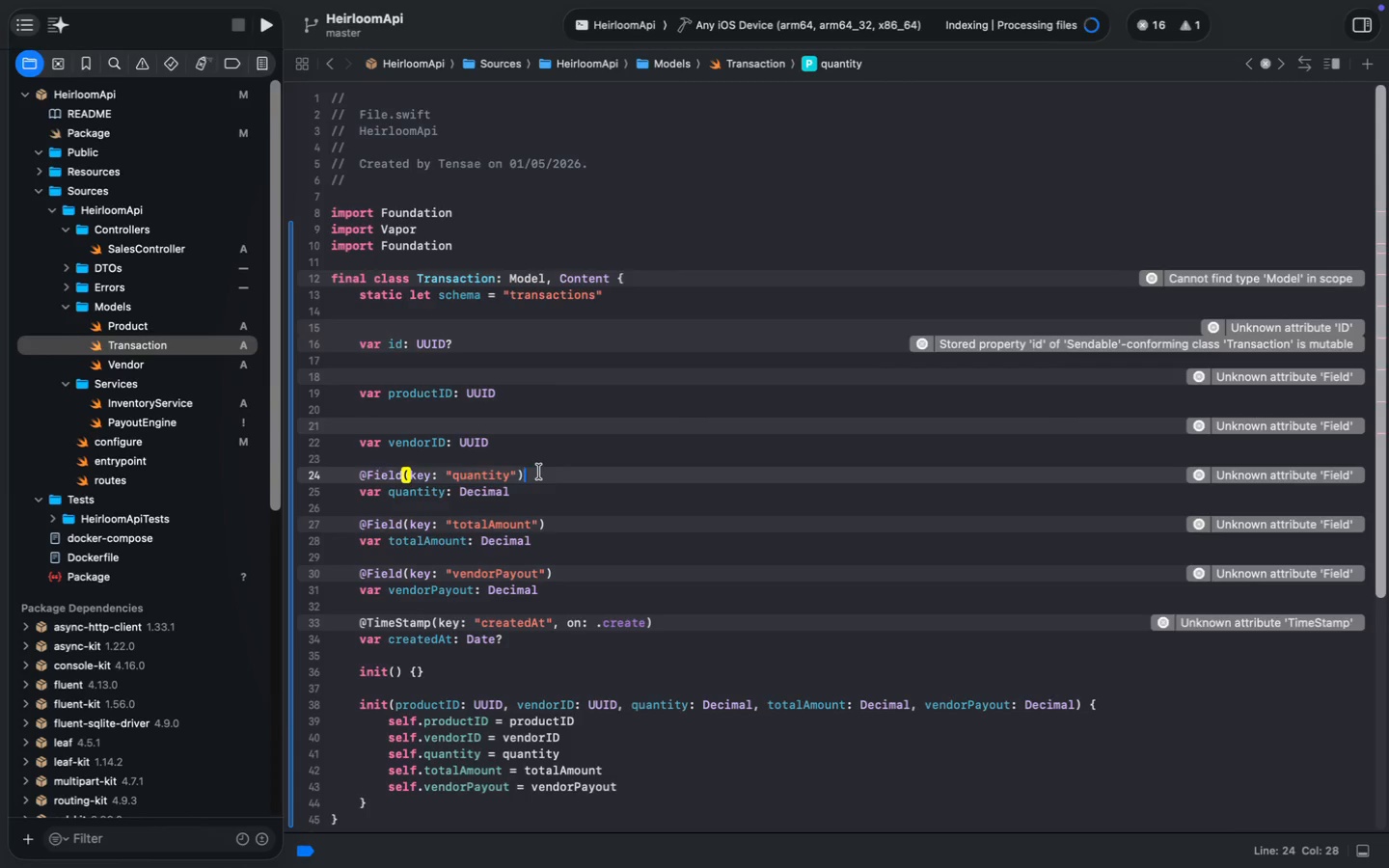 
key(Meta+Backspace)
 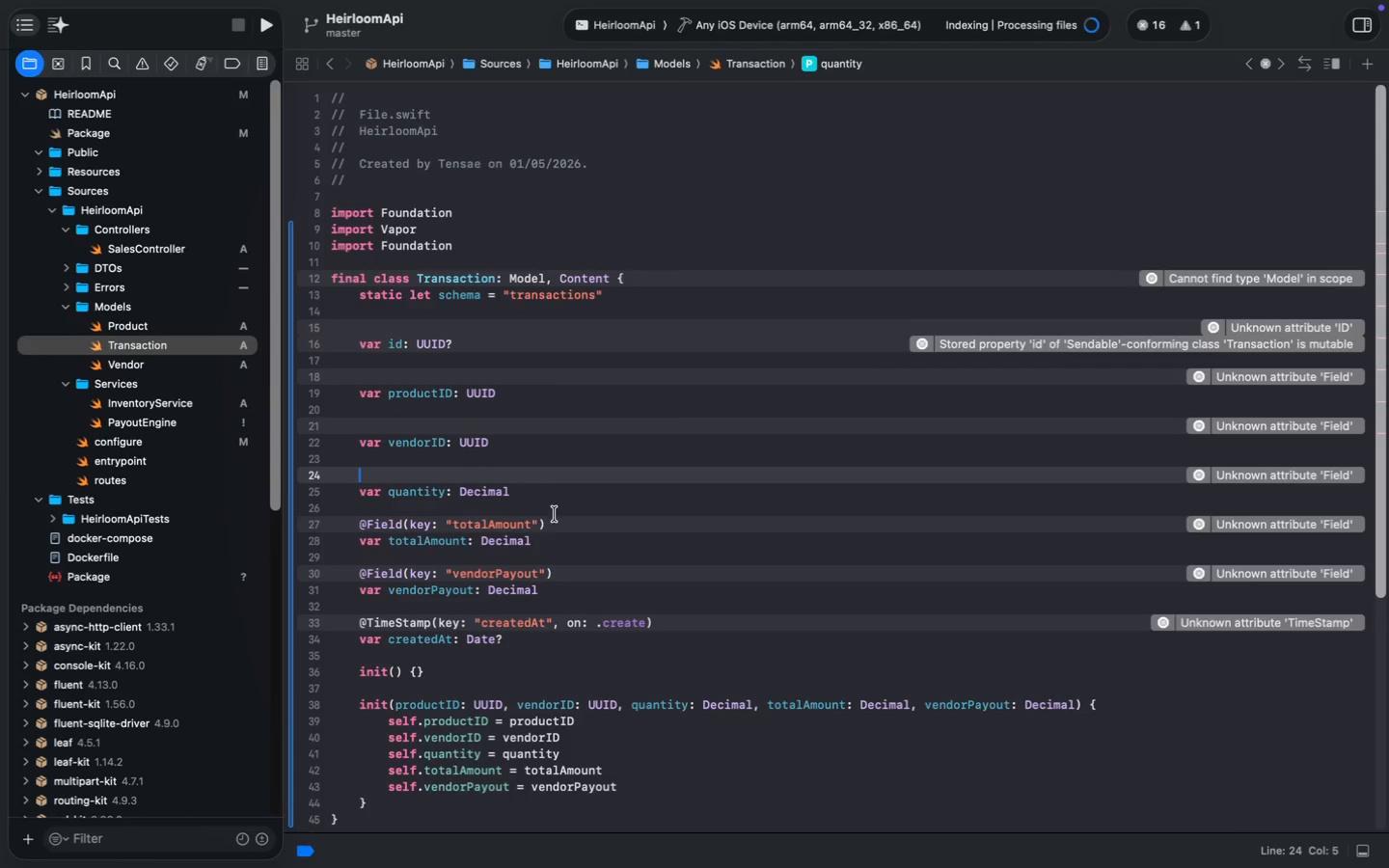 
left_click([557, 517])
 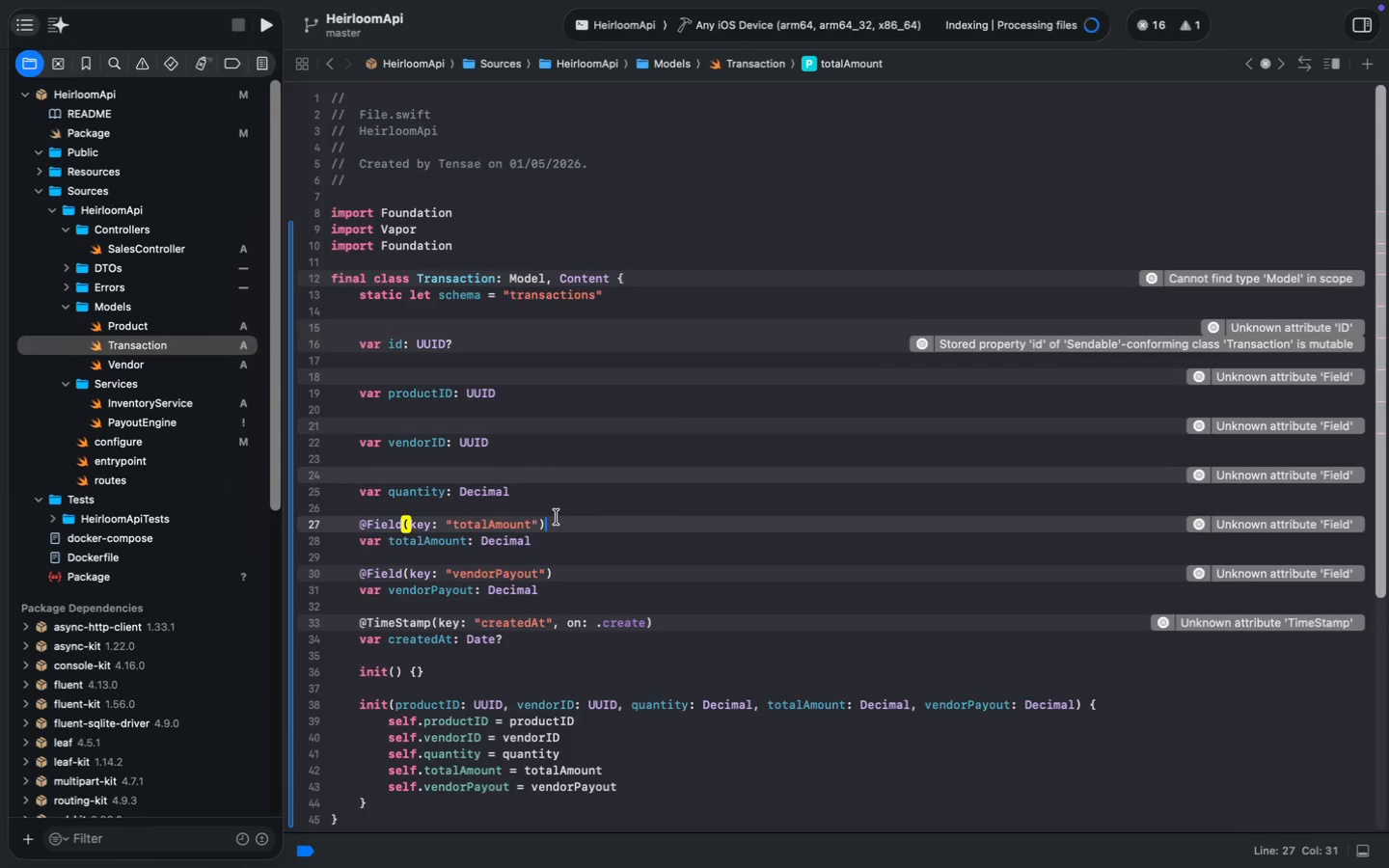 
key(Meta+MetaRight)
 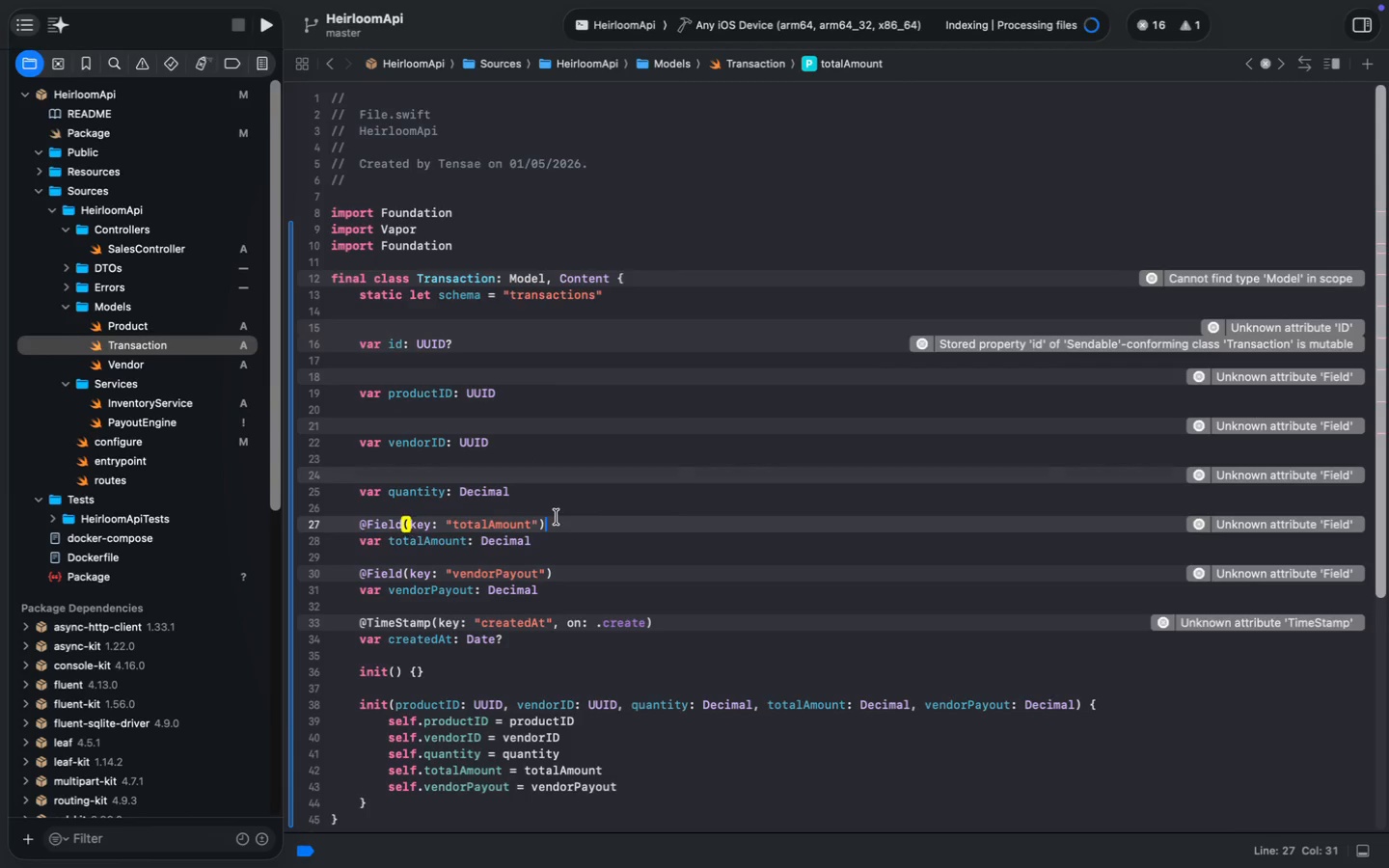 
key(Meta+Backspace)
 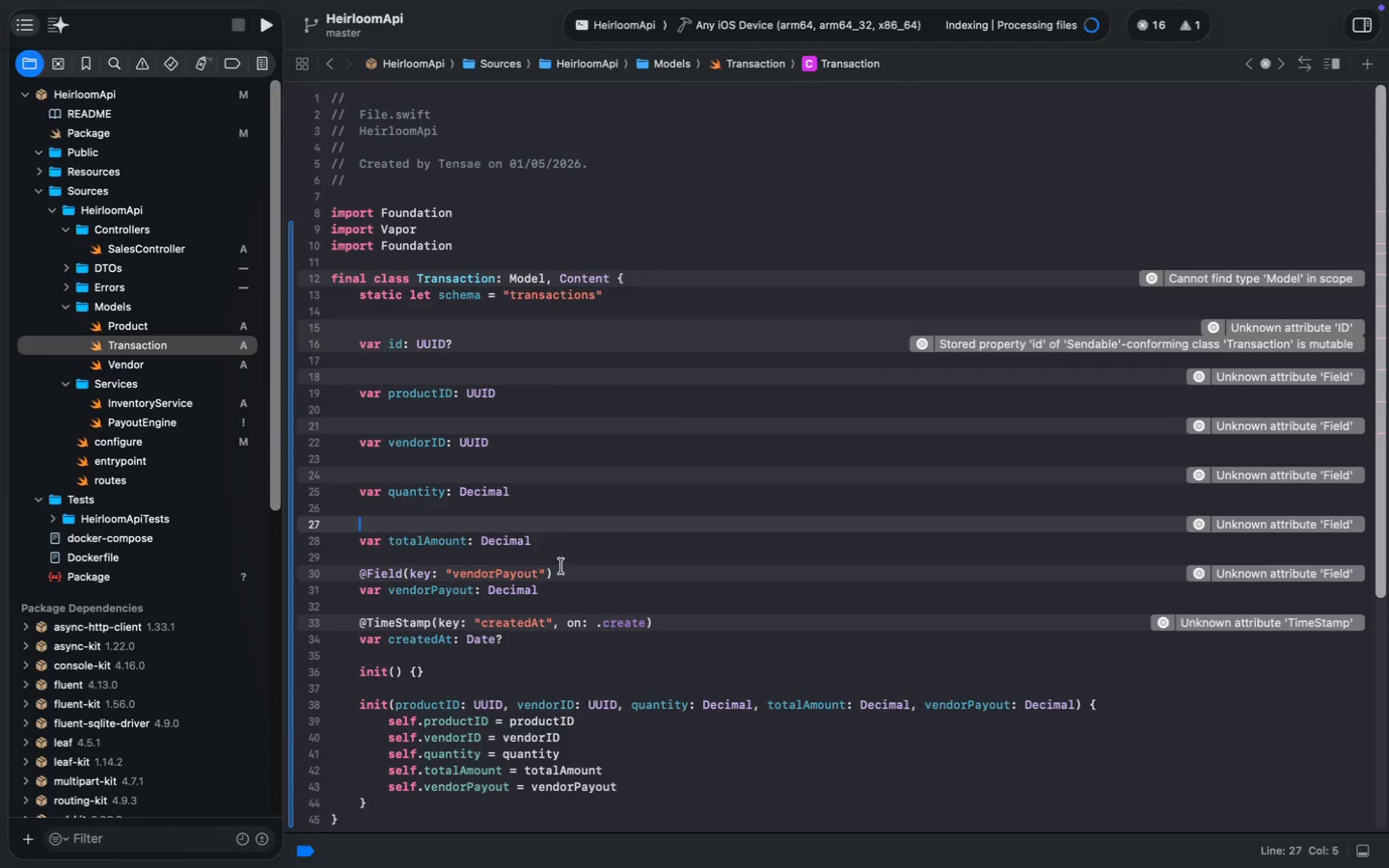 
left_click([563, 577])
 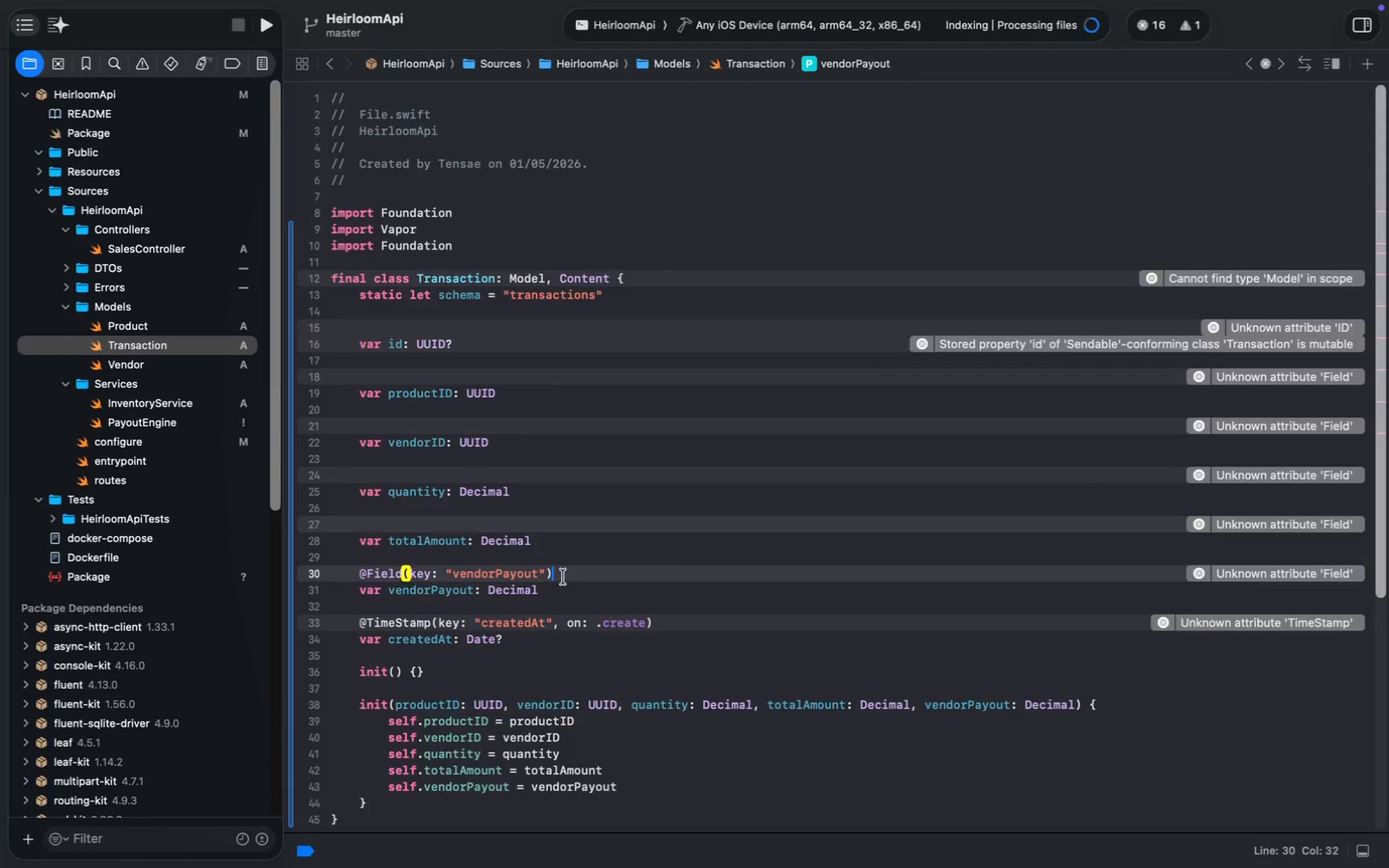 
key(Meta+Backspace)
 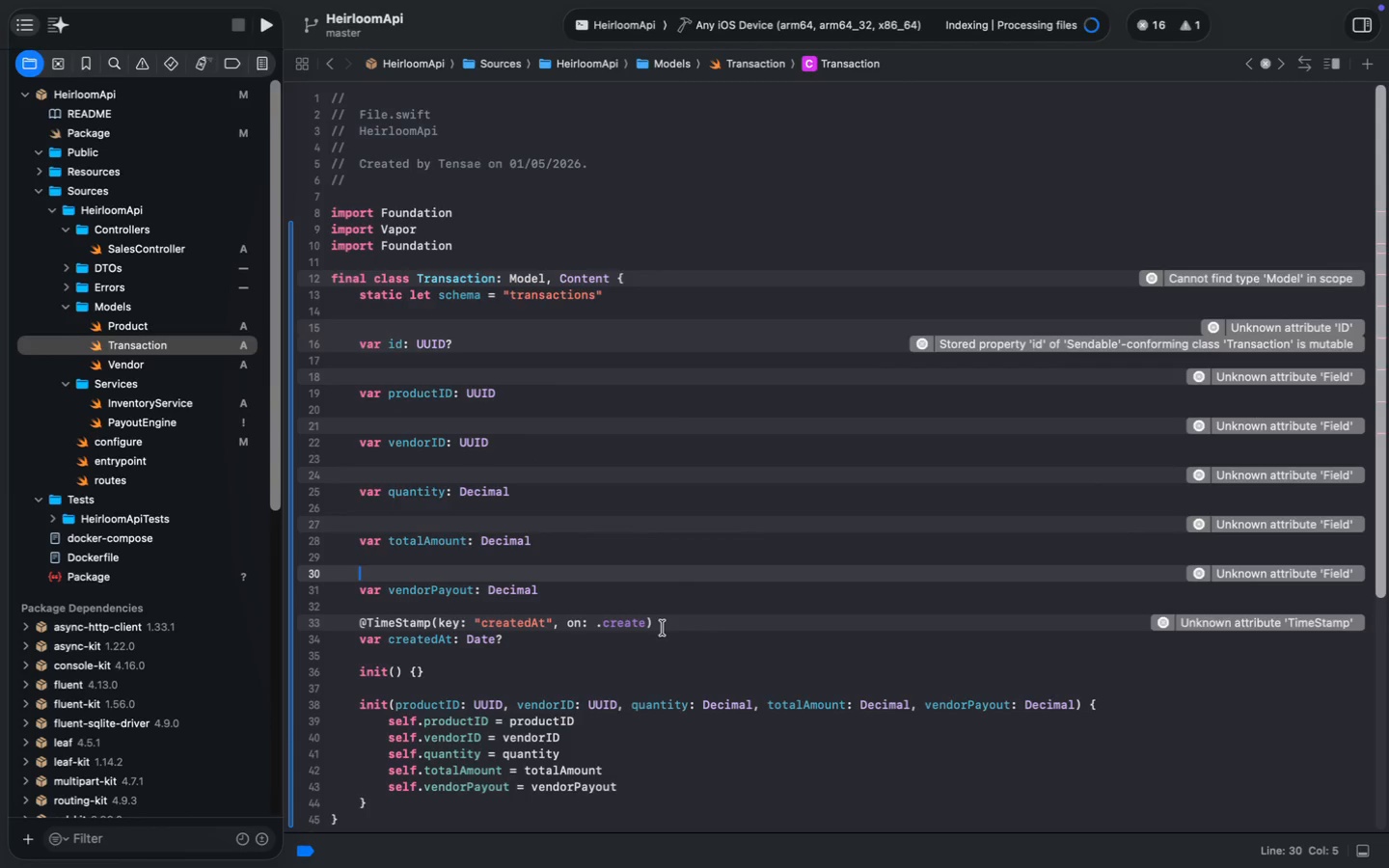 
key(Meta+Backspace)
 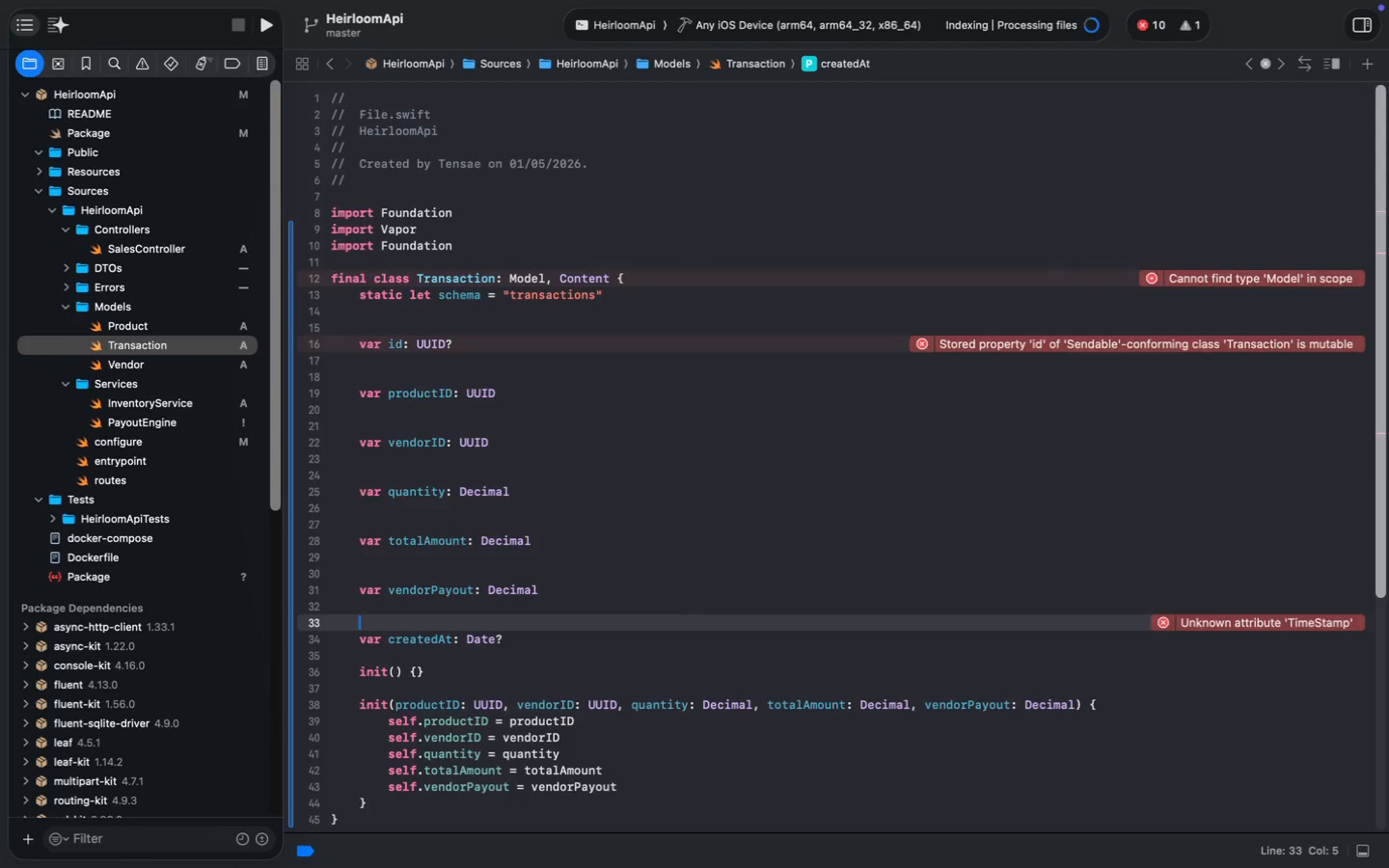 
key(Meta+S)
 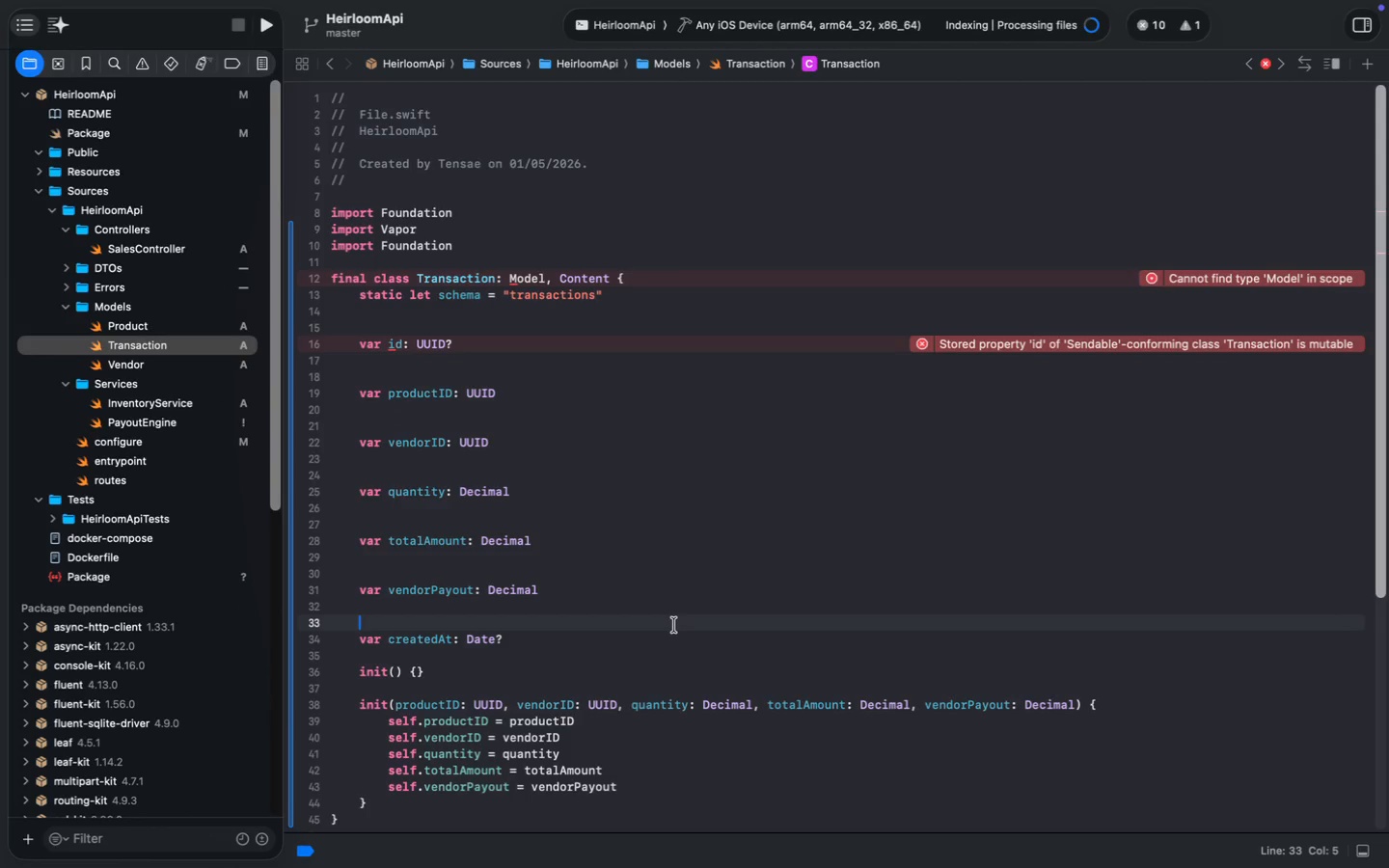 
key(Meta+S)
 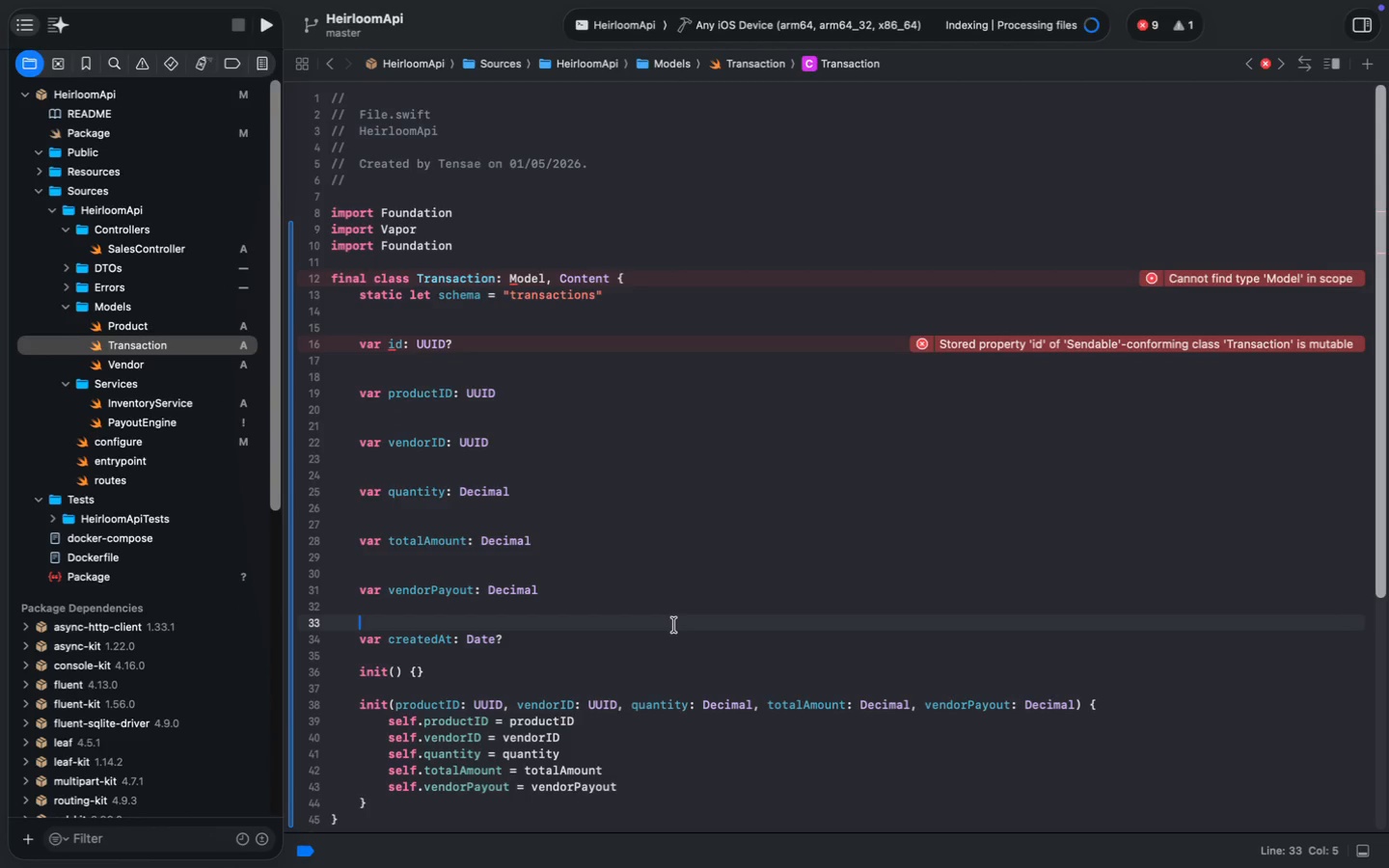 
key(Meta+S)
 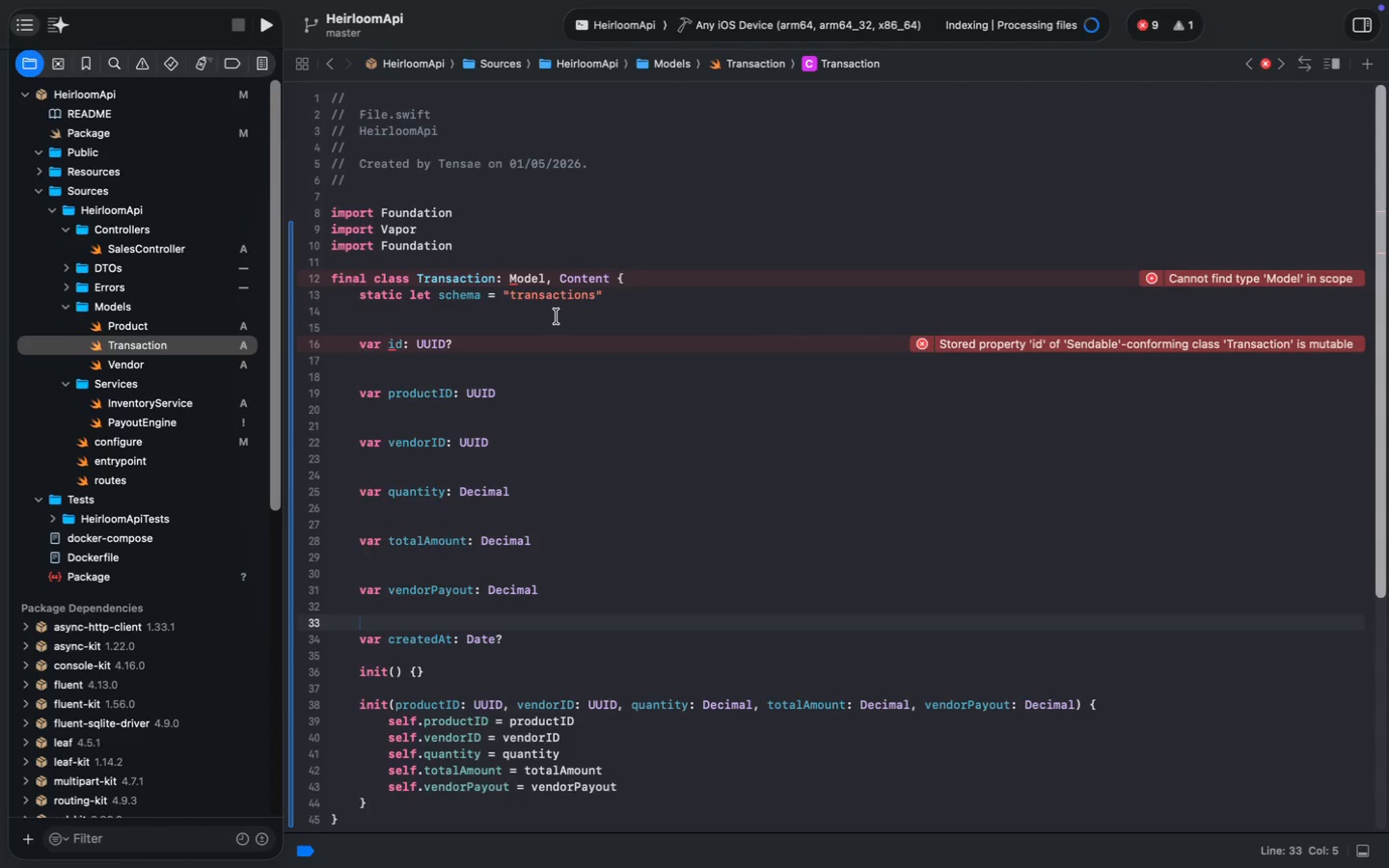 
wait(23.44)
 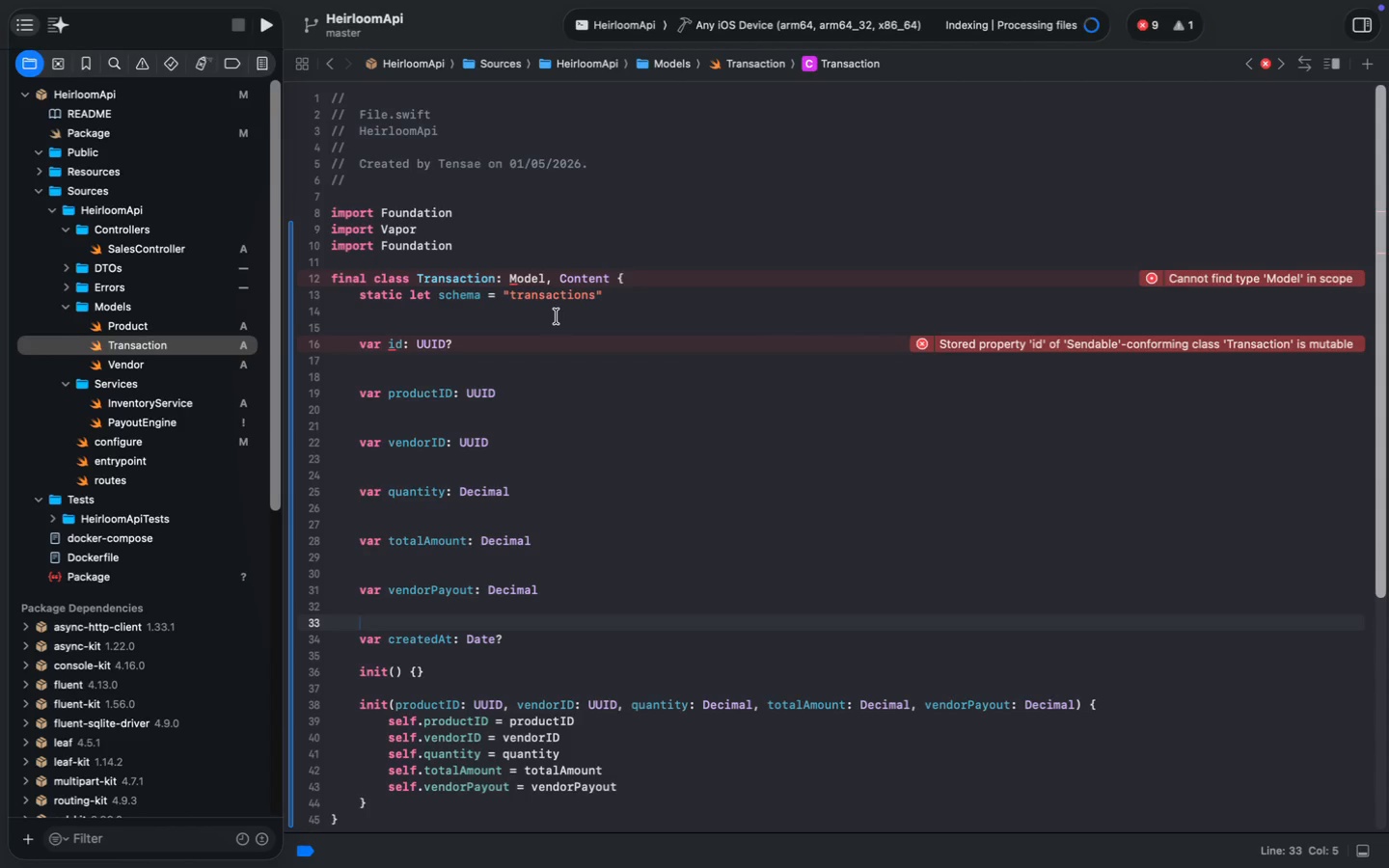 
left_click_drag(start_coordinate=[552, 274], to_coordinate=[511, 276])
 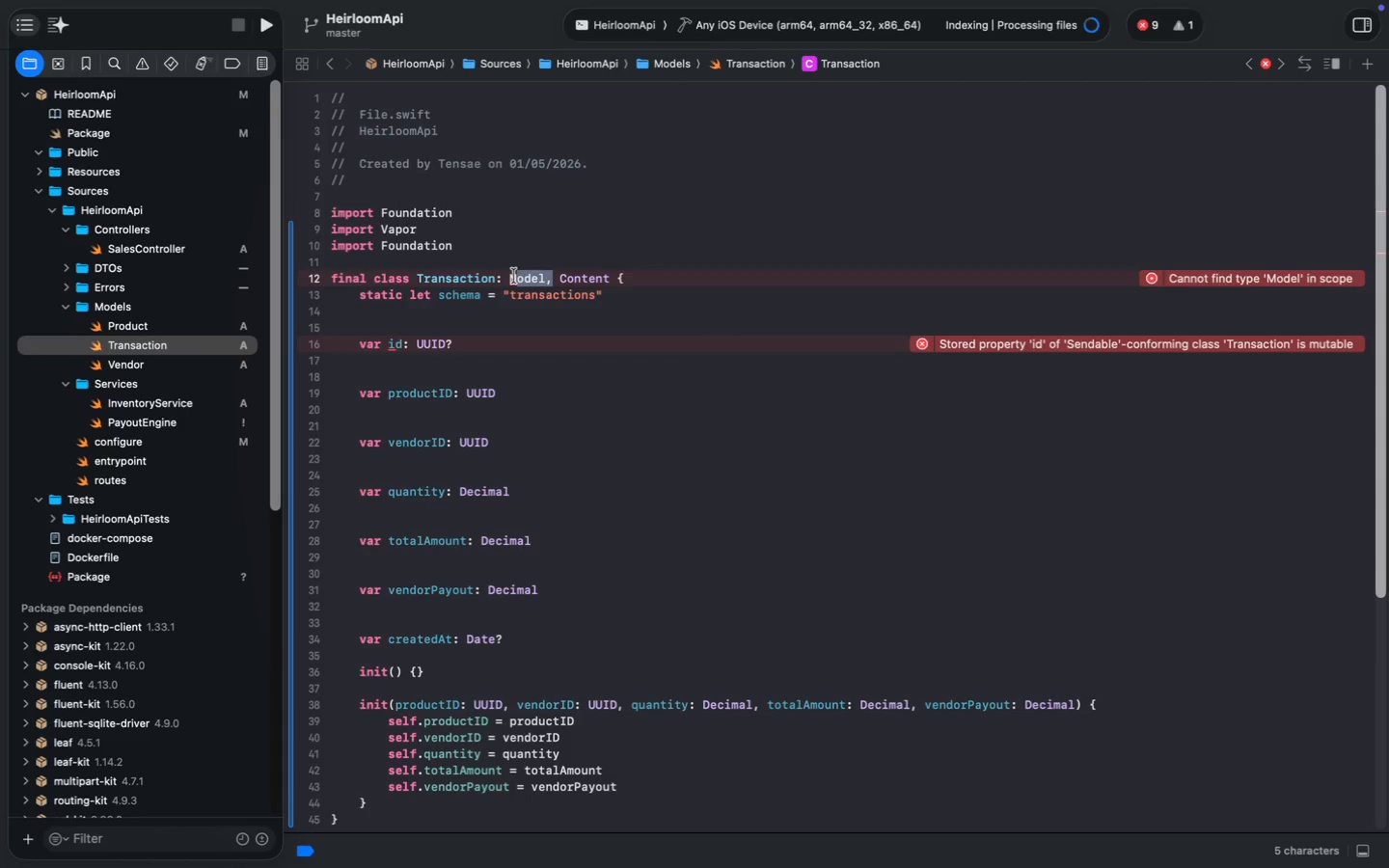 
key(Backspace)
 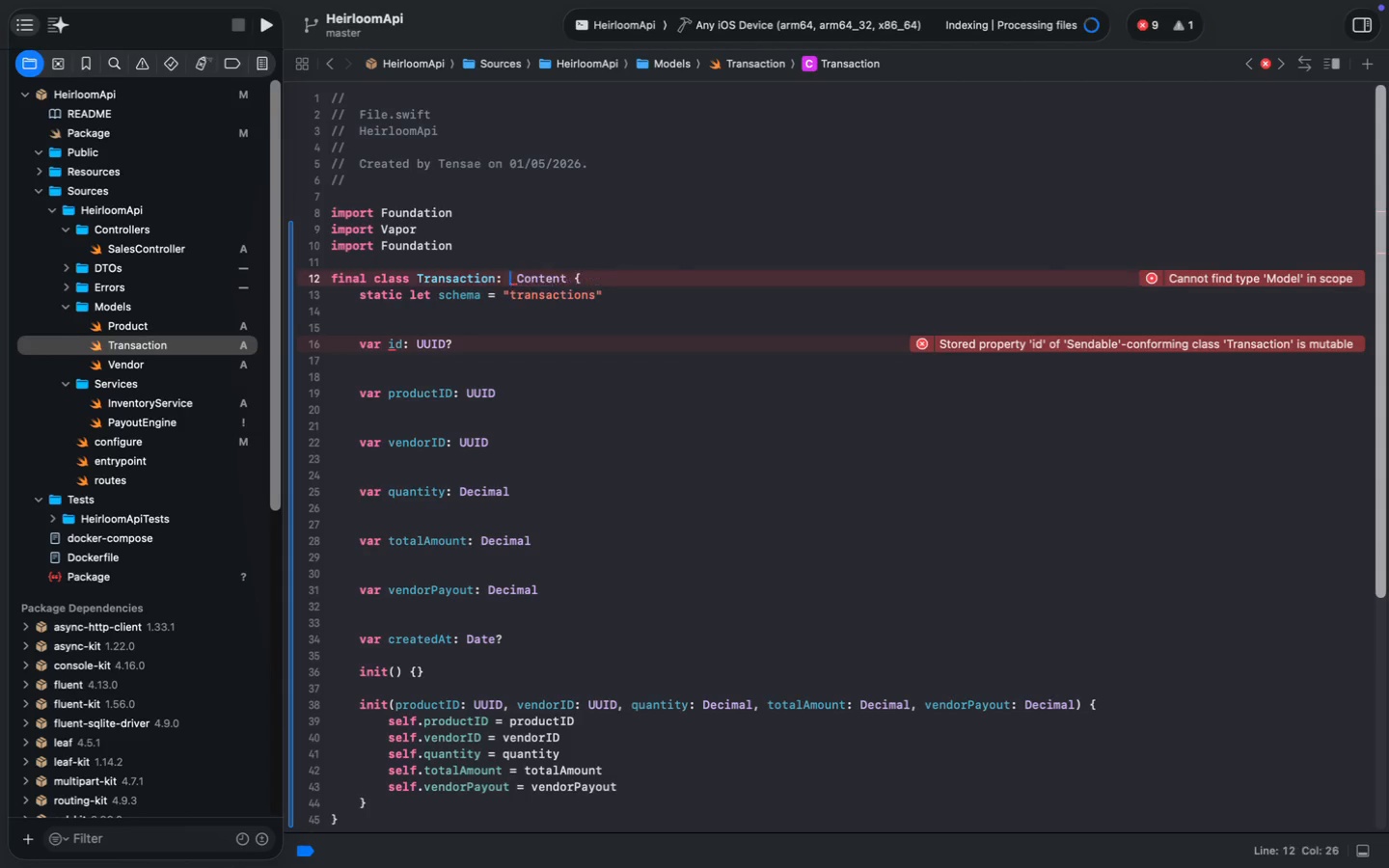 
key(Backspace)
 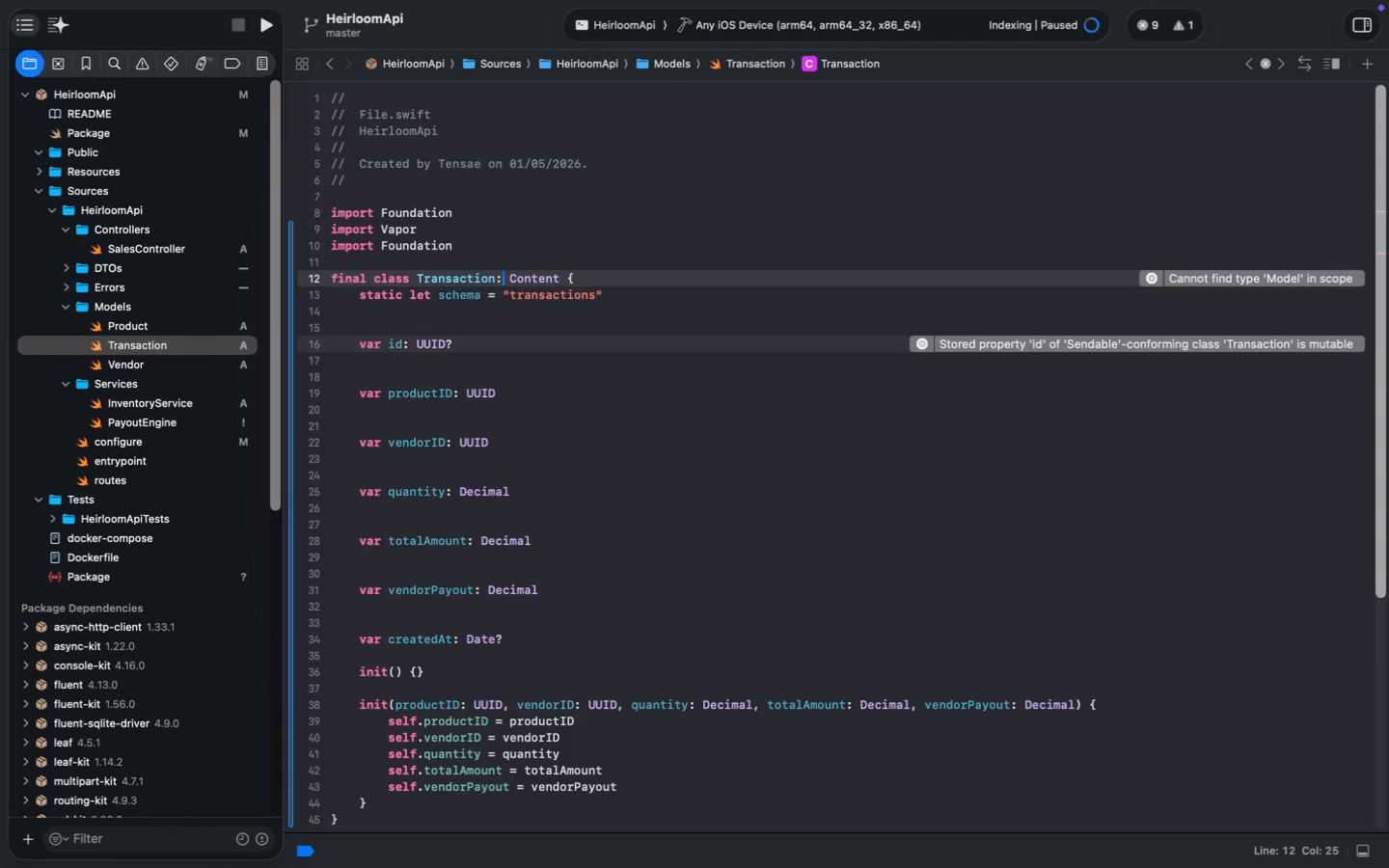 
key(Meta+S)
 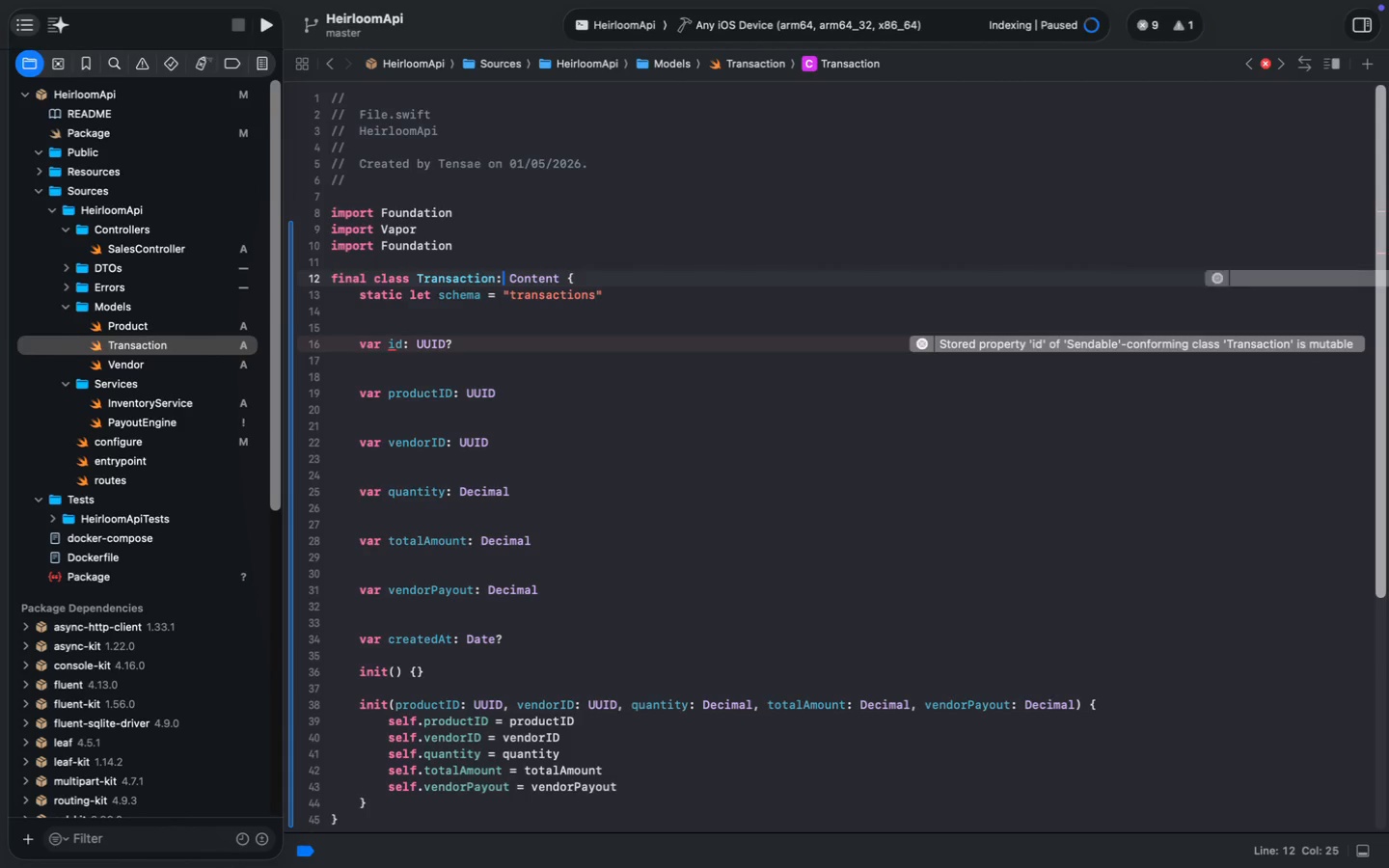 
key(Meta+S)
 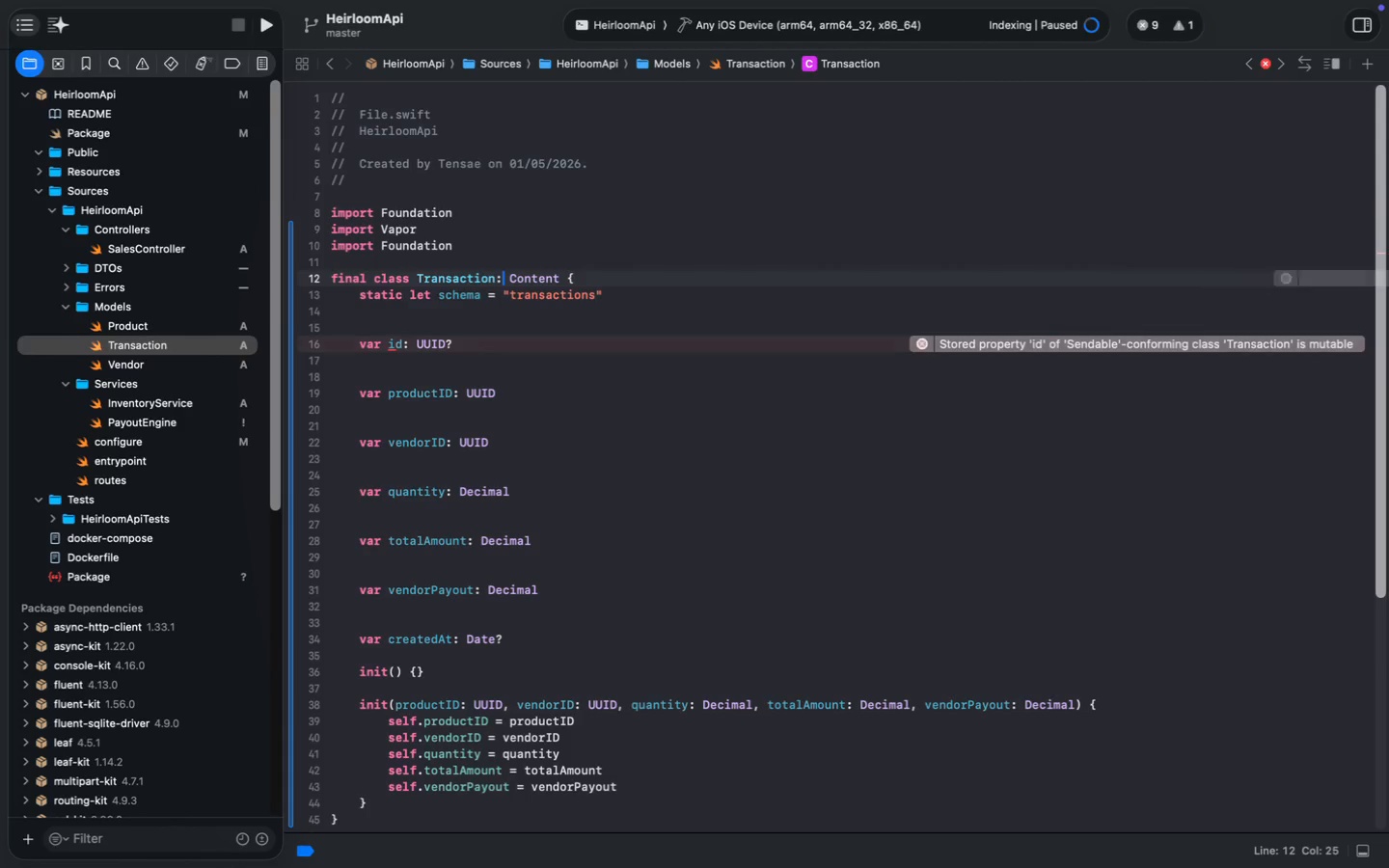 
key(Meta+S)
 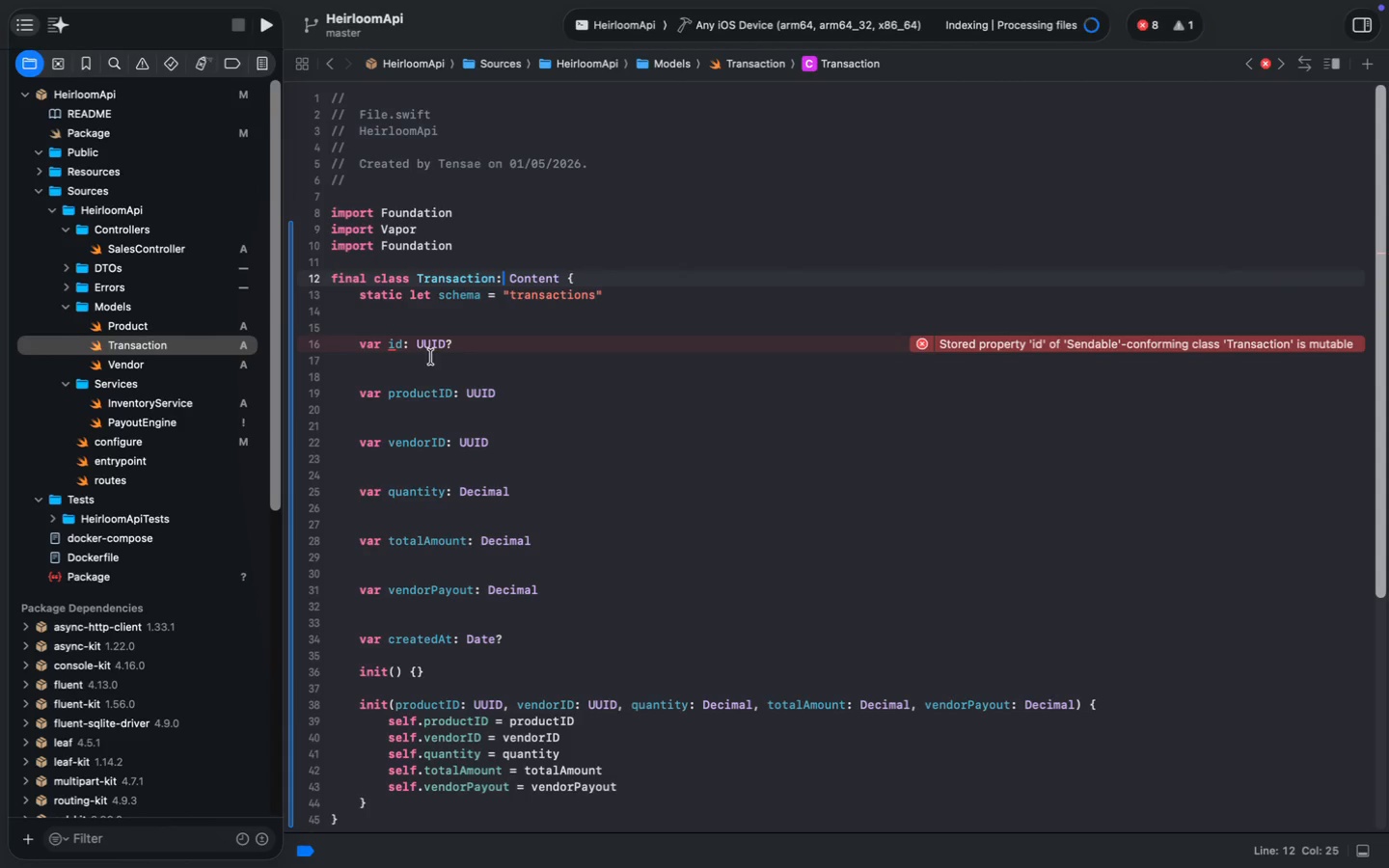 
left_click([149, 334])
 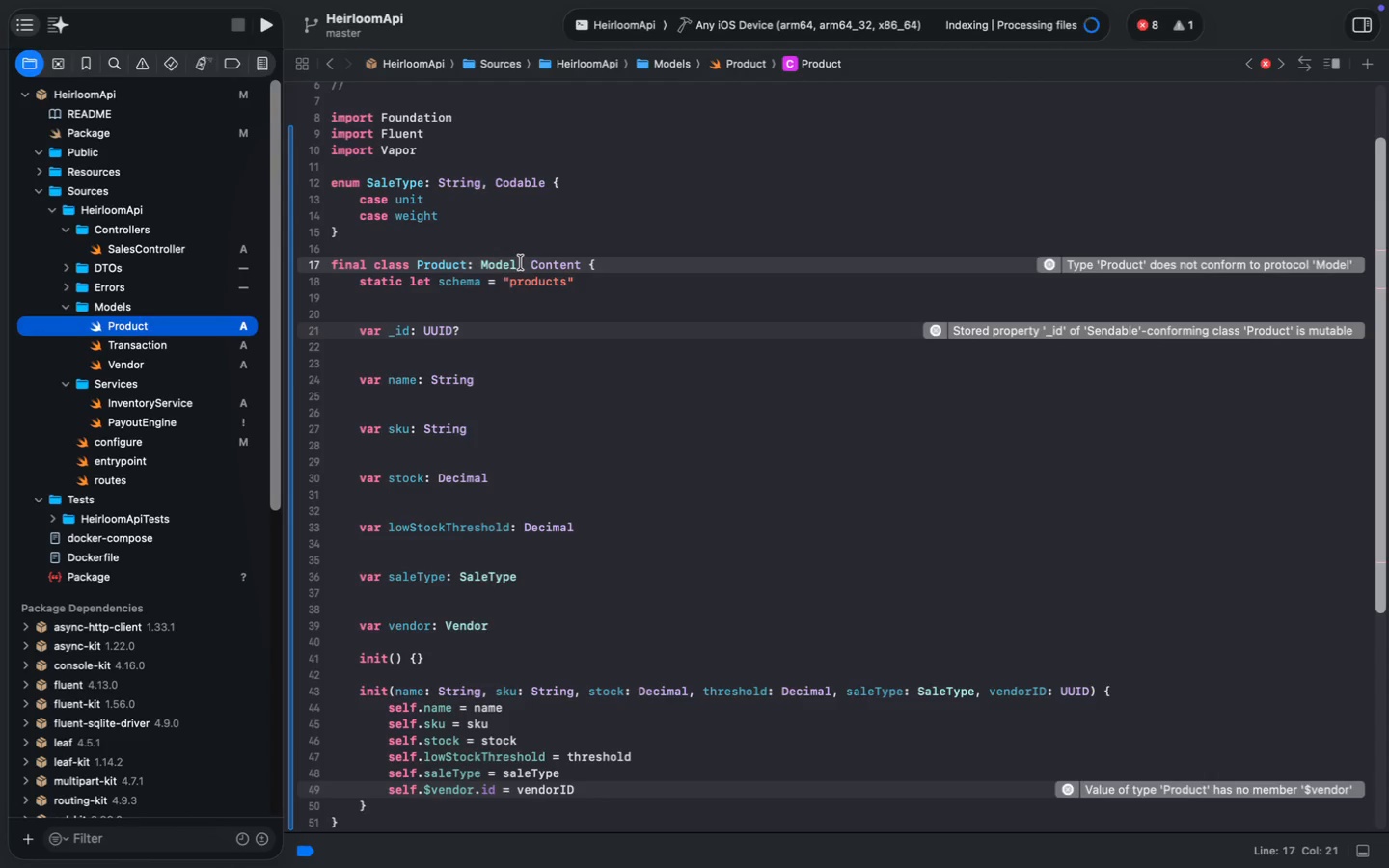 
left_click_drag(start_coordinate=[522, 262], to_coordinate=[481, 265])
 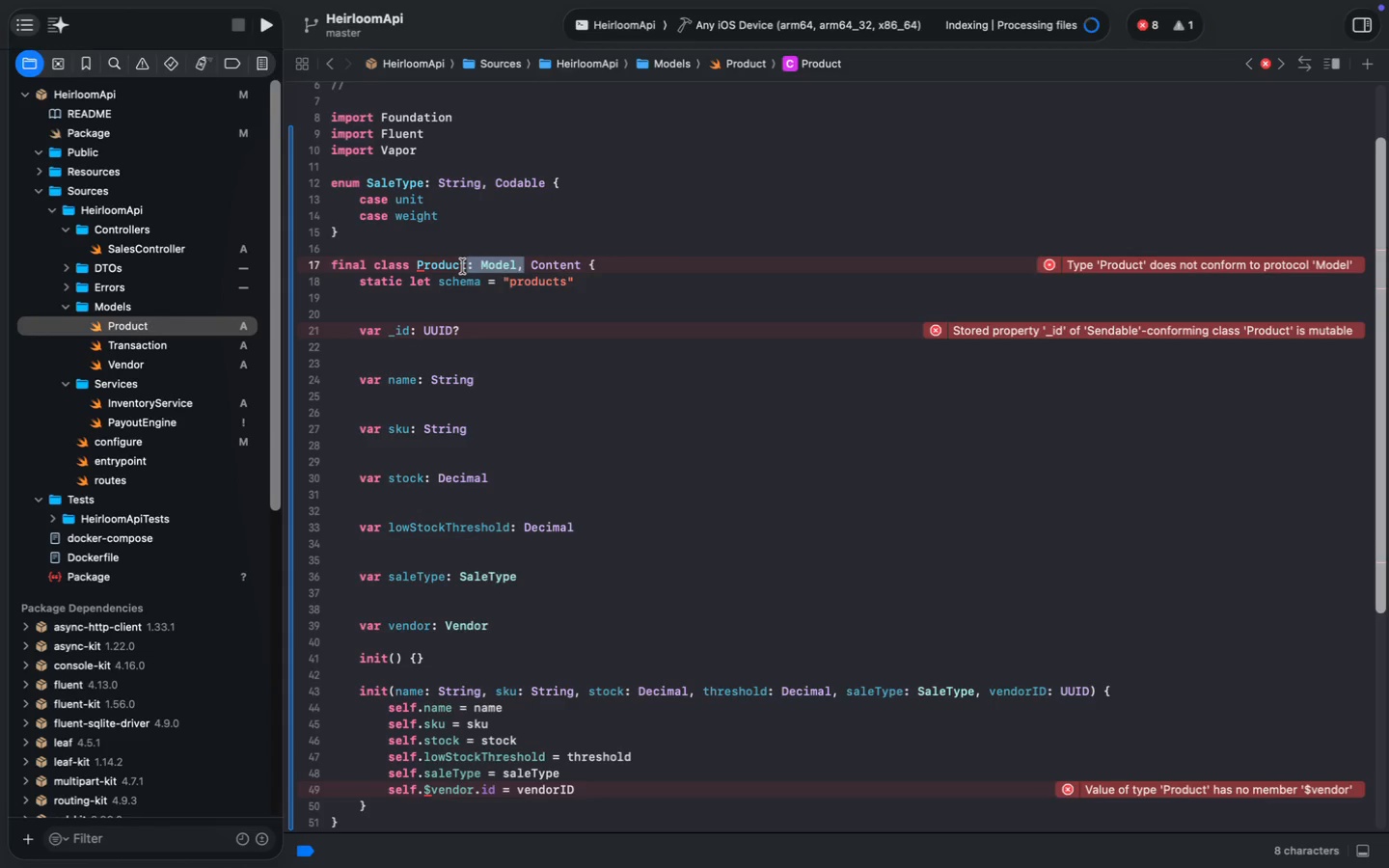 
key(Backspace)
 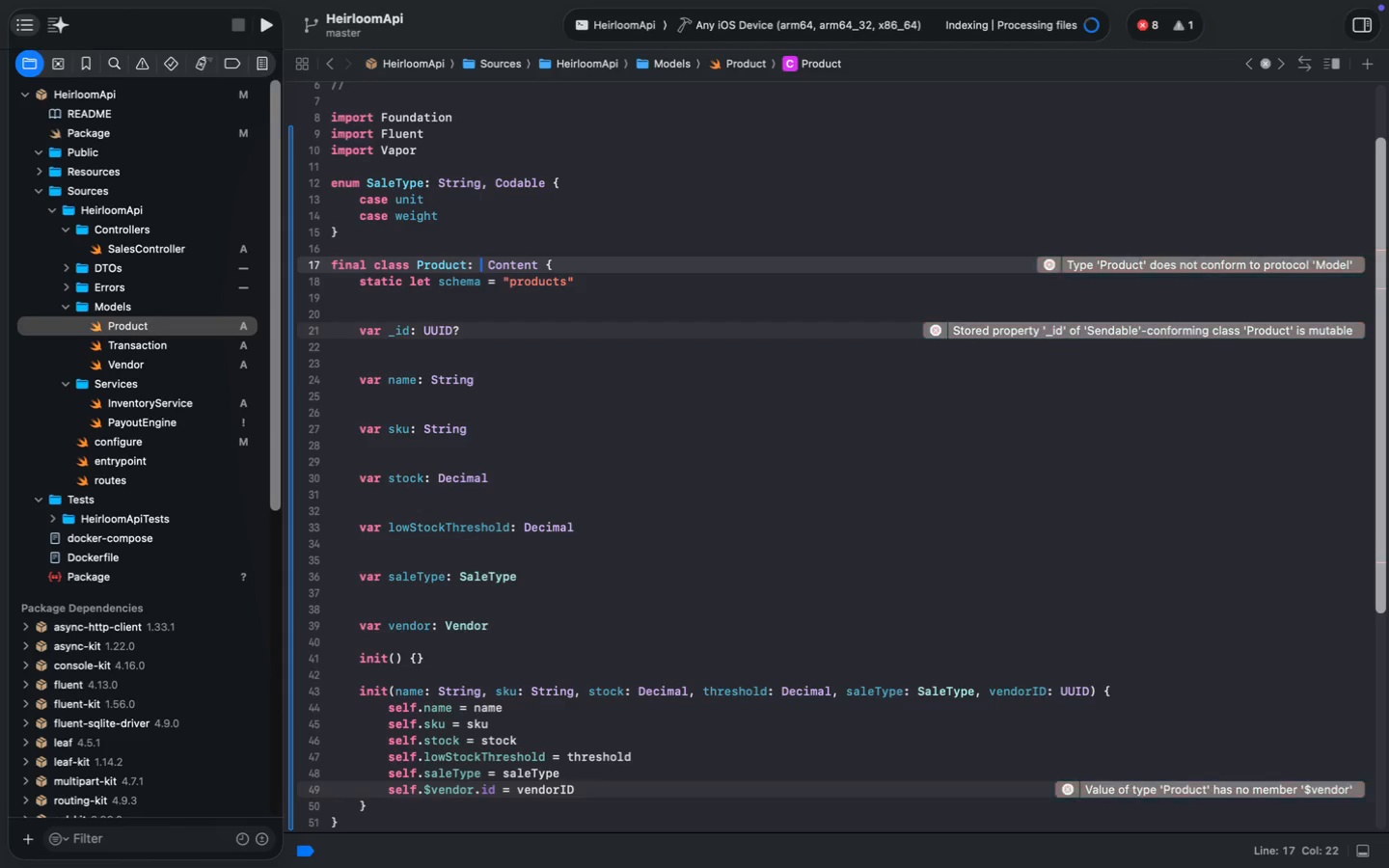 
key(Meta+S)
 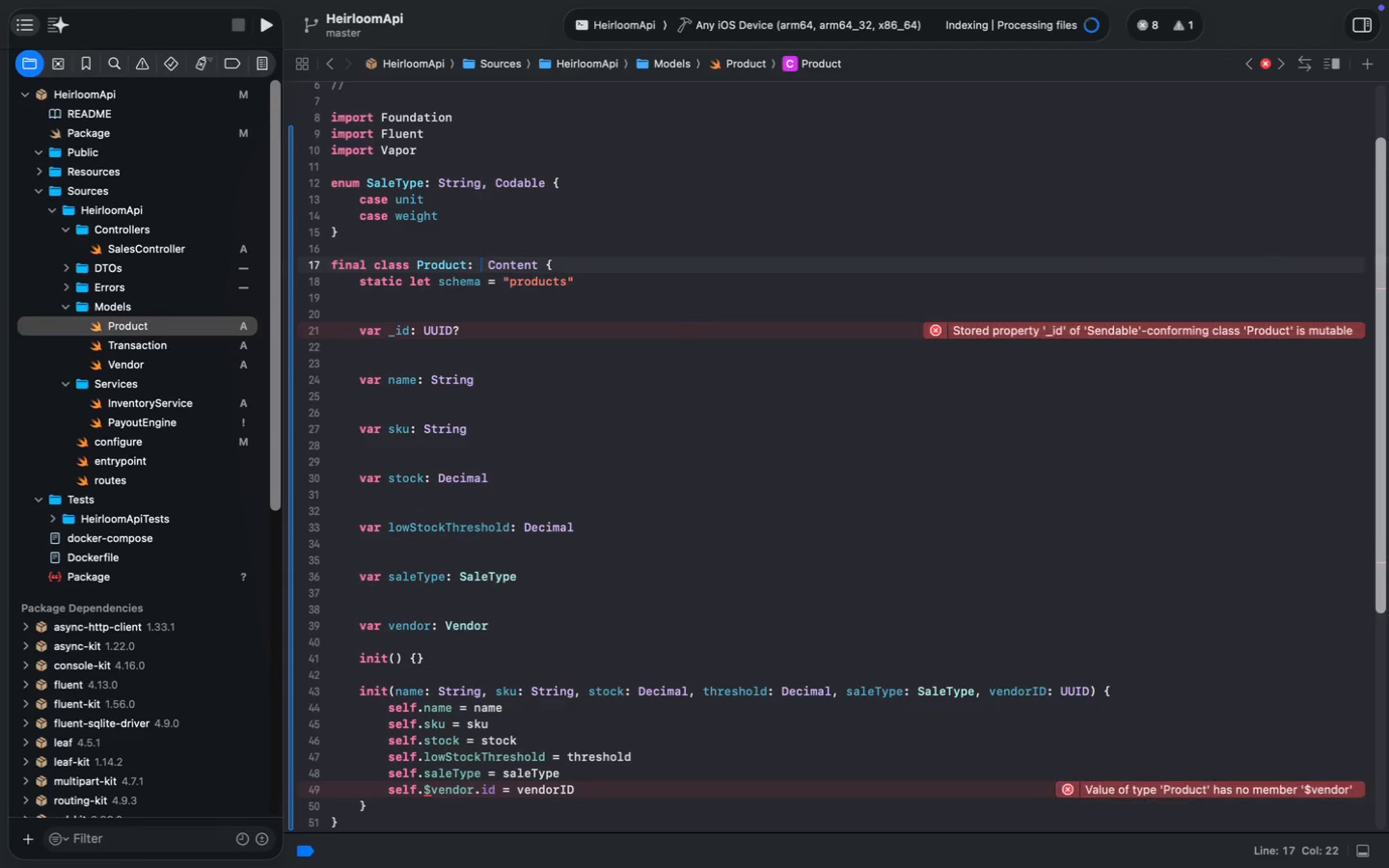 
key(Backspace)
 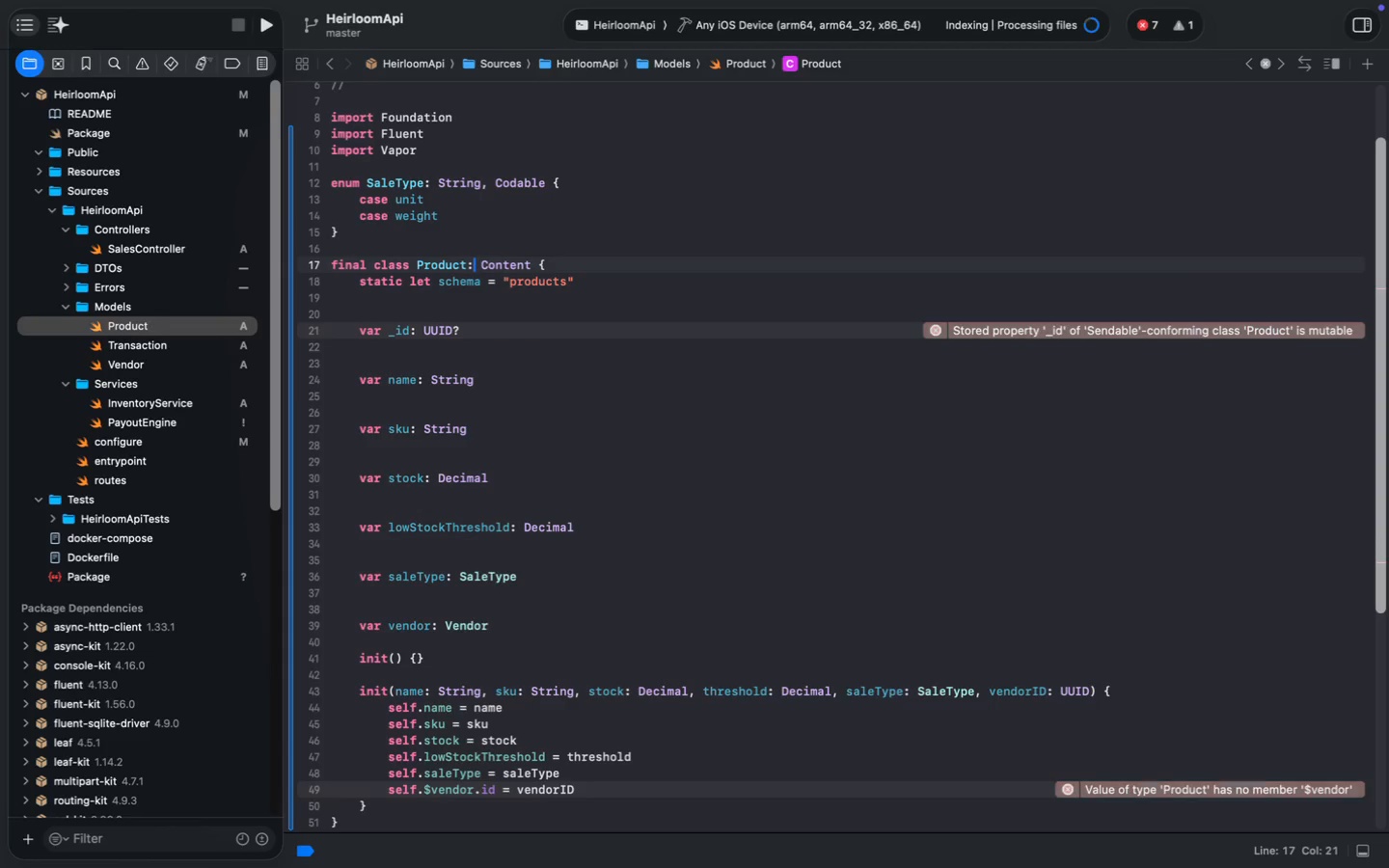 
key(Meta+S)
 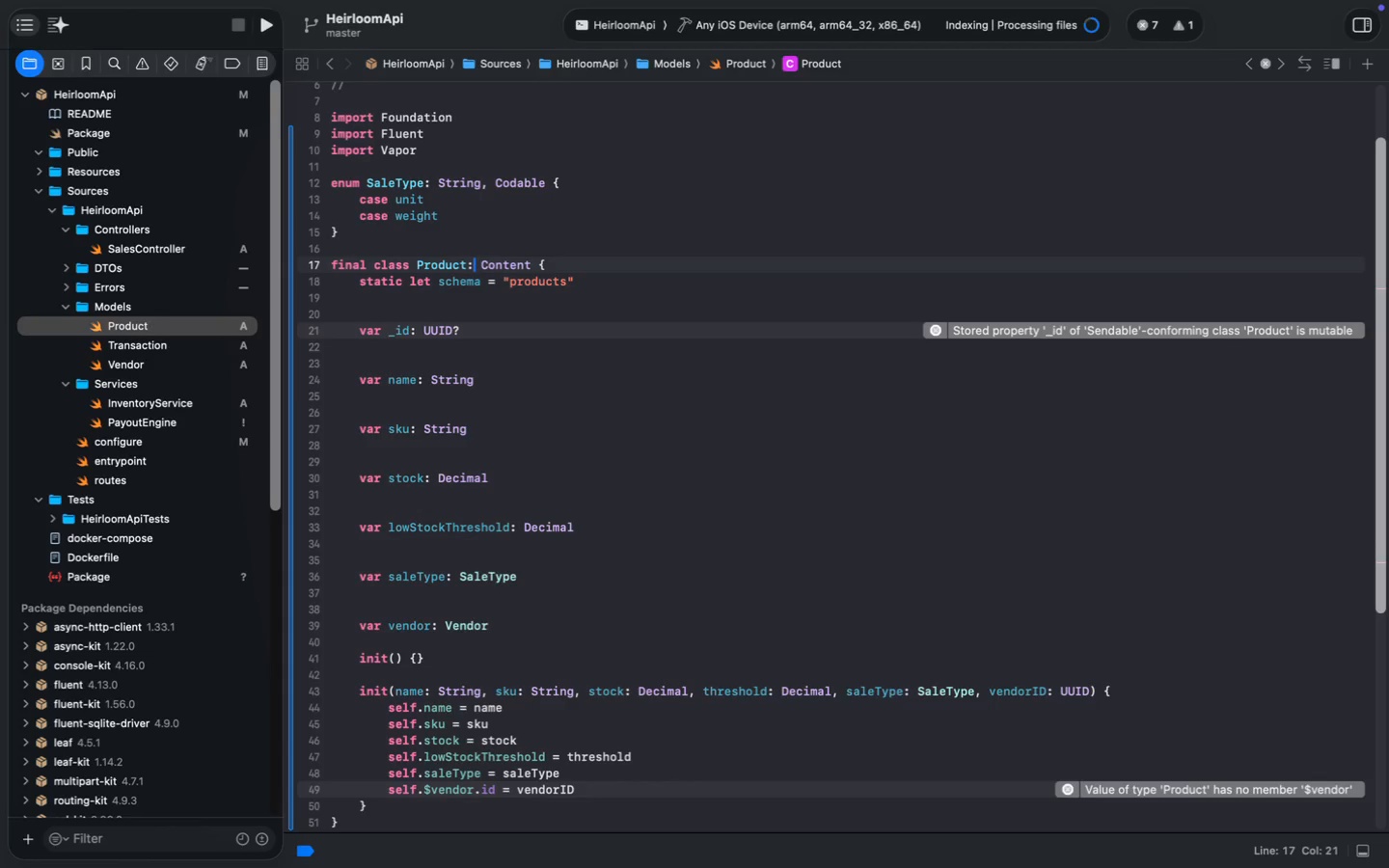 
key(Meta+S)
 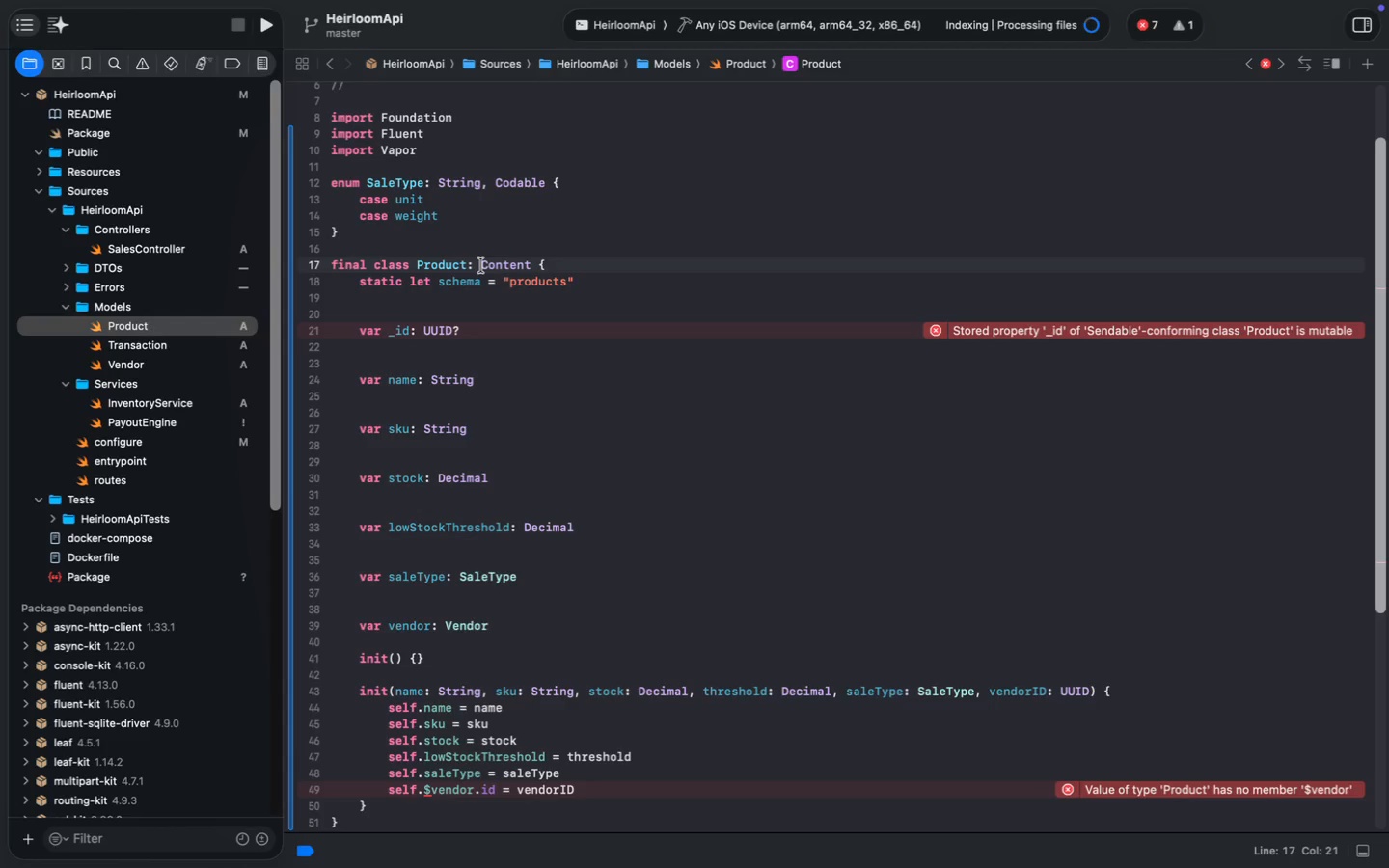 
wait(16.46)
 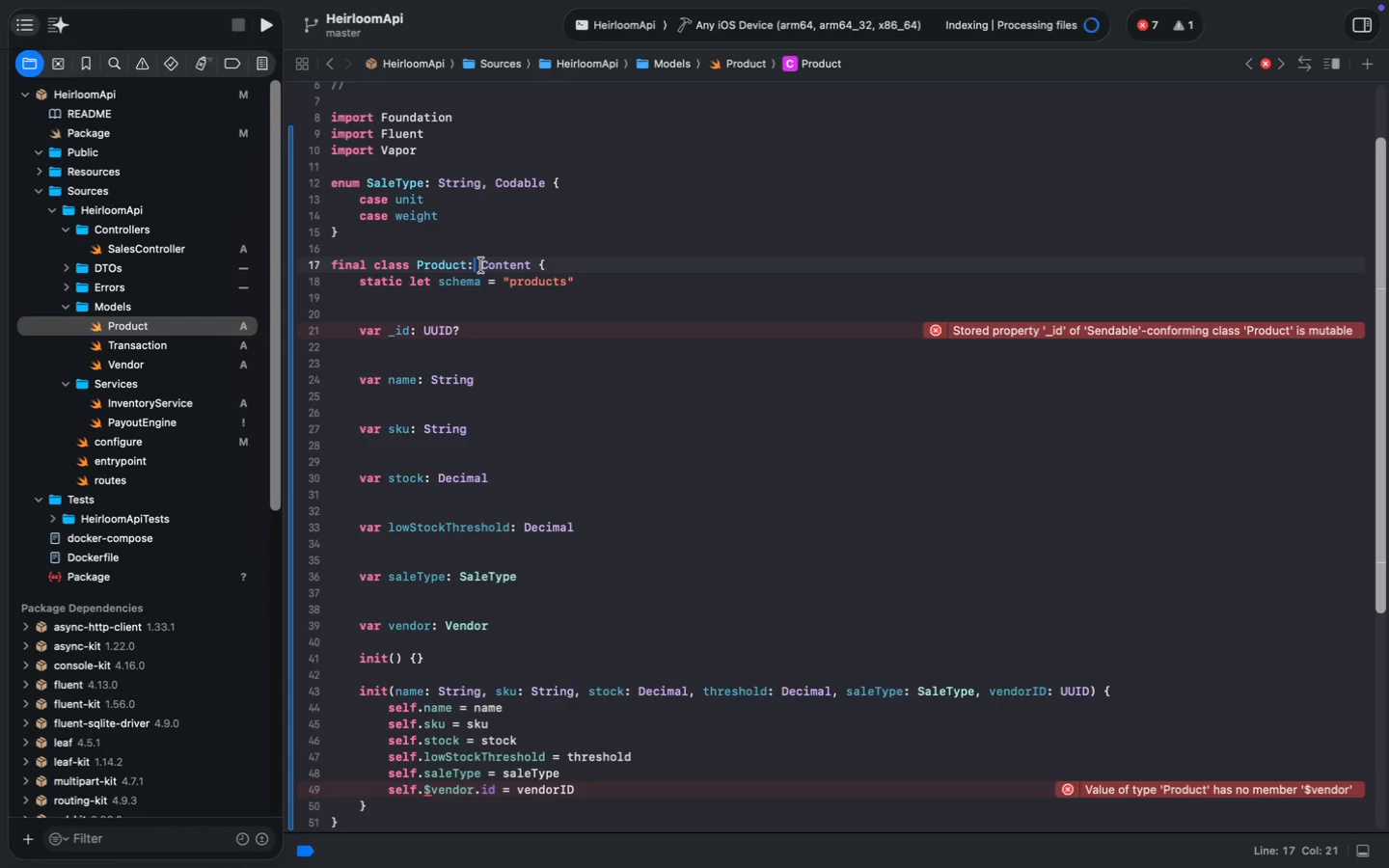 
left_click([478, 330])
 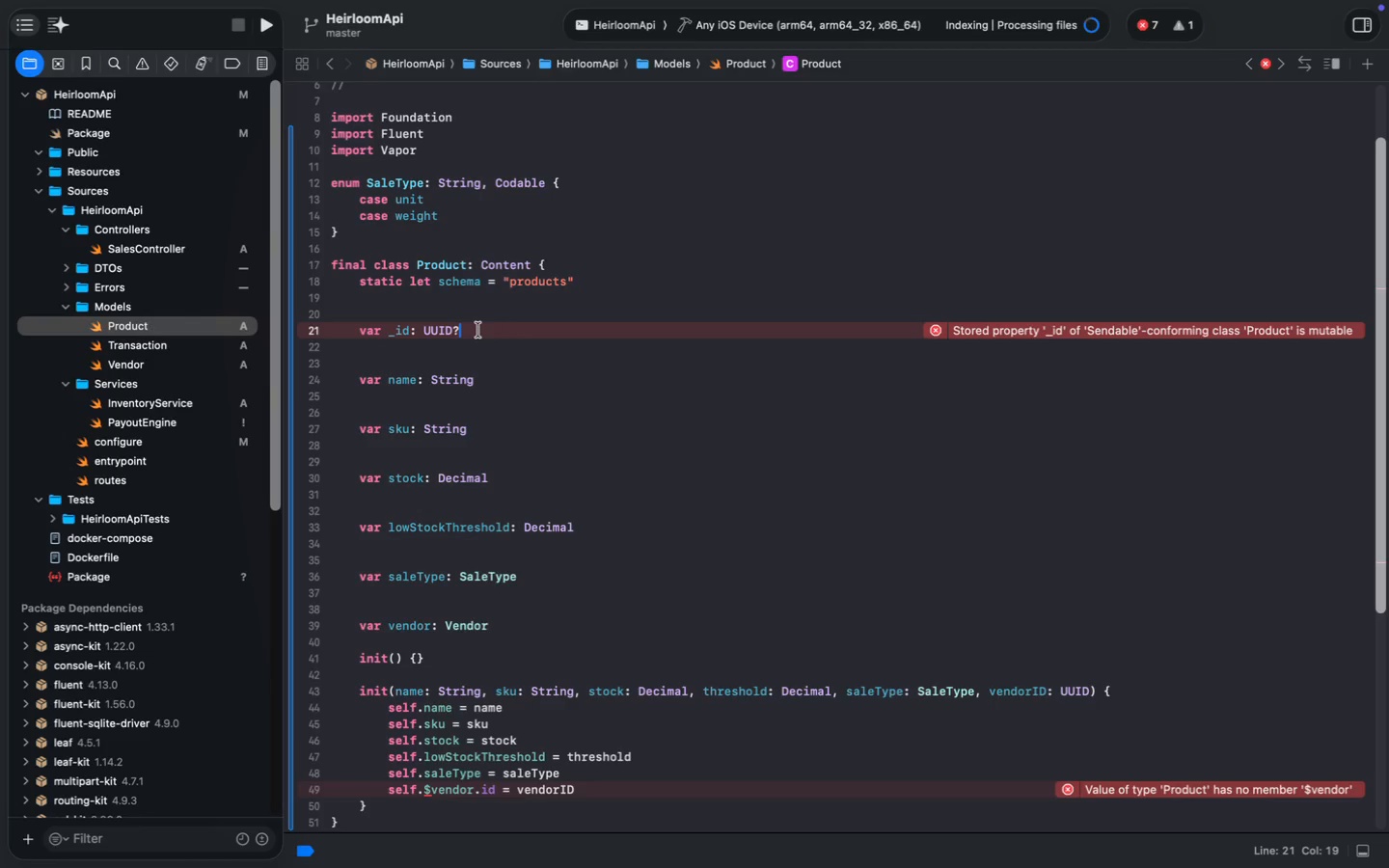 
key(Backspace)
 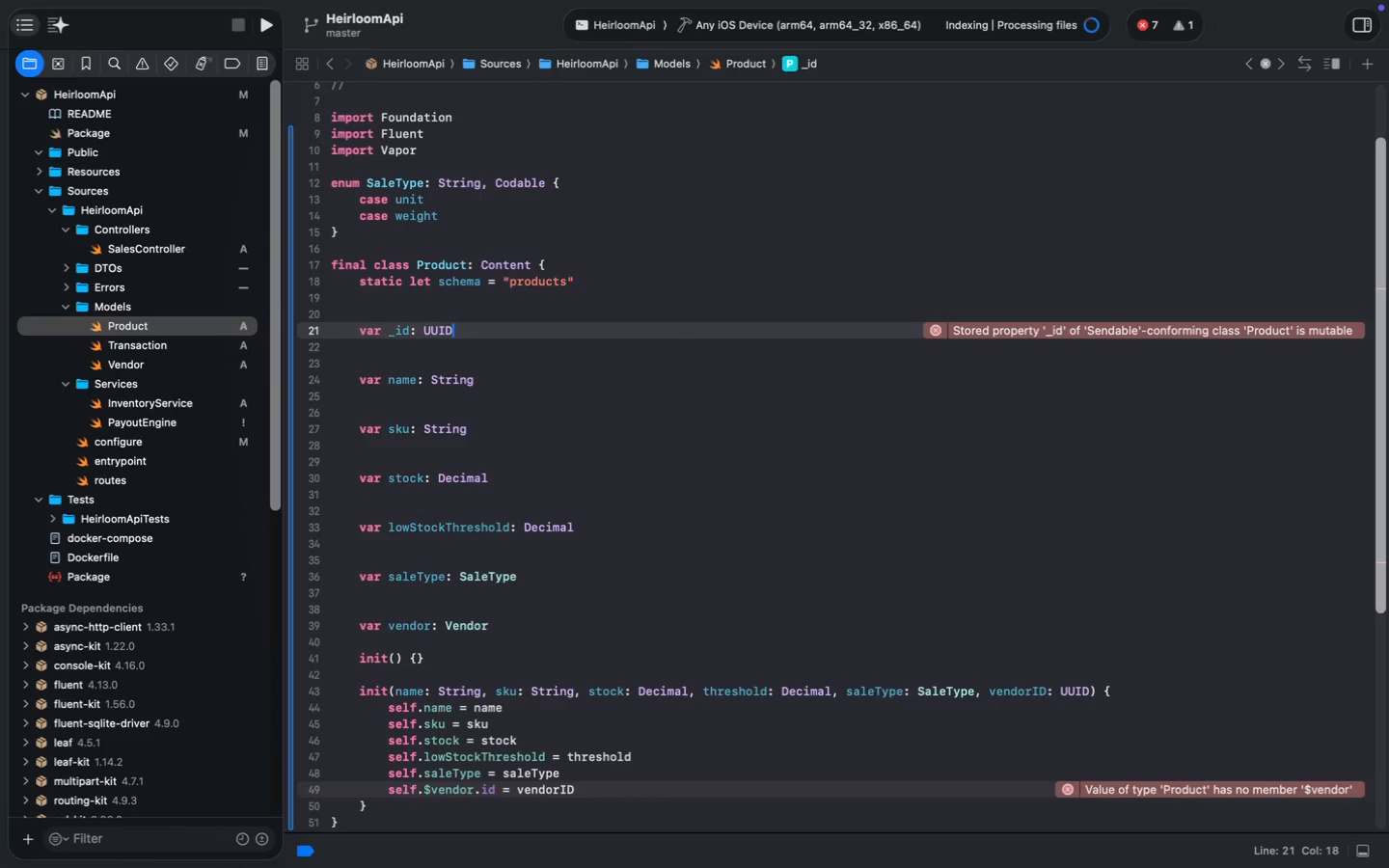 
key(Meta+S)
 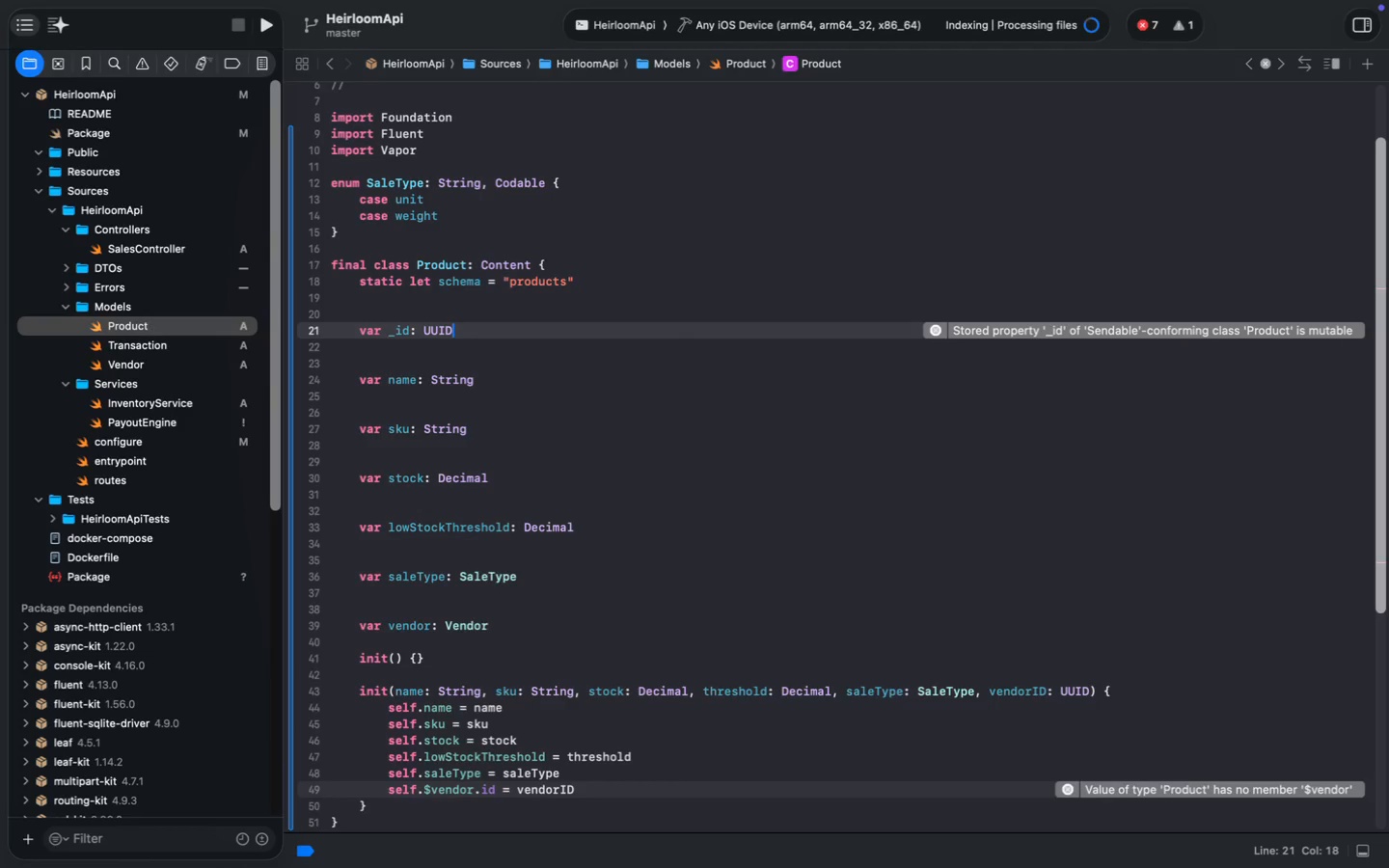 
key(Meta+S)
 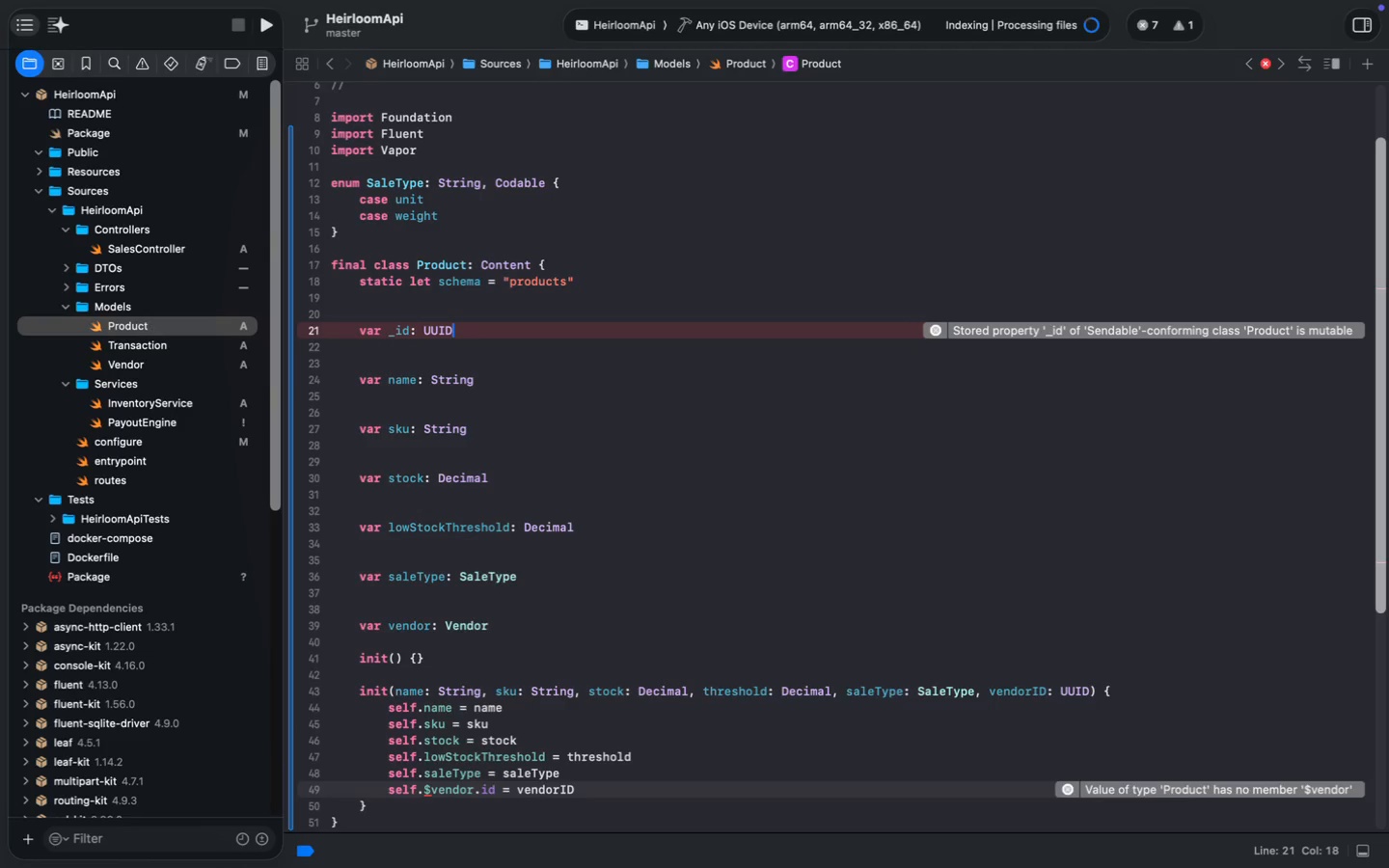 
key(Meta+S)
 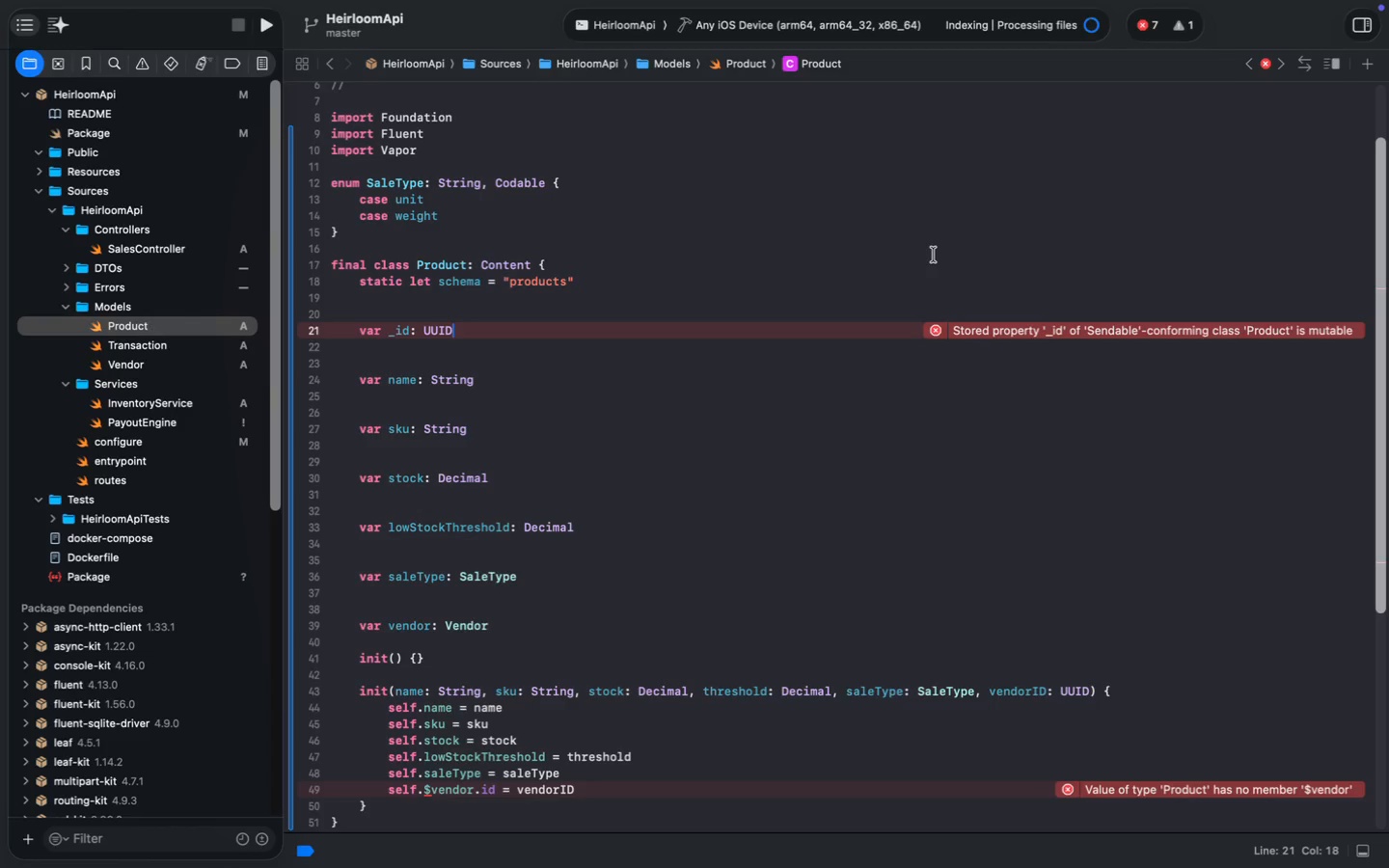 
wait(76.42)
 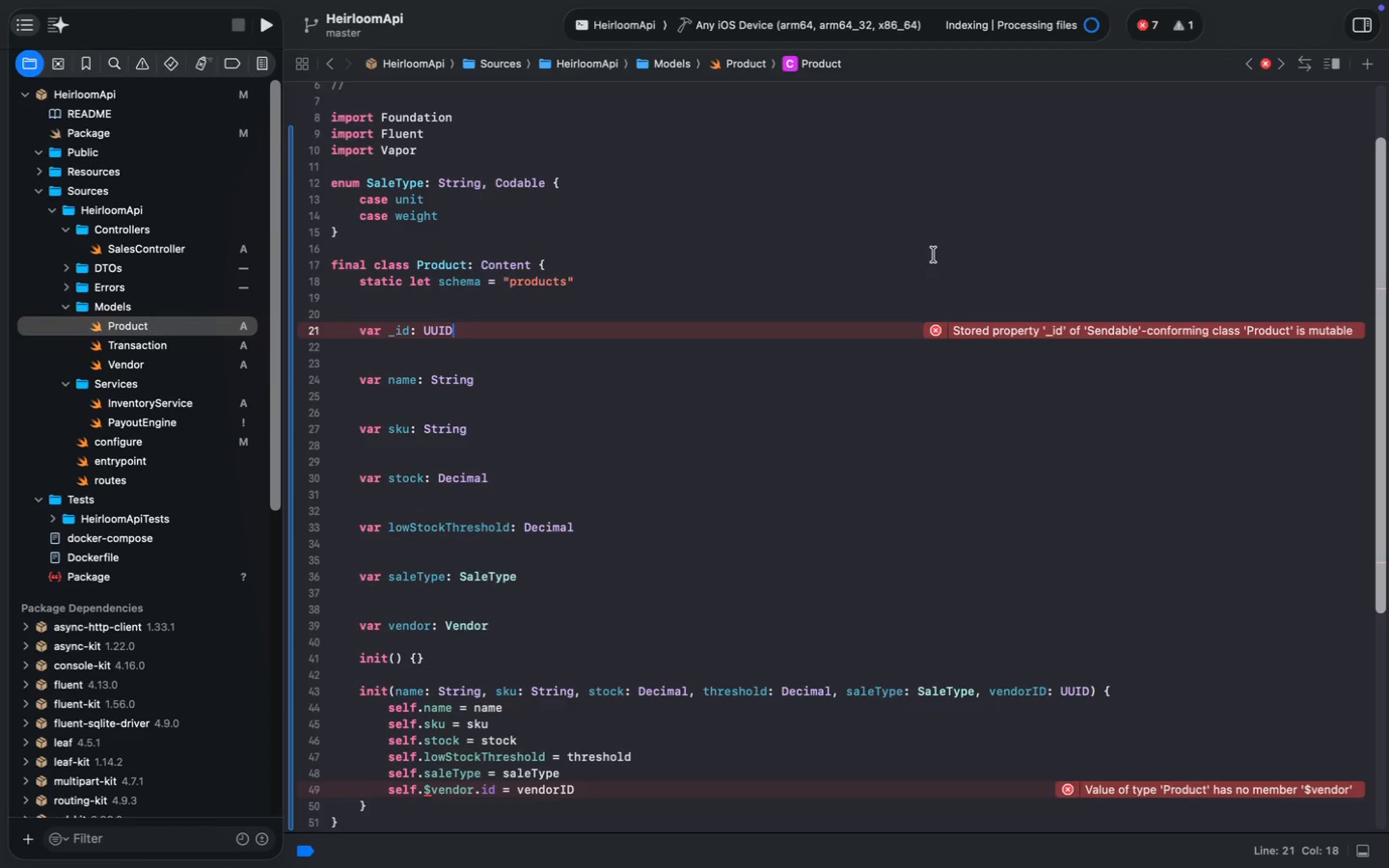 
left_click([399, 334])
 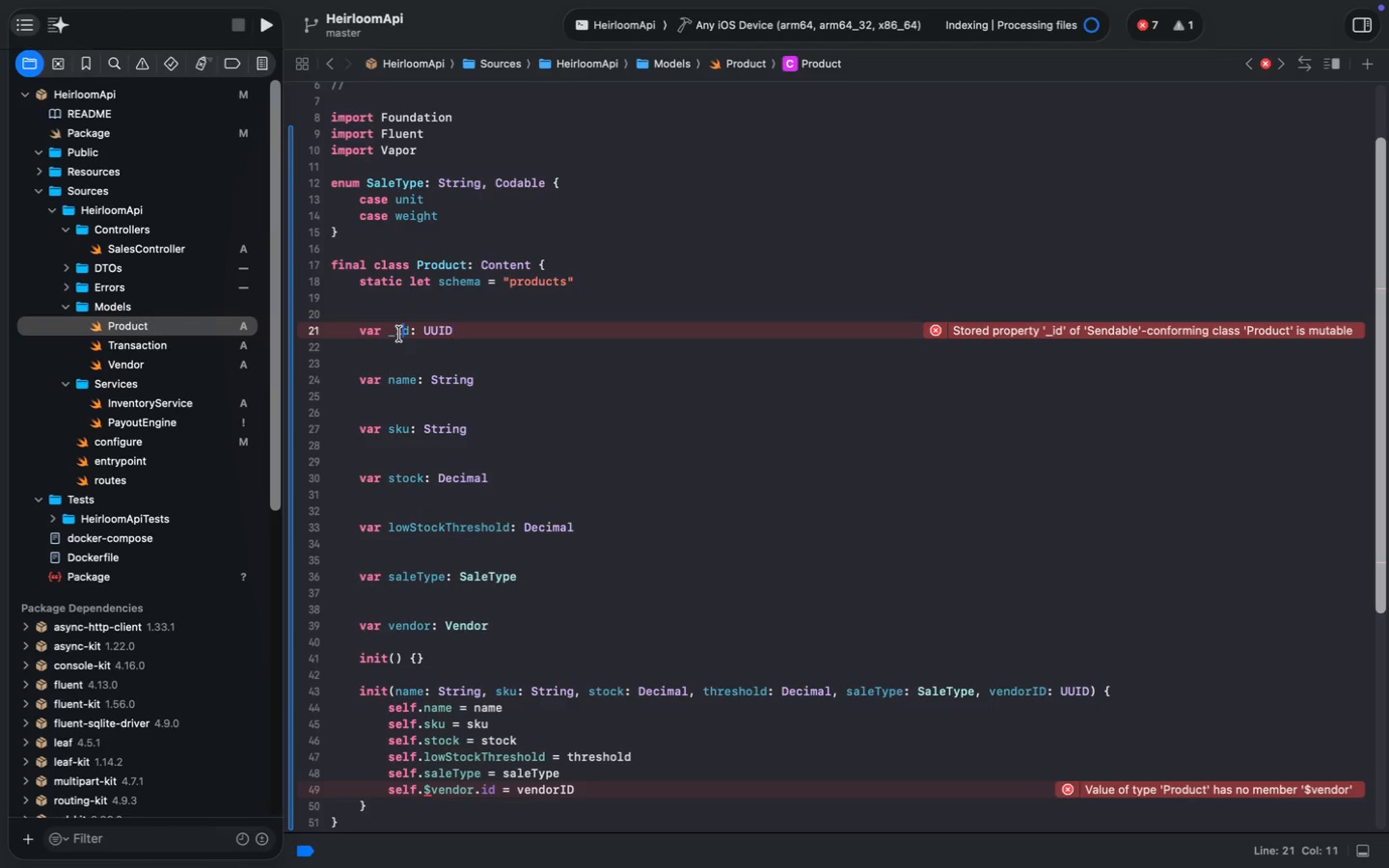 
key(ArrowLeft)
 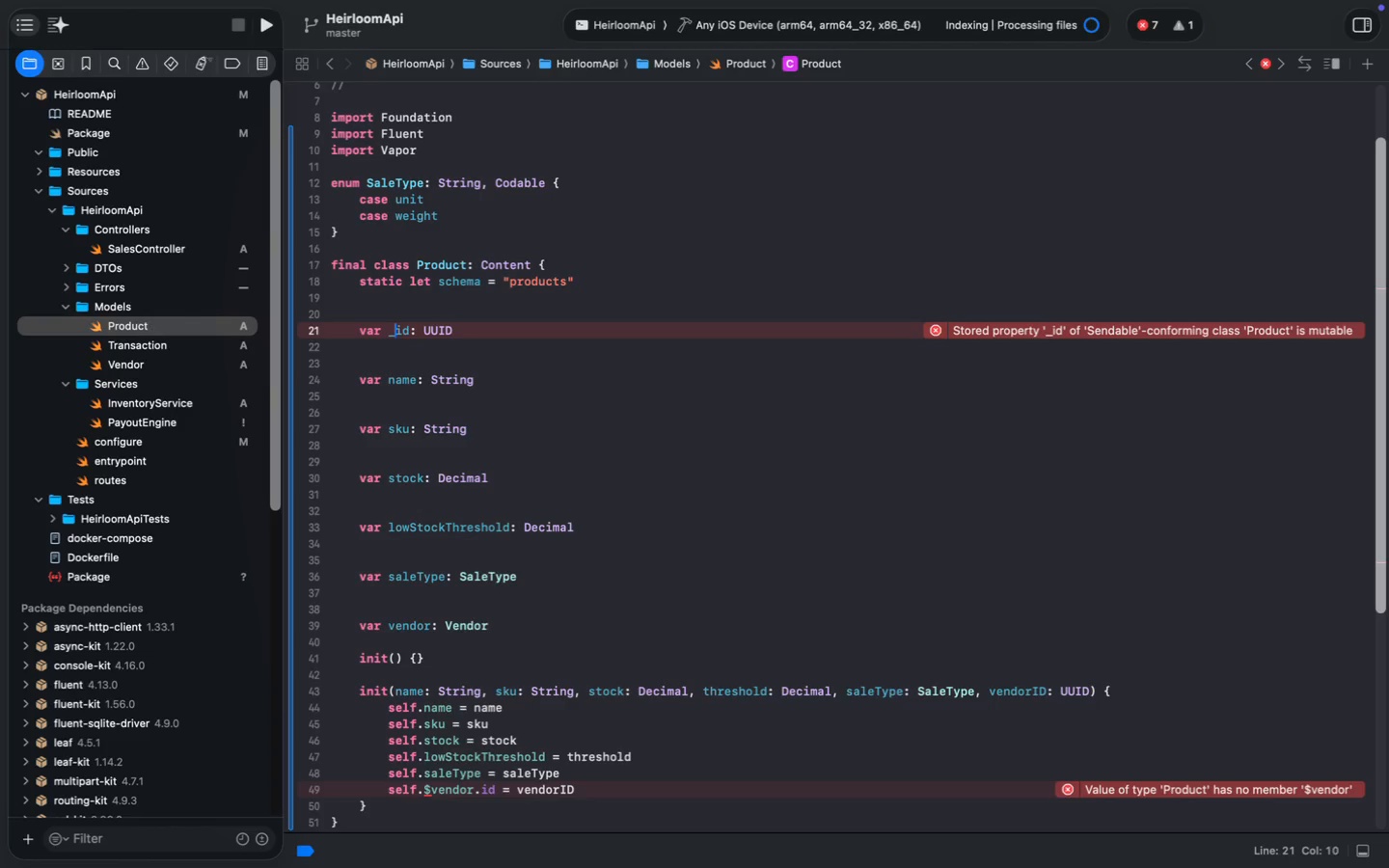 
key(Backspace)
 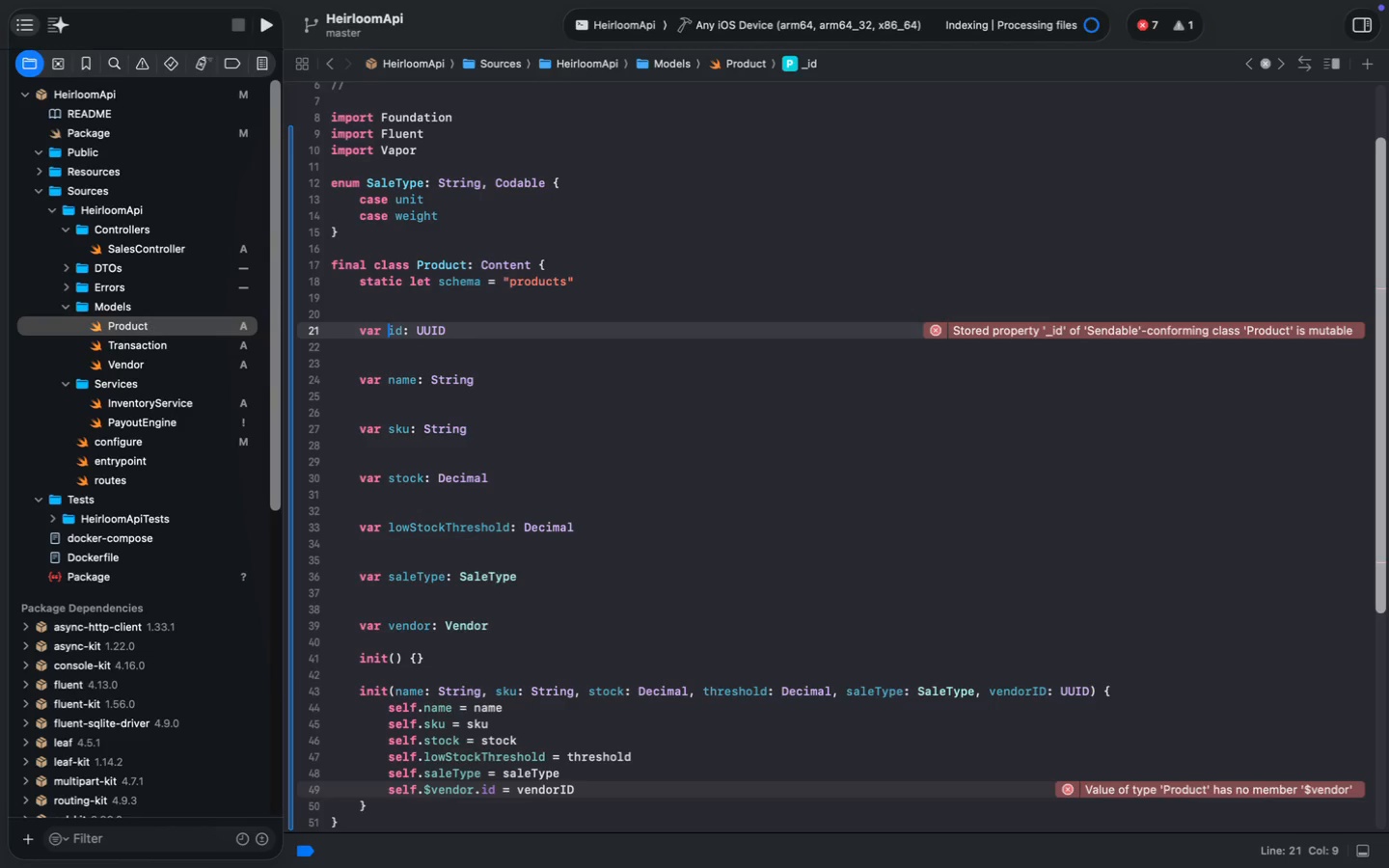 
key(Meta+S)
 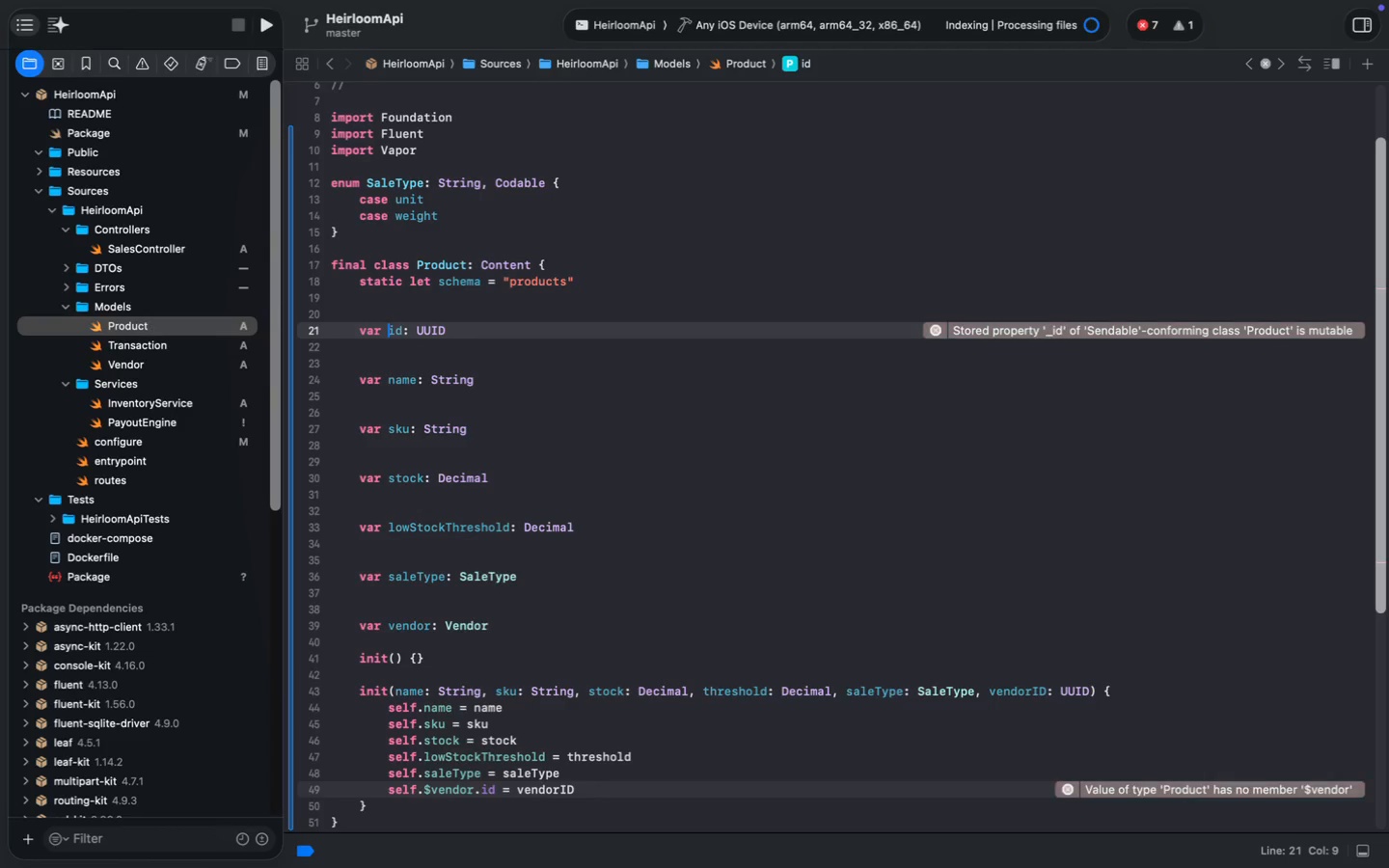 
key(Meta+S)
 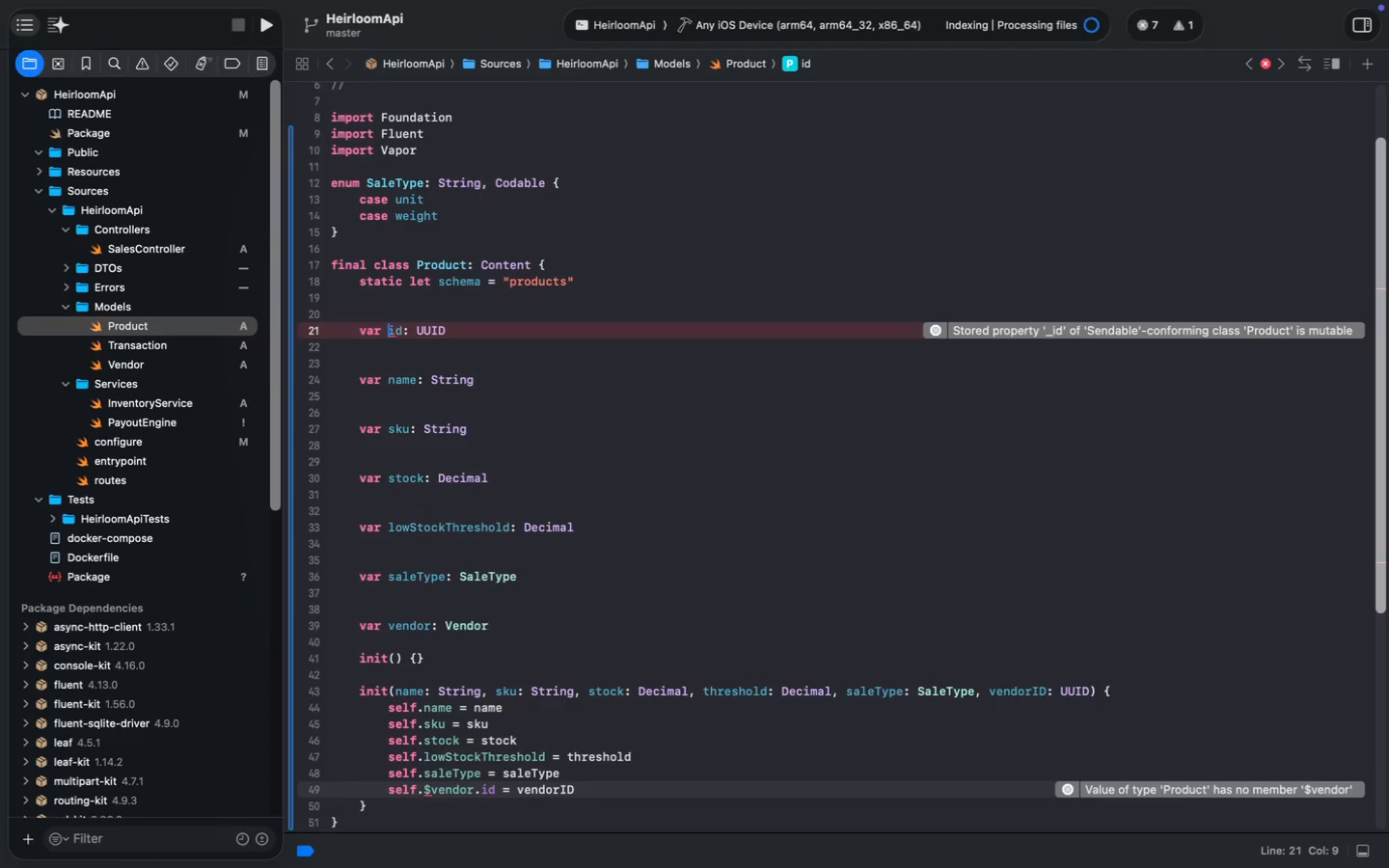 
key(Meta+S)
 